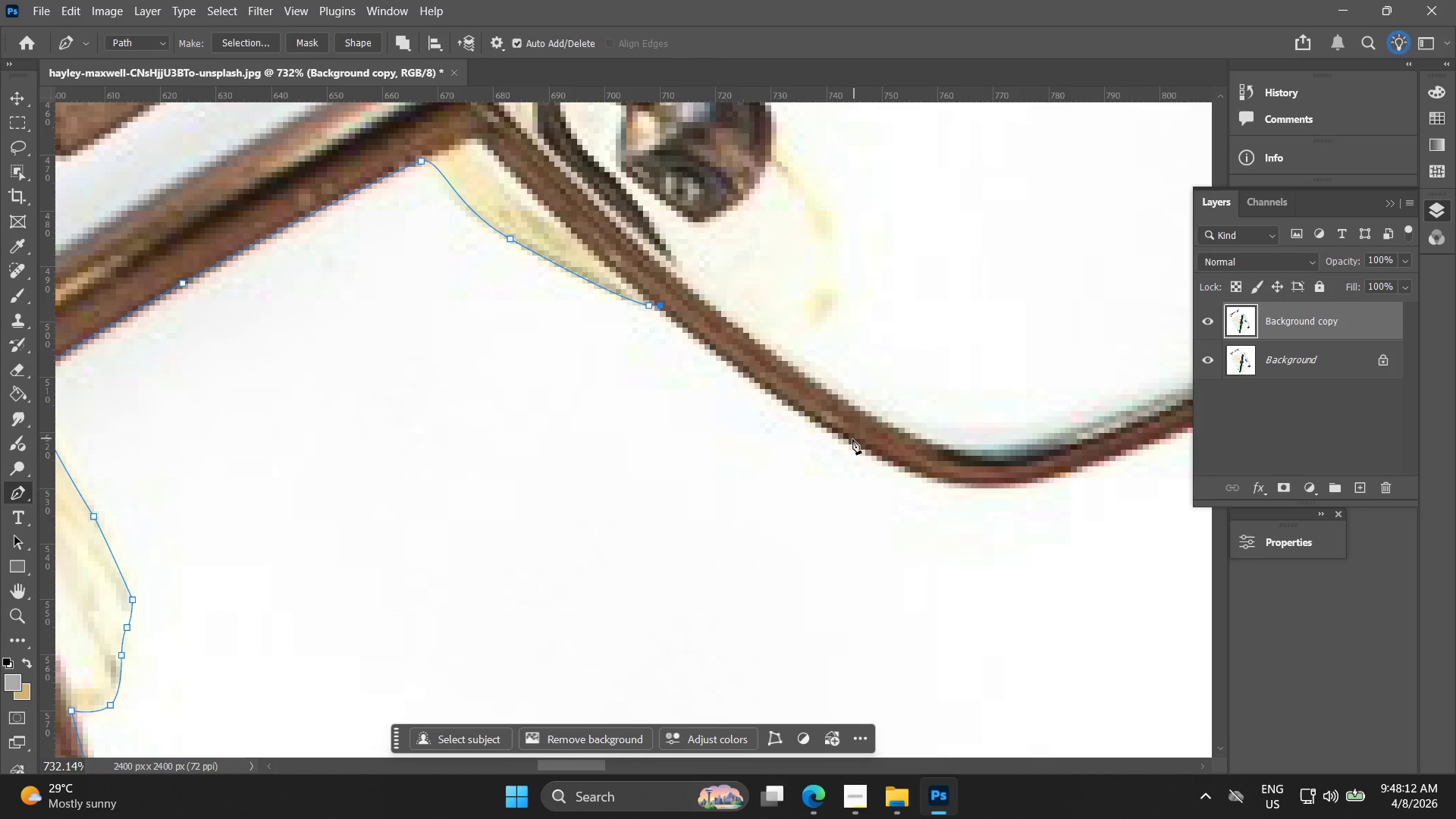 
left_click_drag(start_coordinate=[855, 445], to_coordinate=[882, 461])
 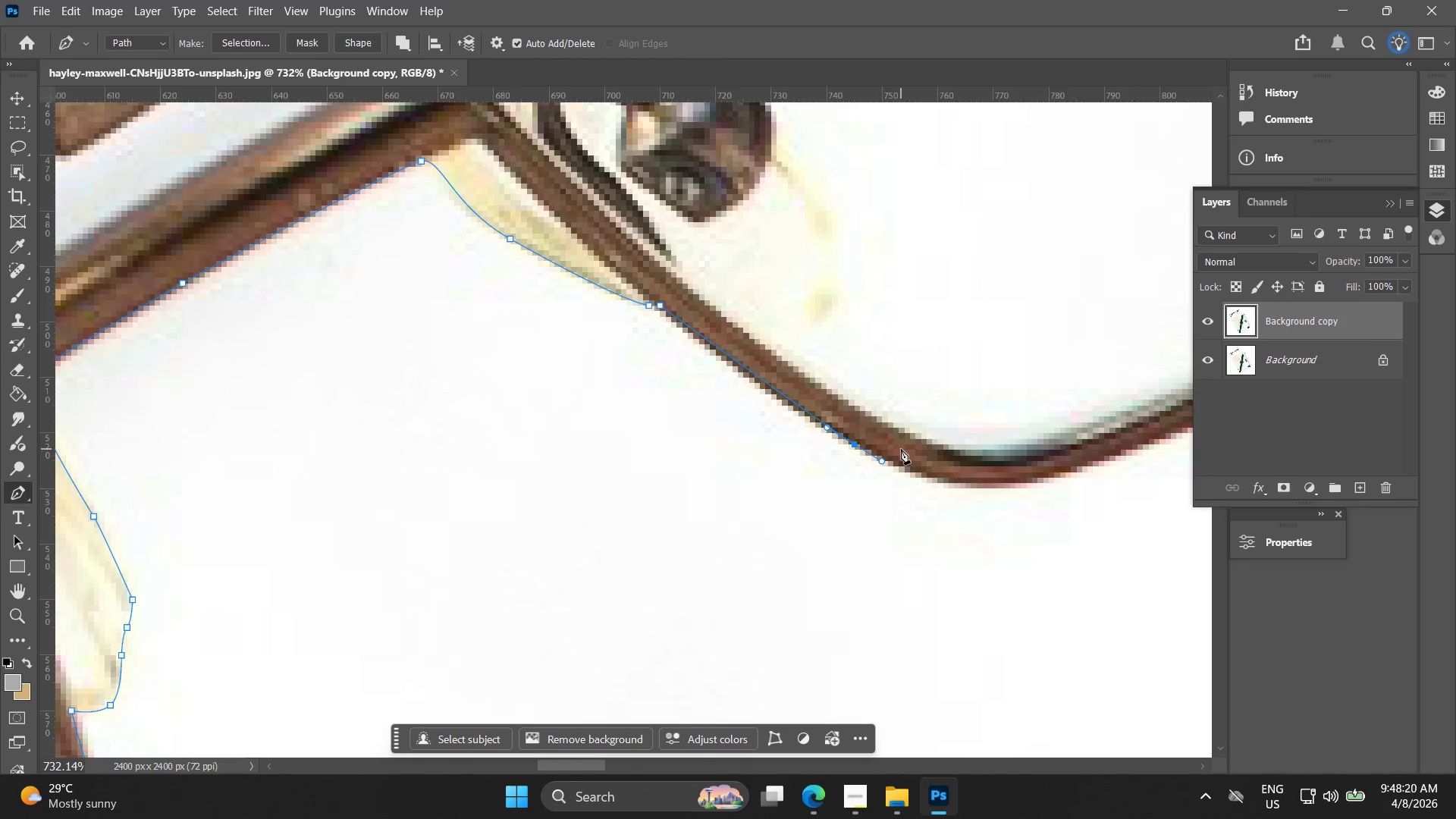 
wait(10.38)
 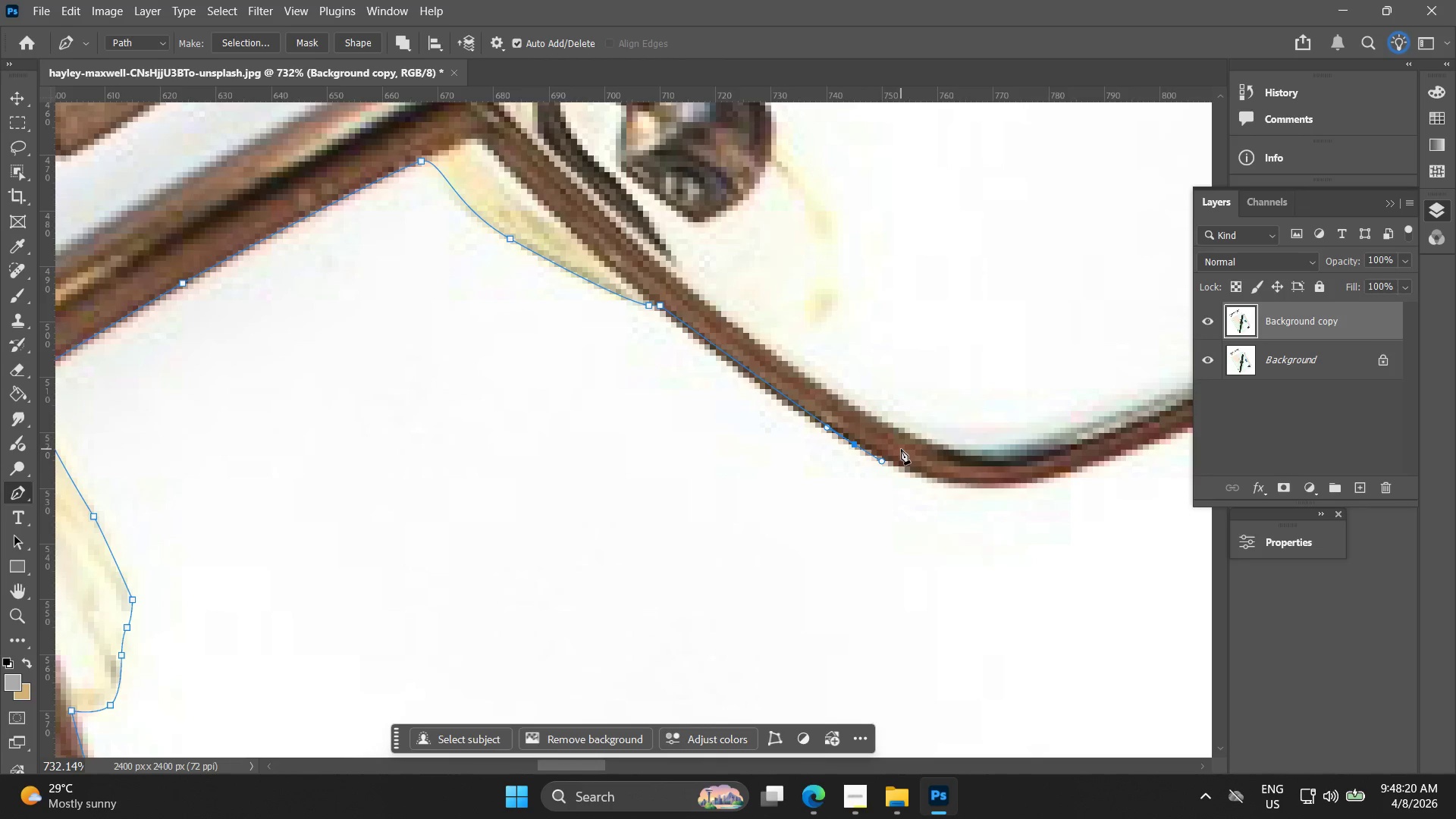 
key(Control+Z)
 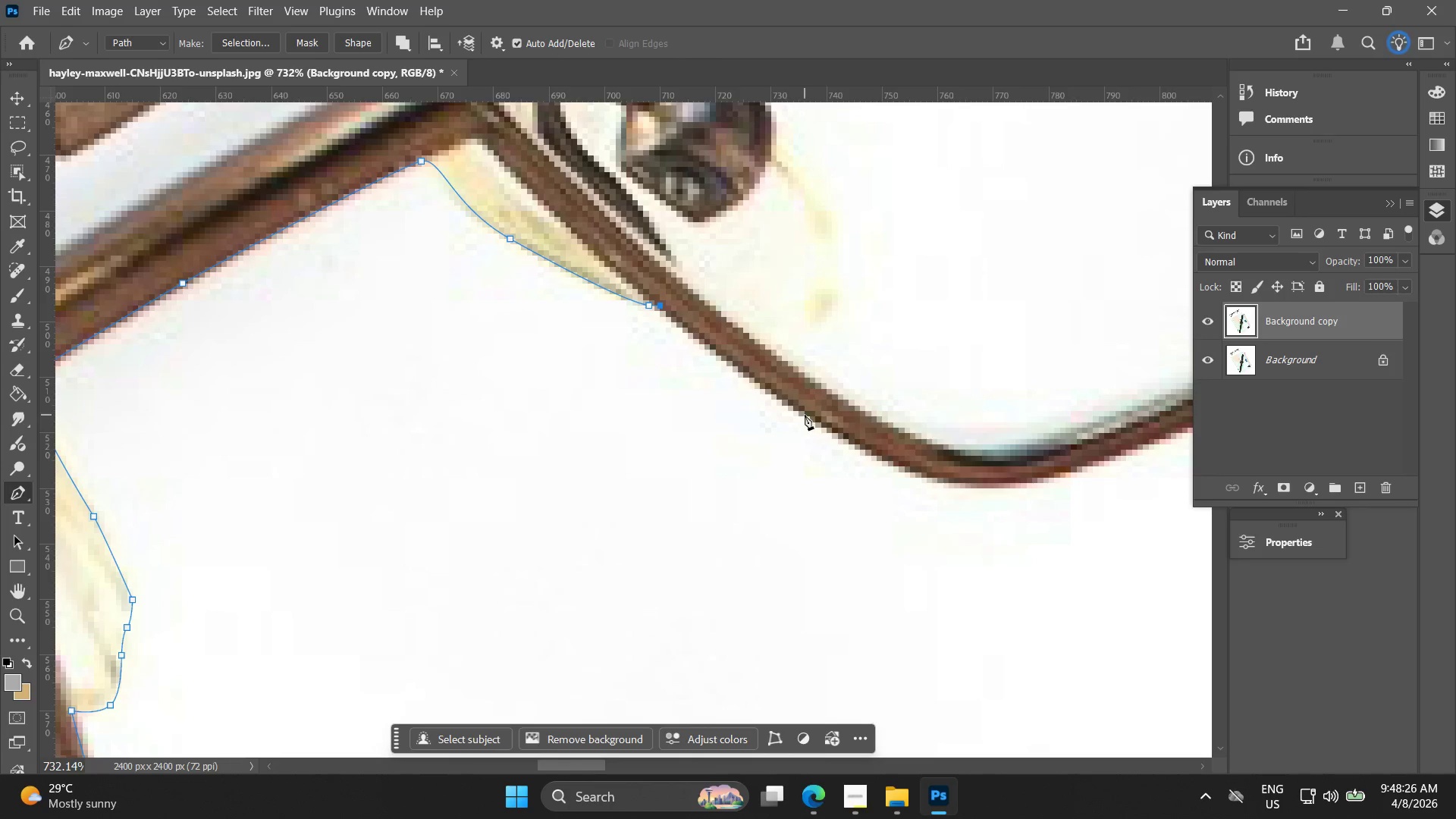 
left_click_drag(start_coordinate=[807, 417], to_coordinate=[848, 444])
 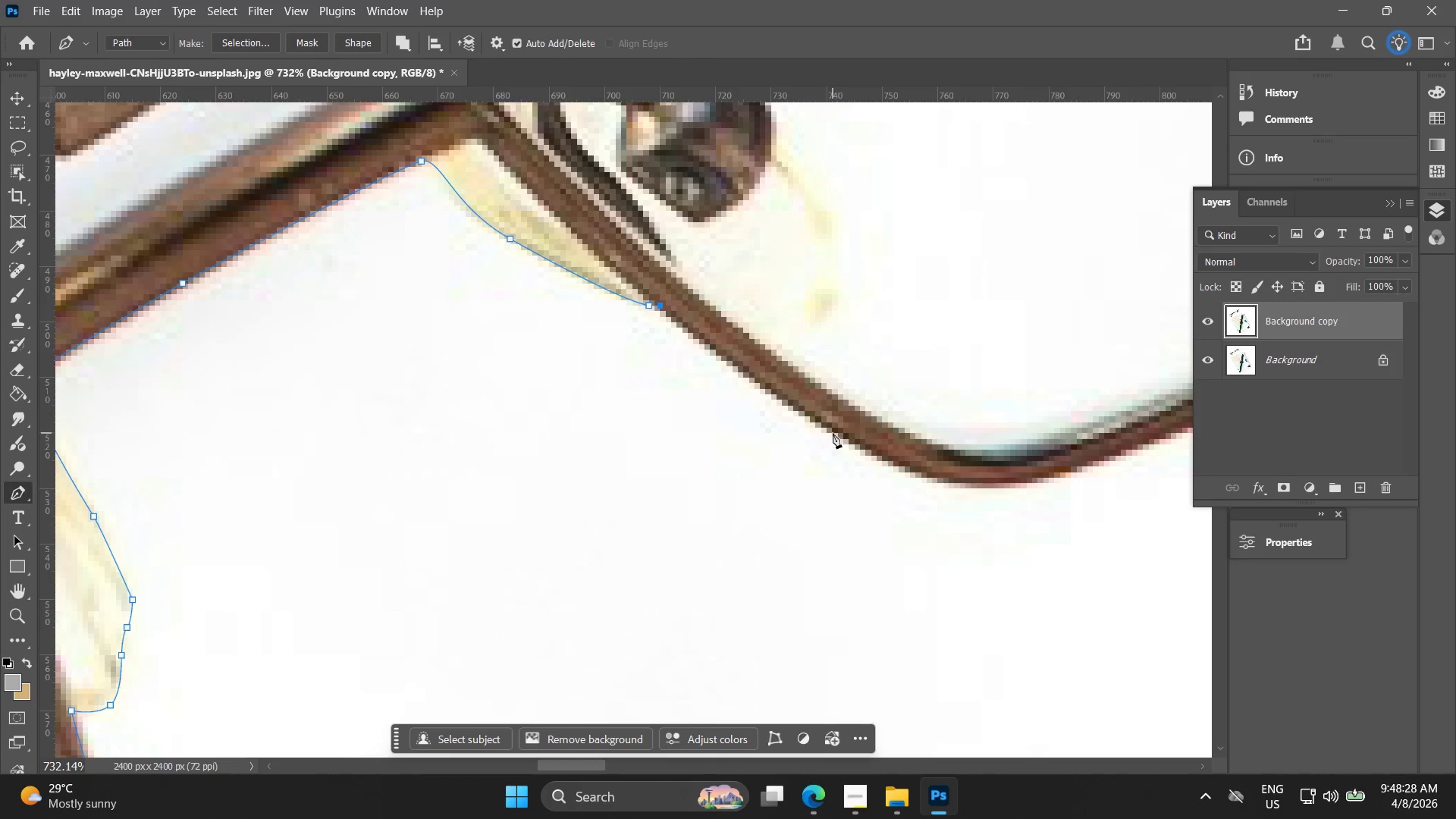 
key(Control+ControlLeft)
 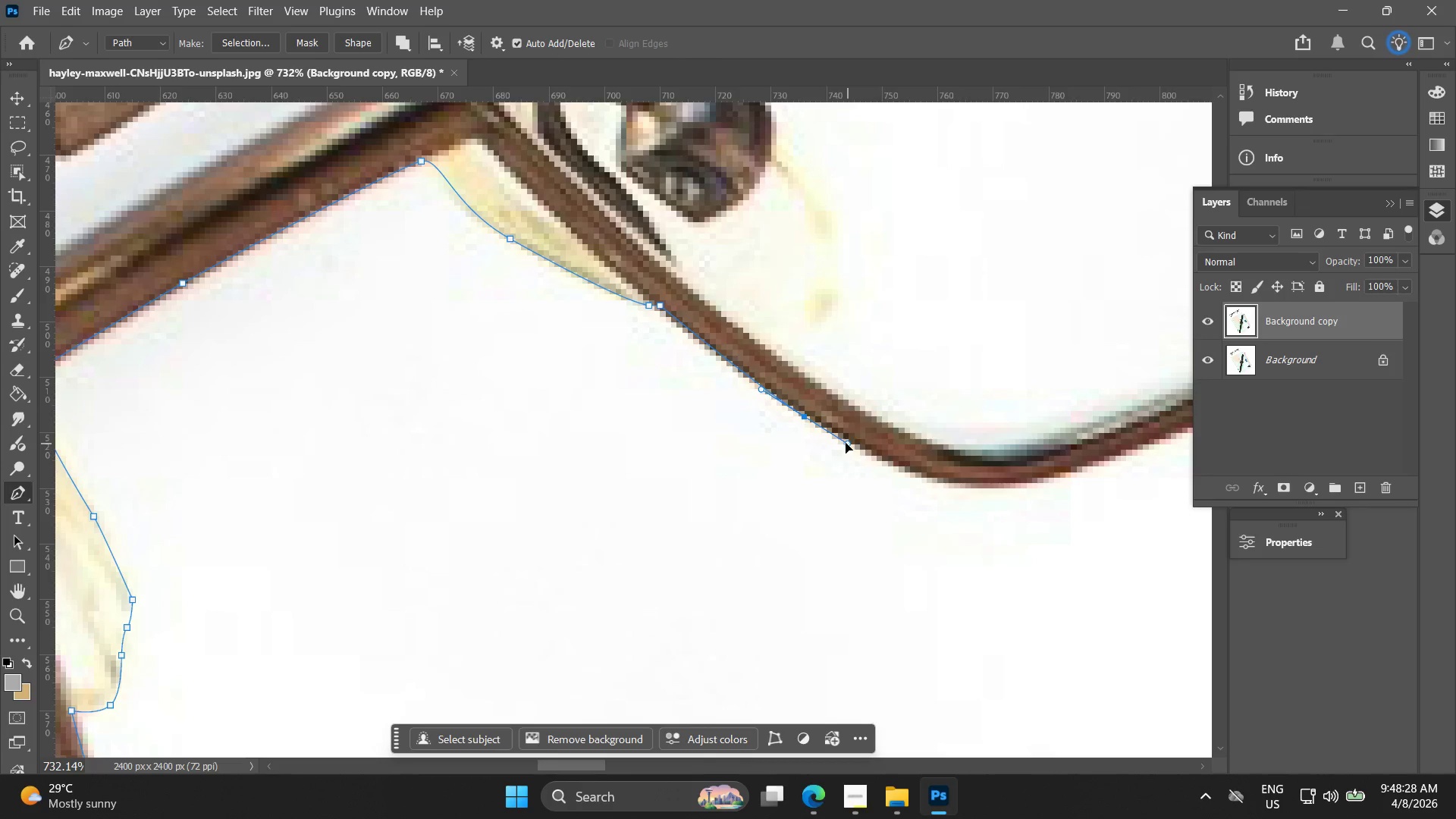 
key(Control+Z)
 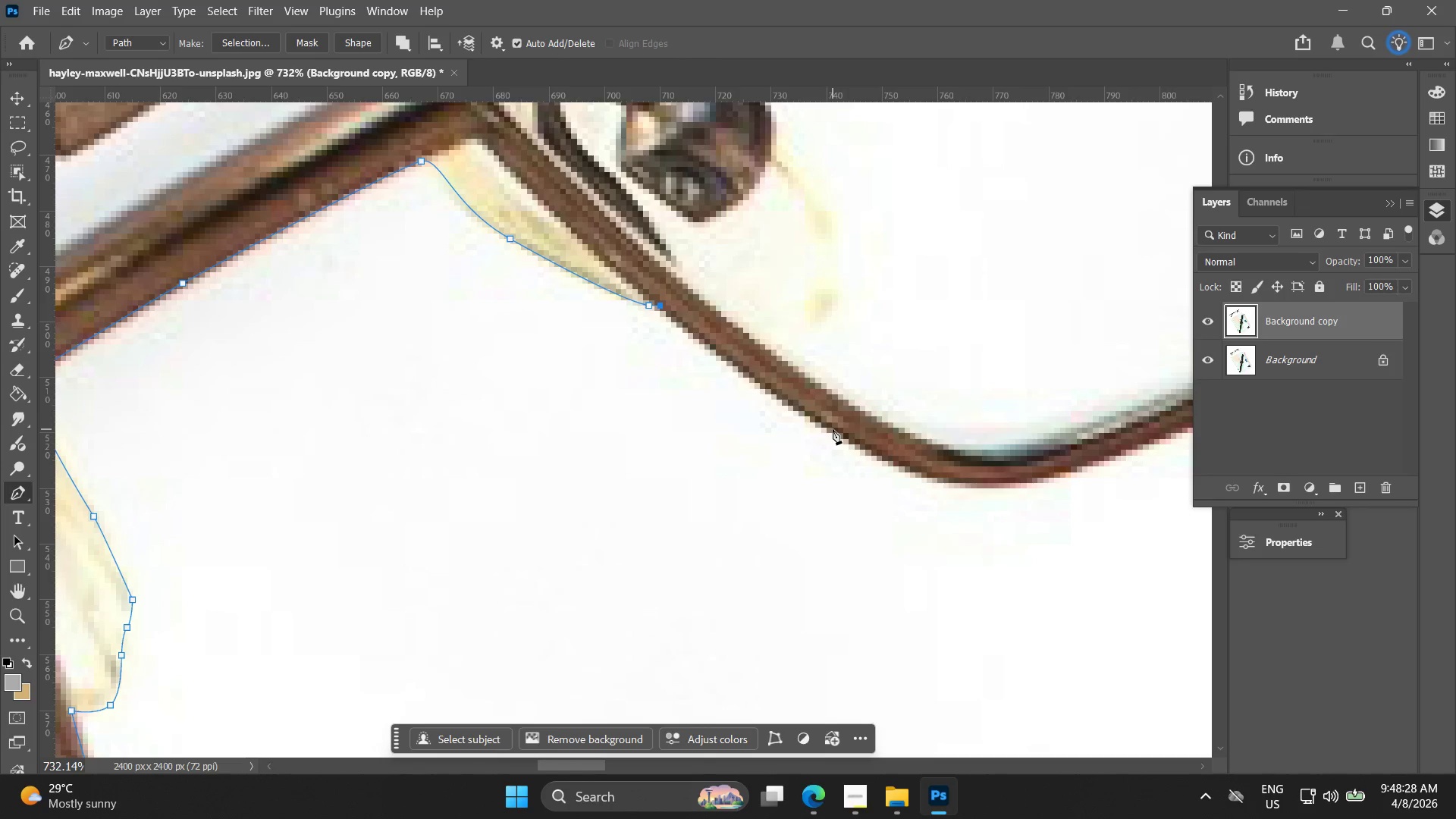 
left_click_drag(start_coordinate=[833, 431], to_coordinate=[874, 457])
 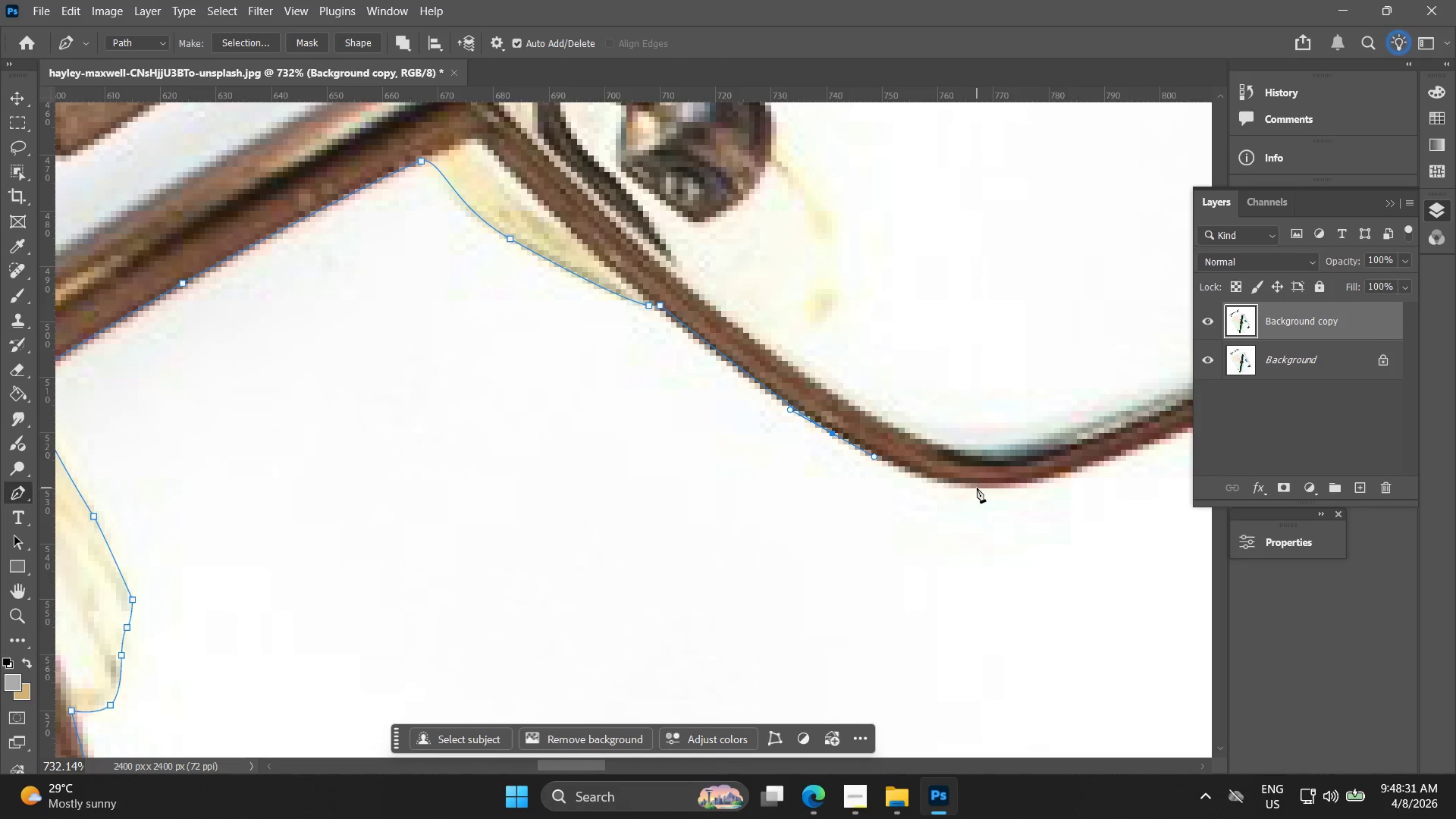 
left_click_drag(start_coordinate=[977, 488], to_coordinate=[1011, 491])
 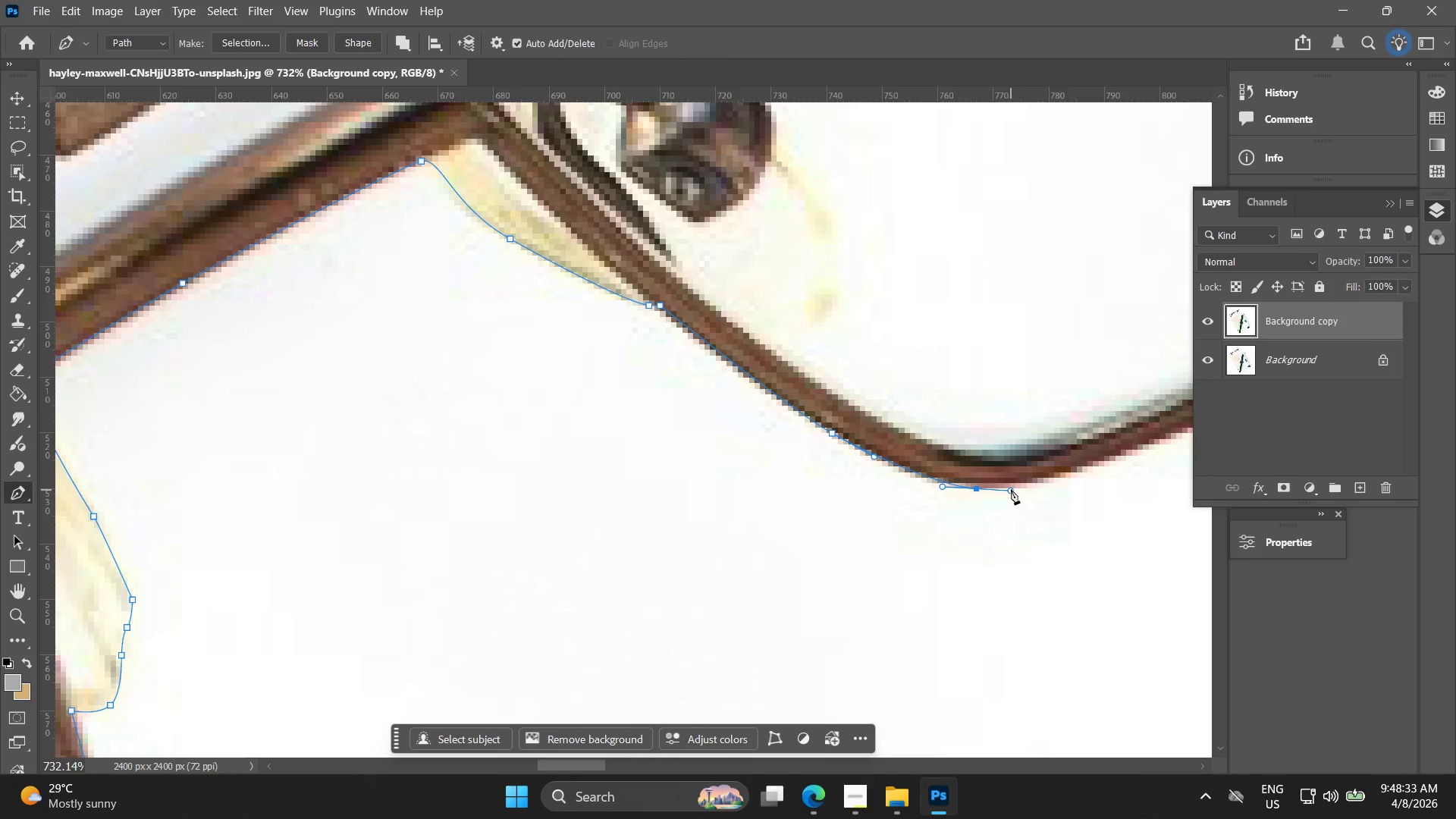 
hold_key(key=Space, duration=0.56)
 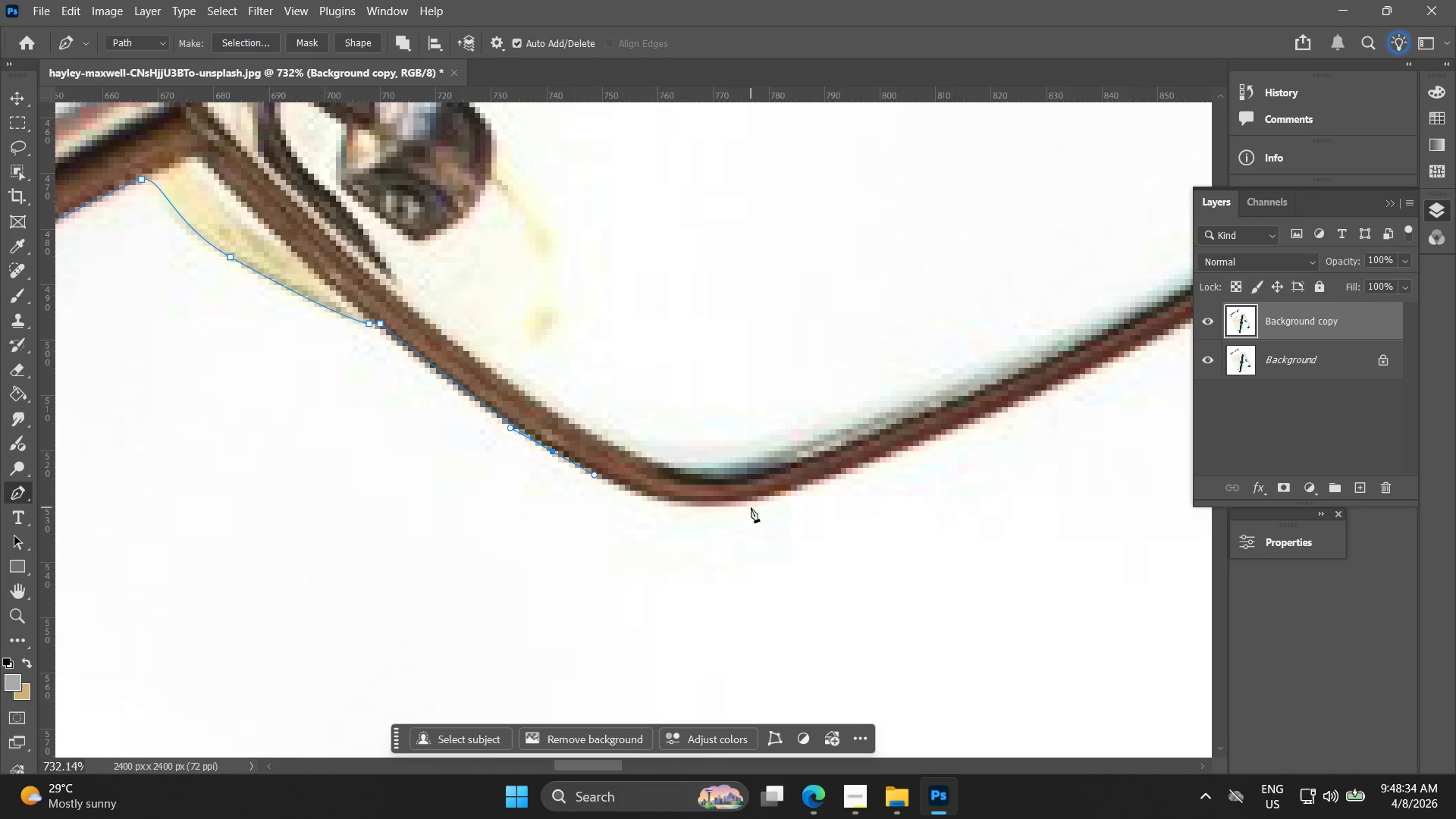 
left_click_drag(start_coordinate=[1030, 493], to_coordinate=[750, 511])
 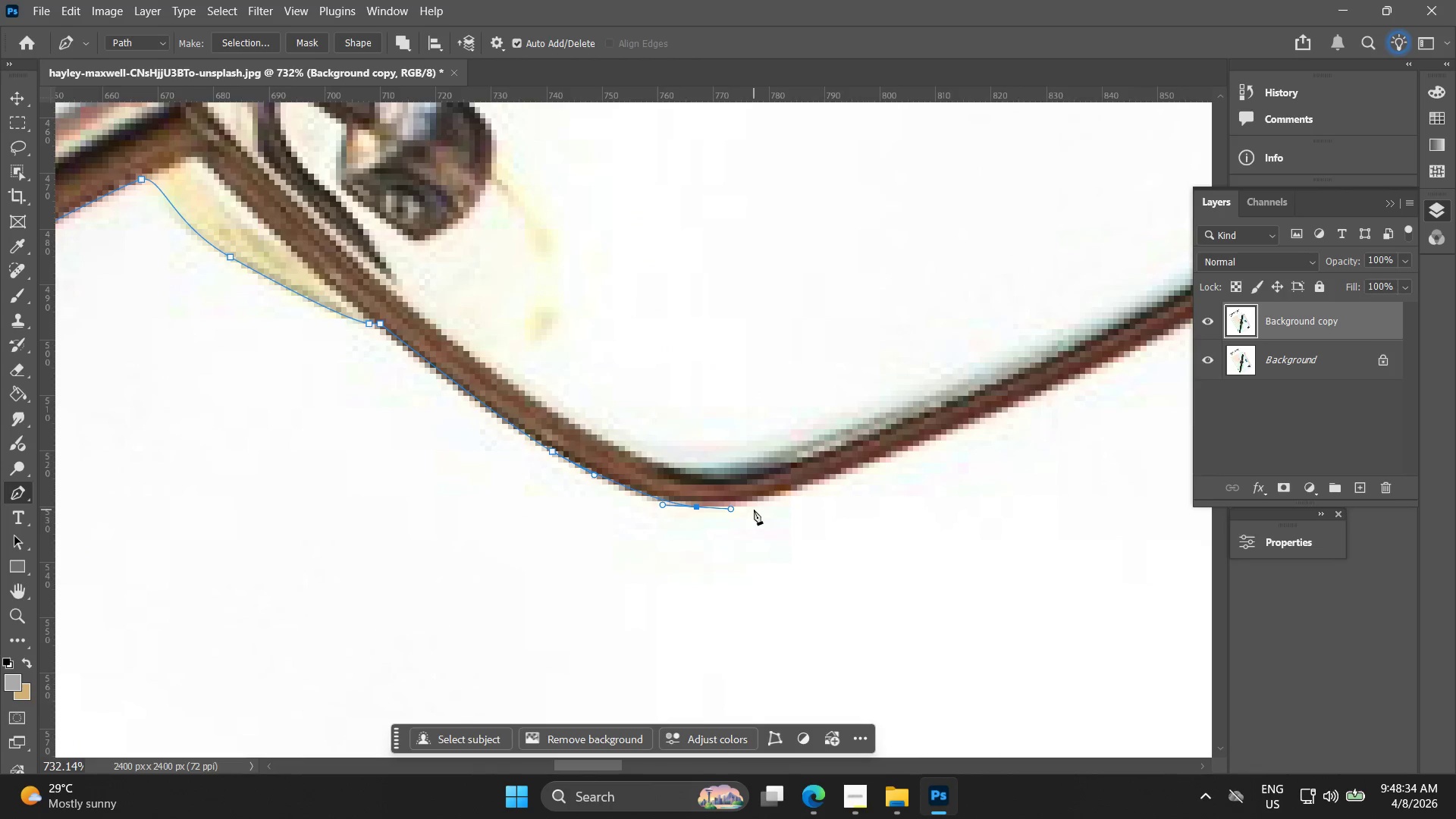 
key(Control+ControlLeft)
 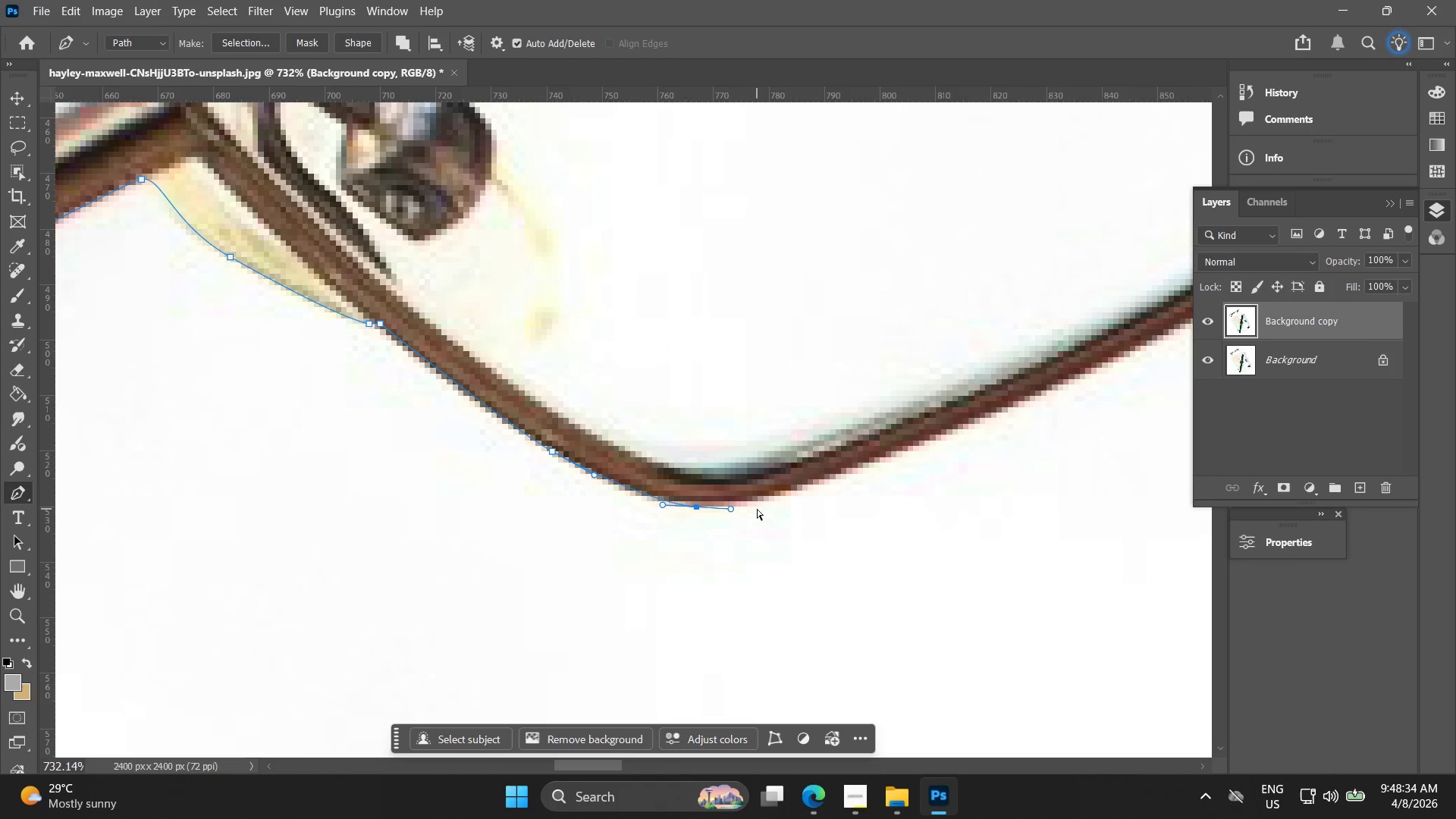 
key(Control+Z)
 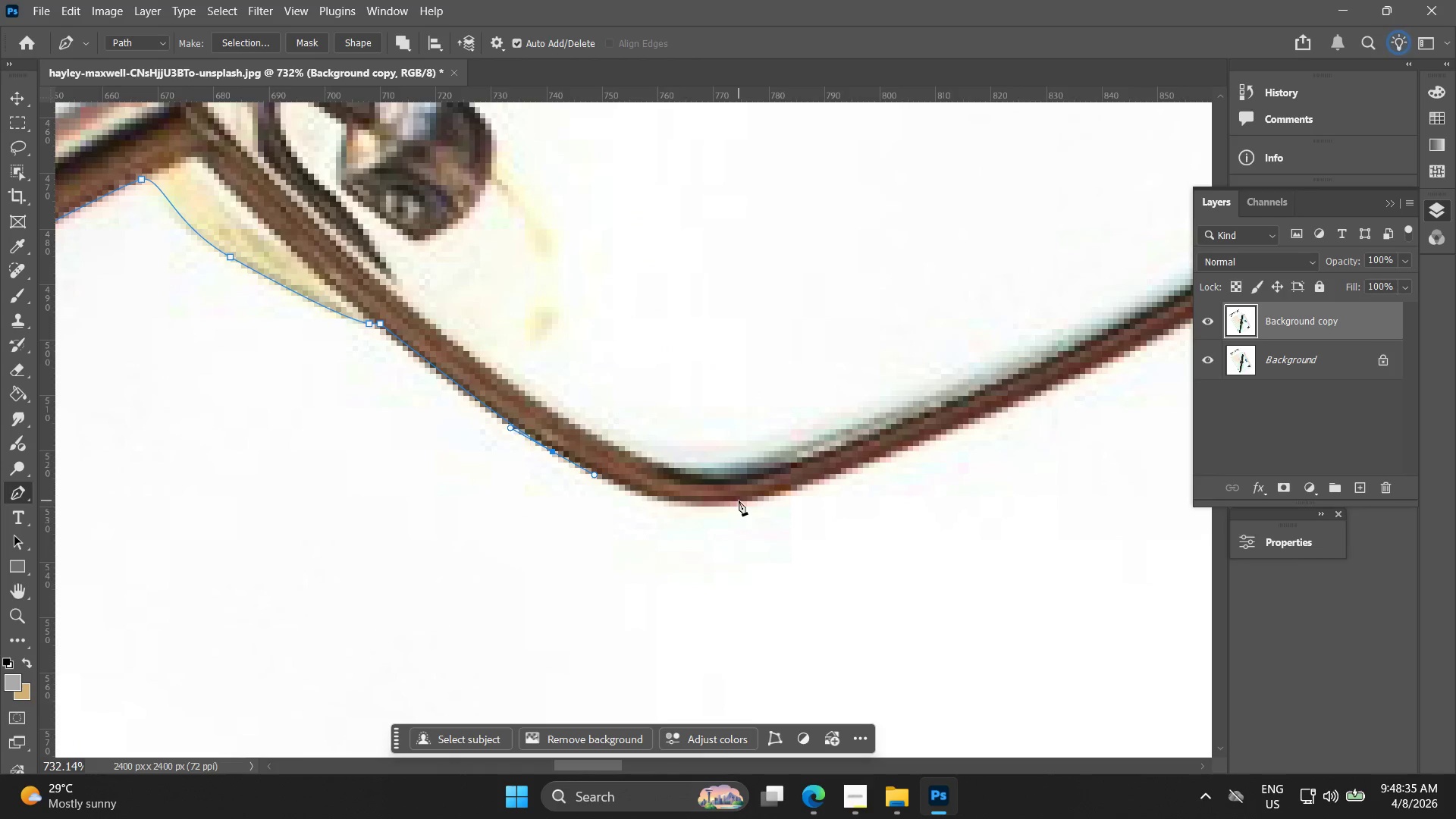 
left_click_drag(start_coordinate=[742, 500], to_coordinate=[830, 483])
 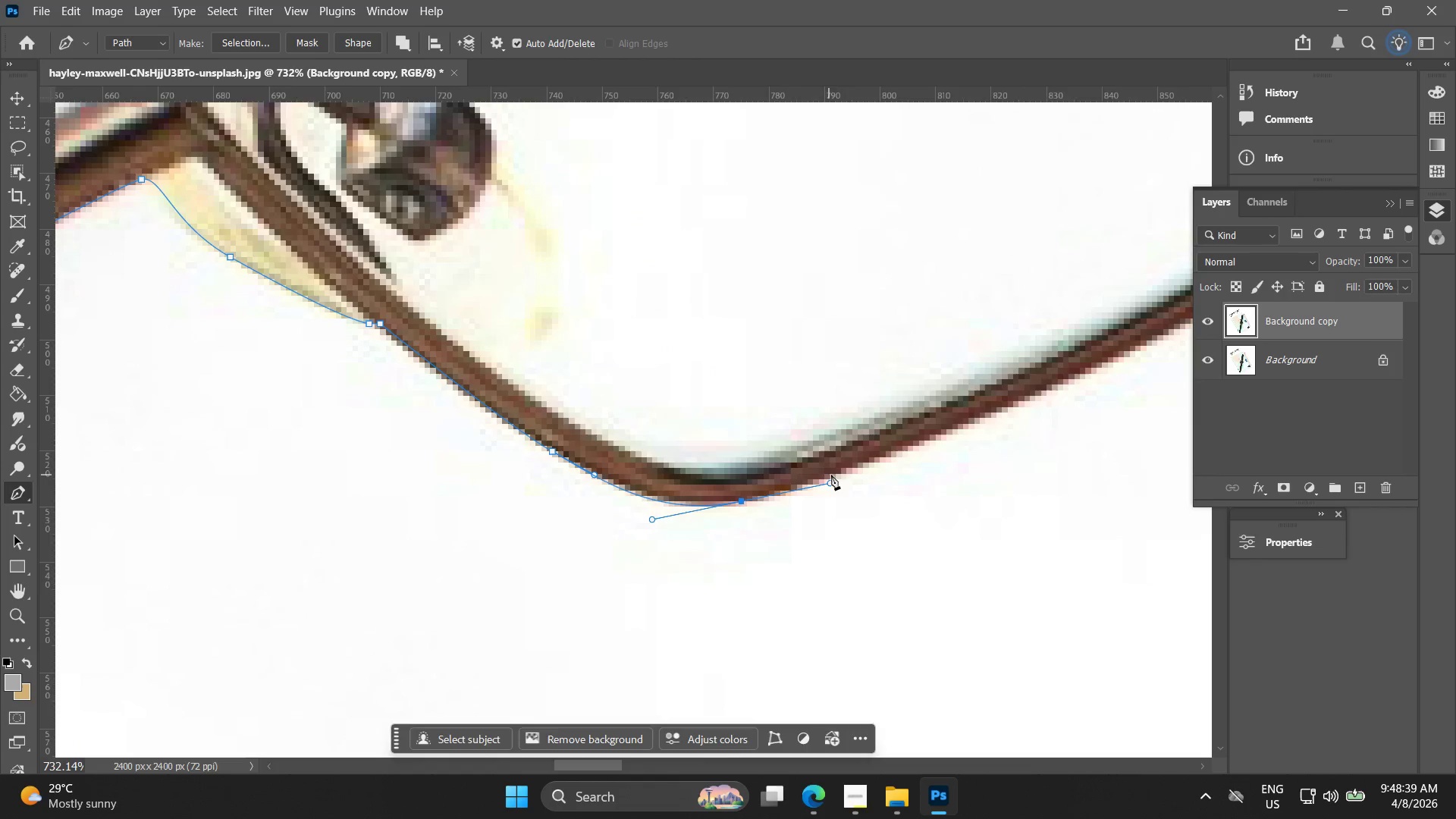 
hold_key(key=Space, duration=0.55)
 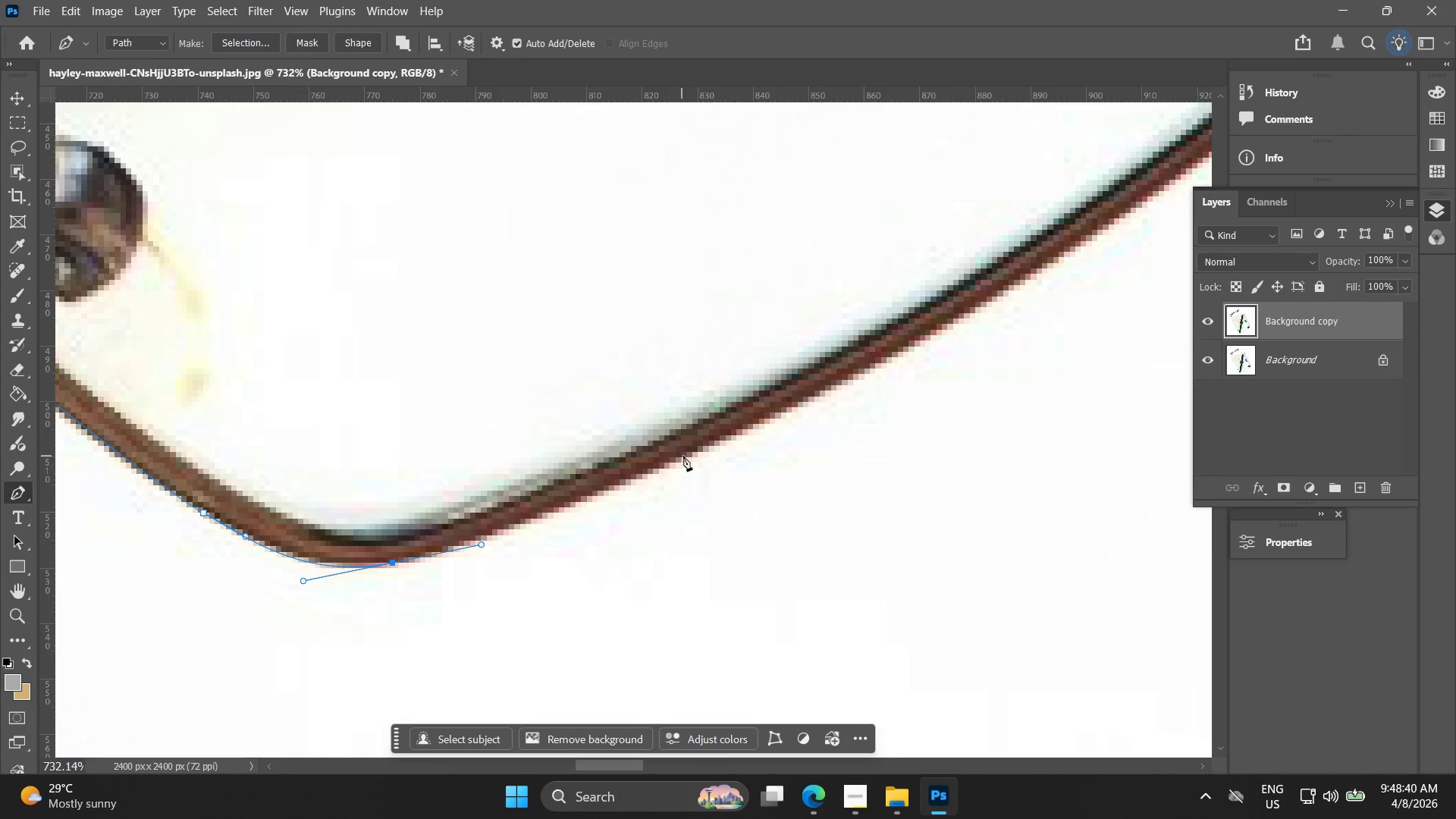 
left_click_drag(start_coordinate=[880, 479], to_coordinate=[532, 540])
 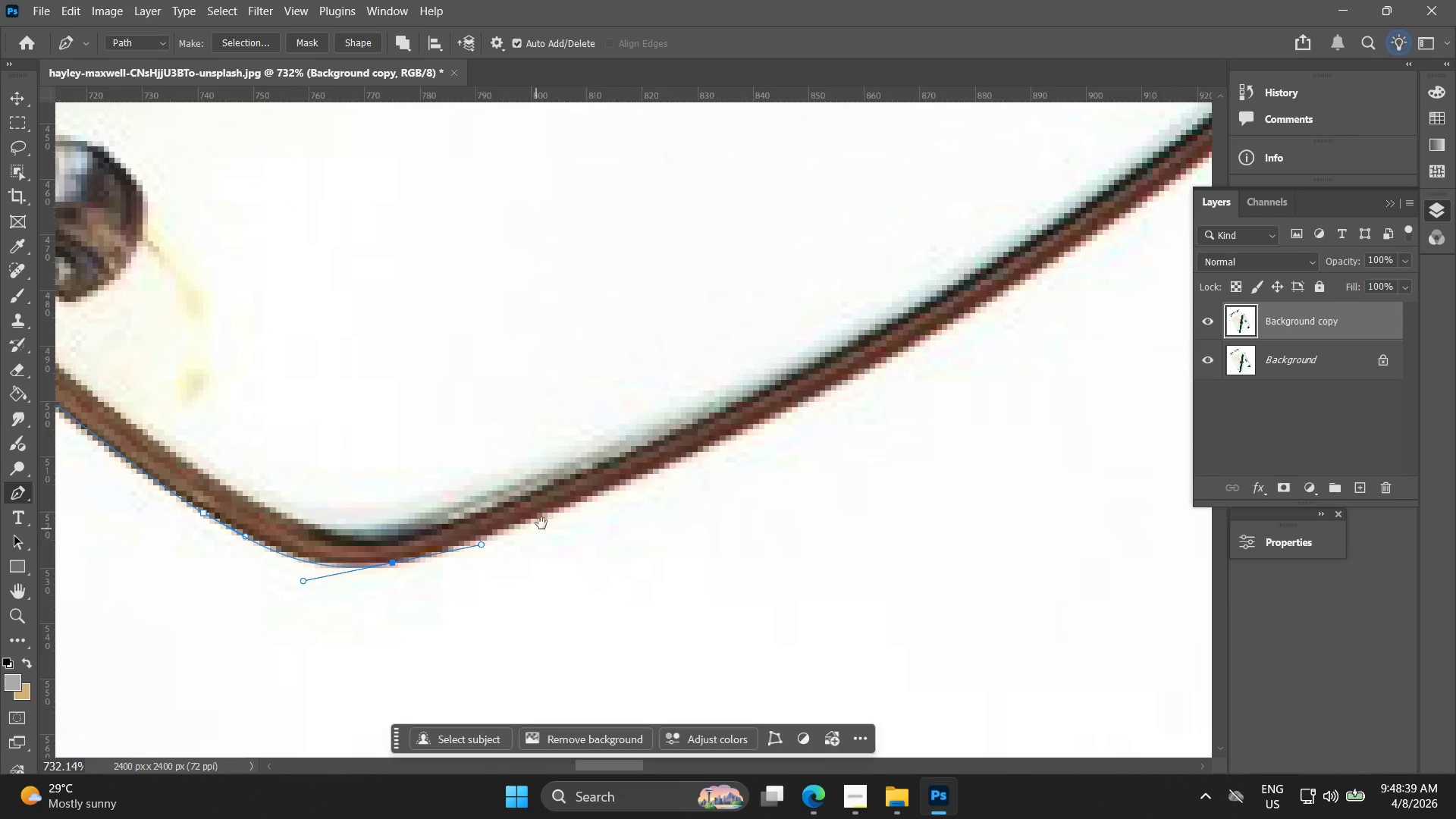 
hold_key(key=Space, duration=10.19)
 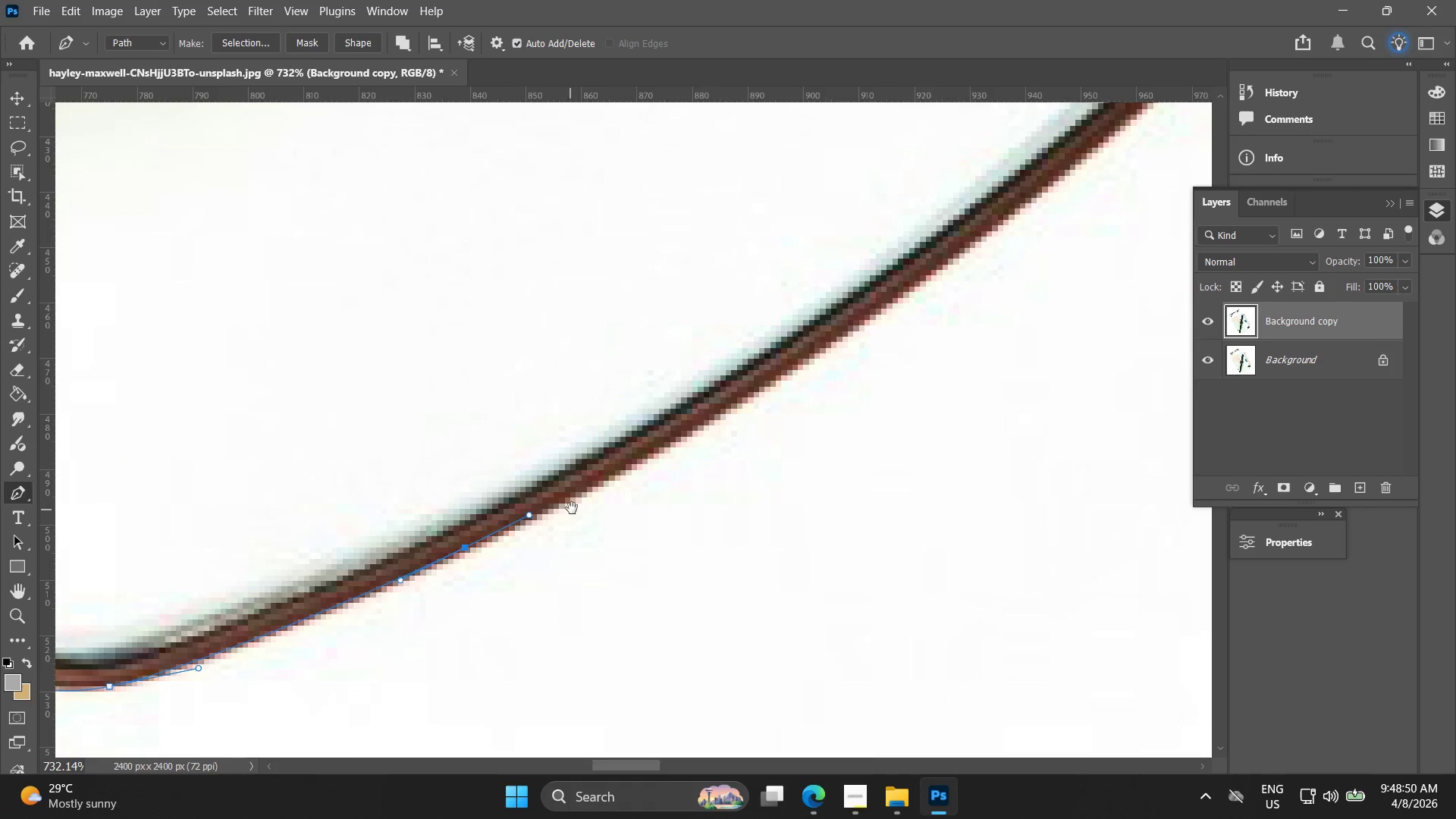 
left_click_drag(start_coordinate=[689, 457], to_coordinate=[733, 439])
 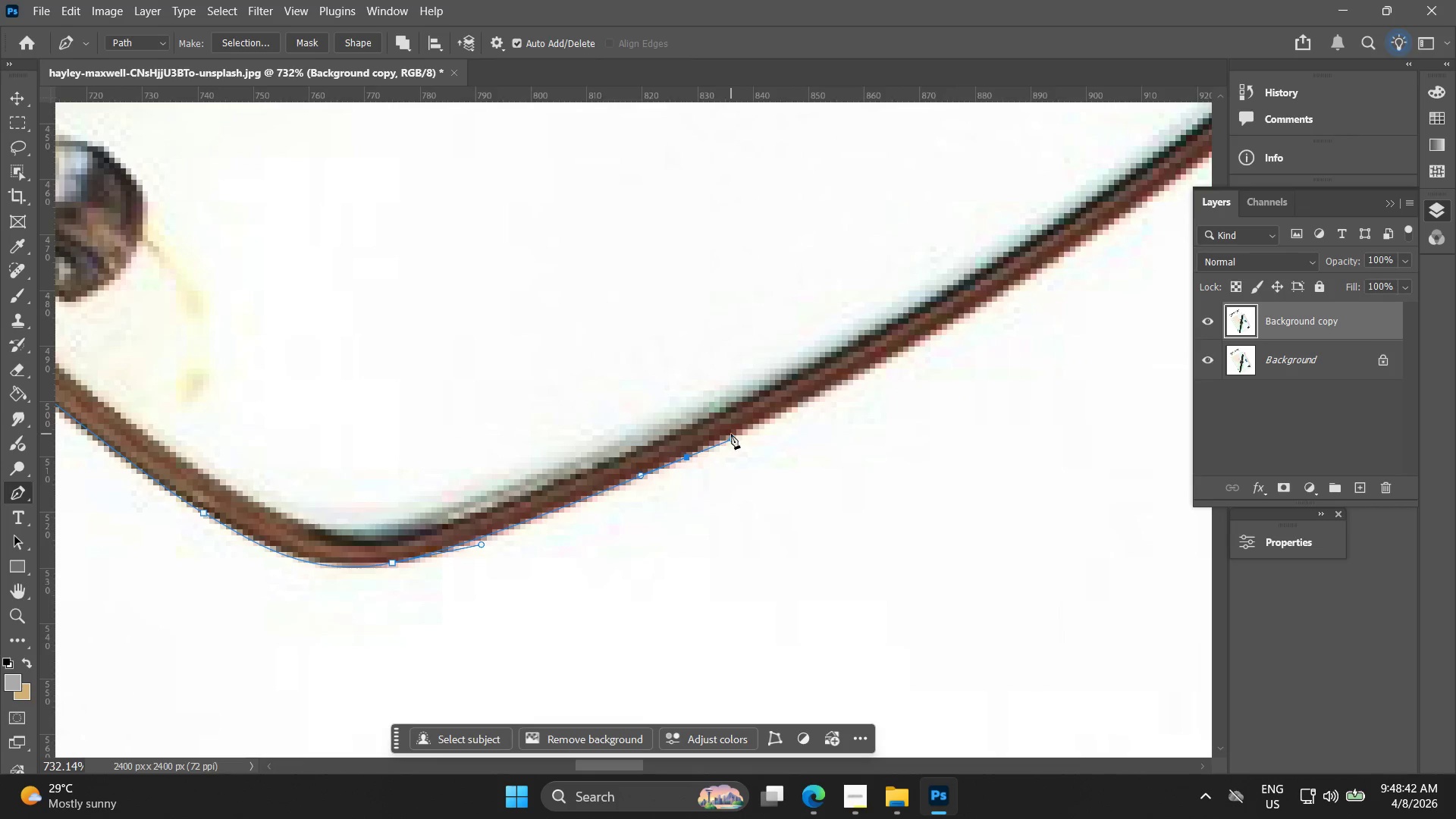 
key(Control+ControlLeft)
 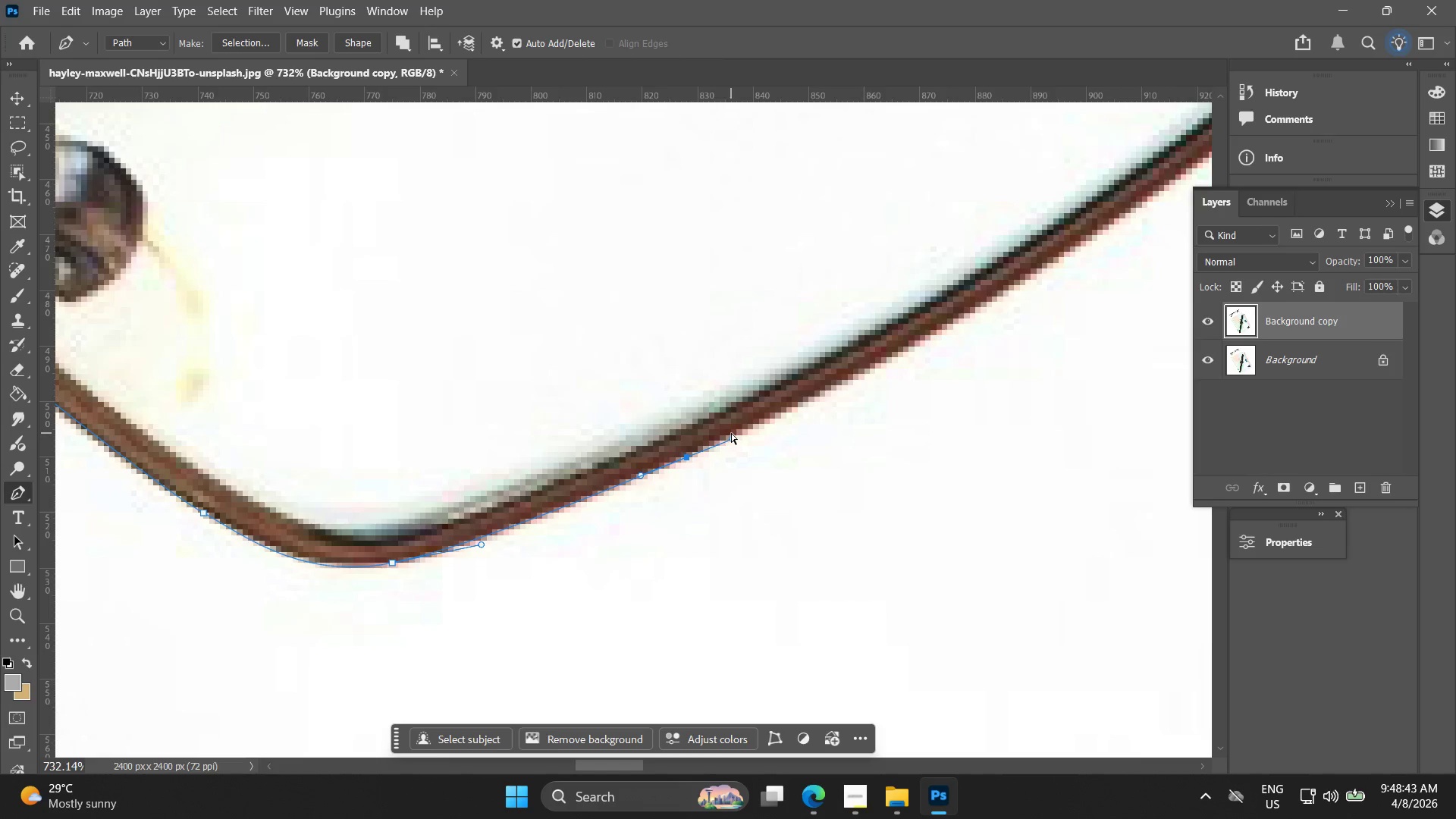 
key(Control+Z)
 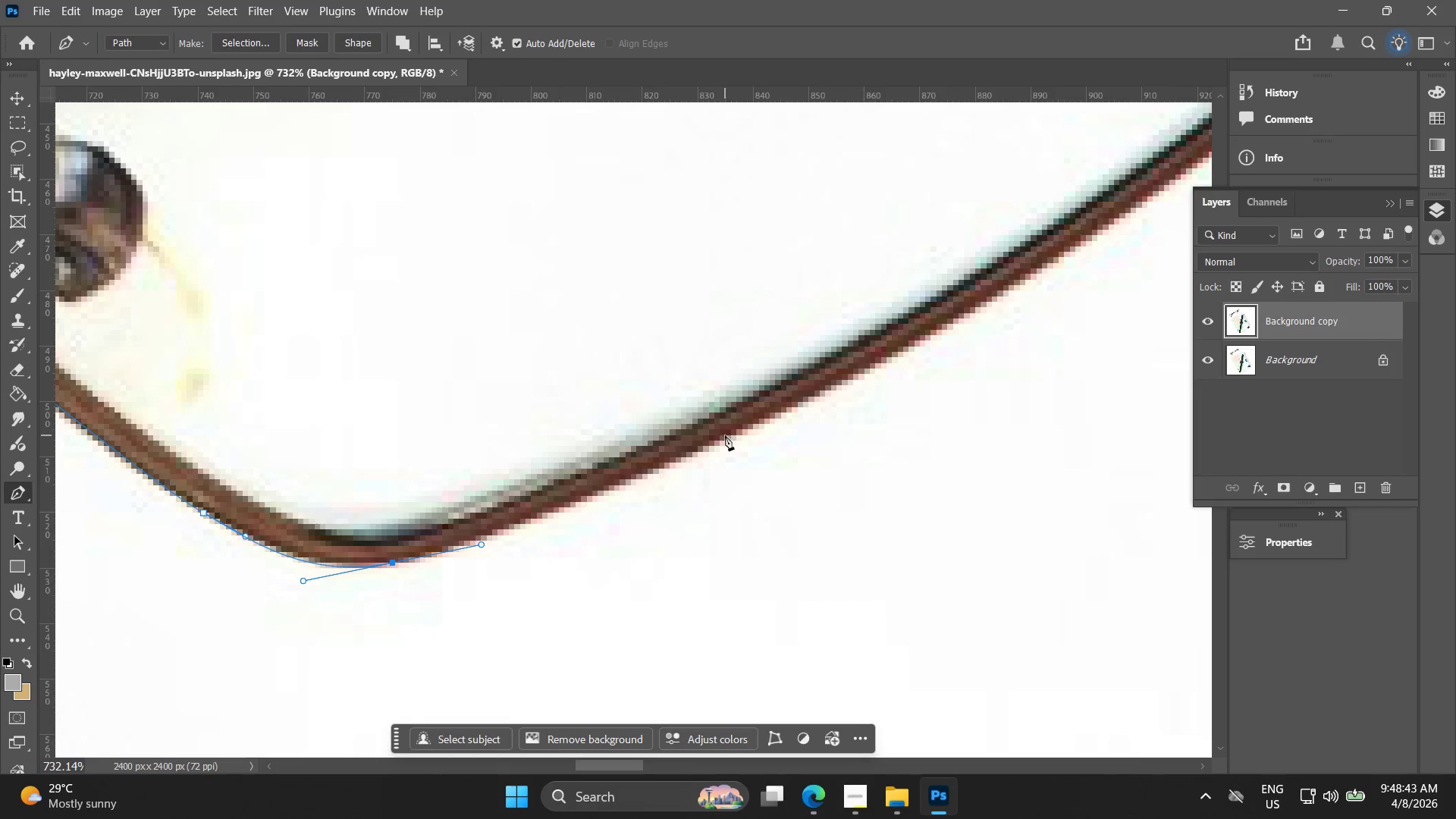 
left_click_drag(start_coordinate=[731, 438], to_coordinate=[764, 422])
 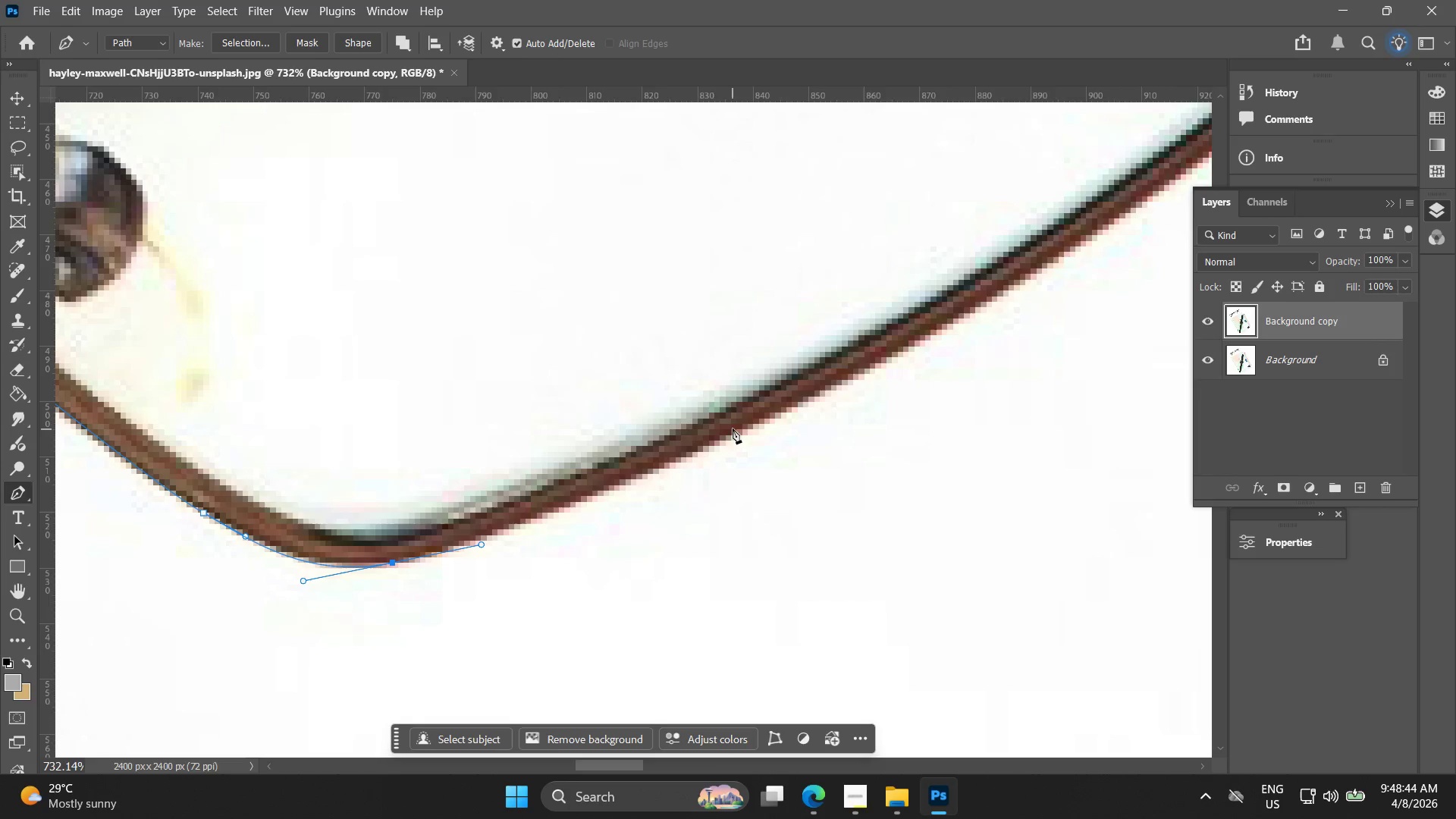 
key(Control+ControlLeft)
 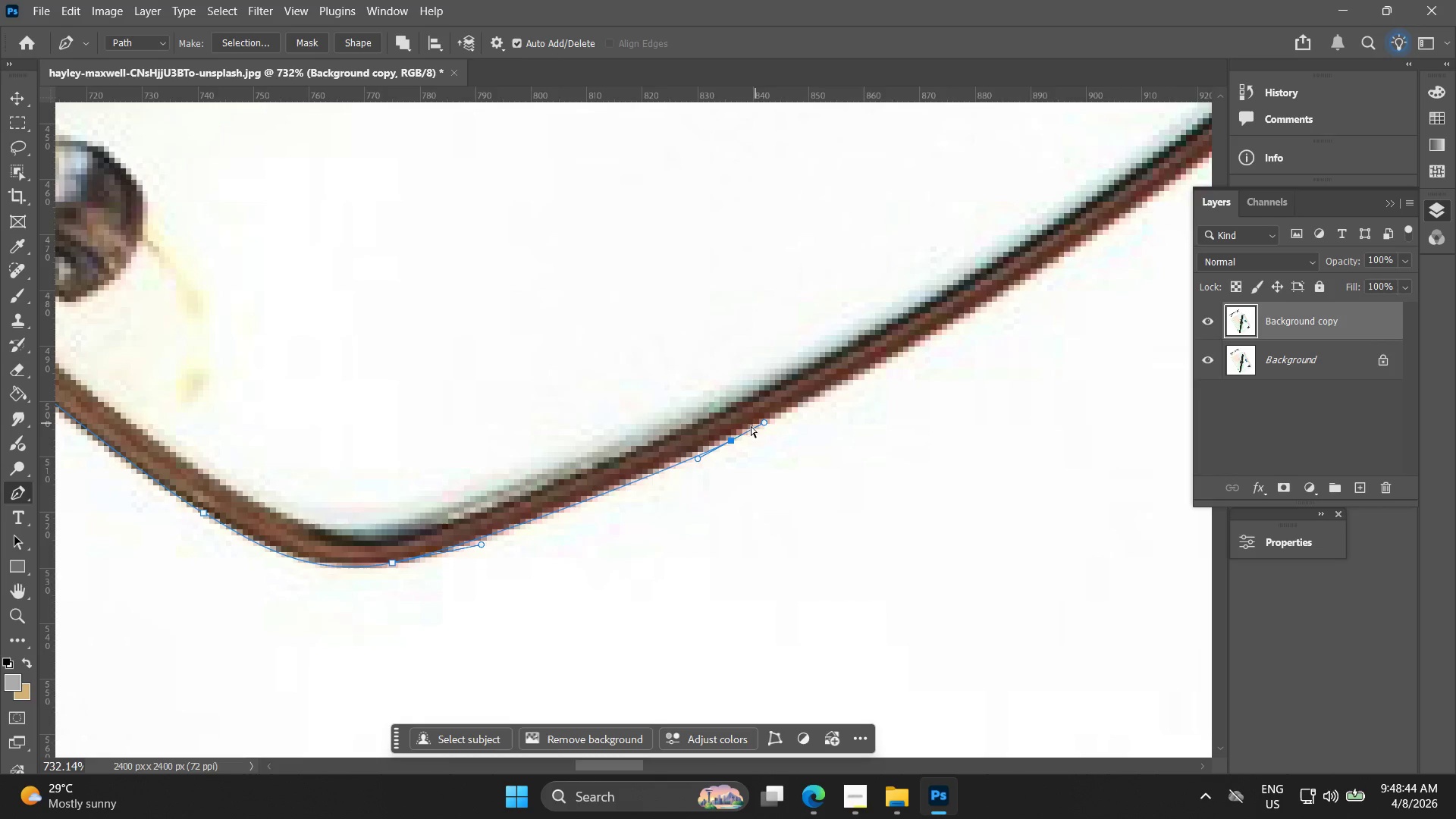 
key(Control+Z)
 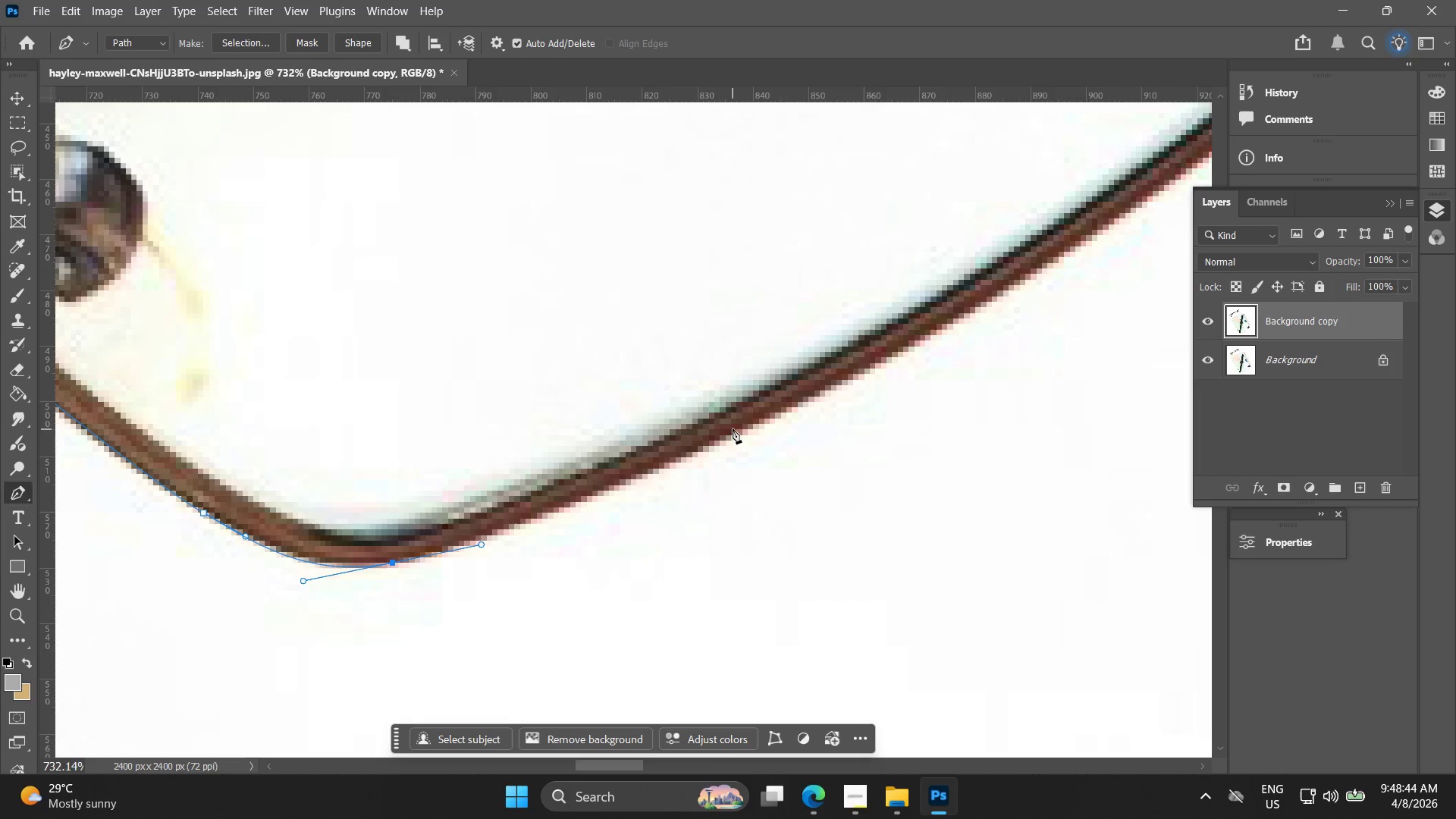 
left_click_drag(start_coordinate=[736, 430], to_coordinate=[756, 421])
 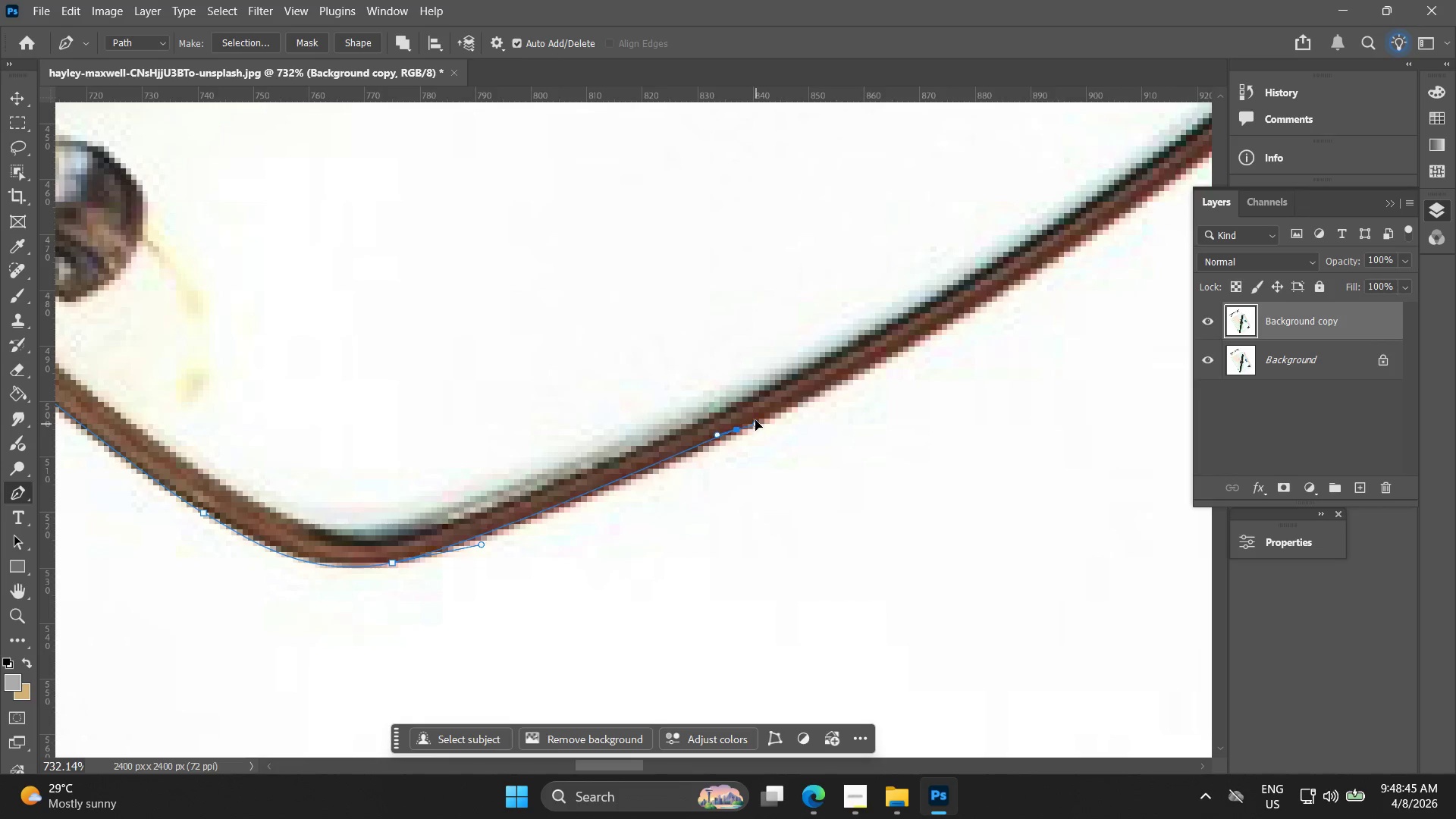 
key(Control+ControlLeft)
 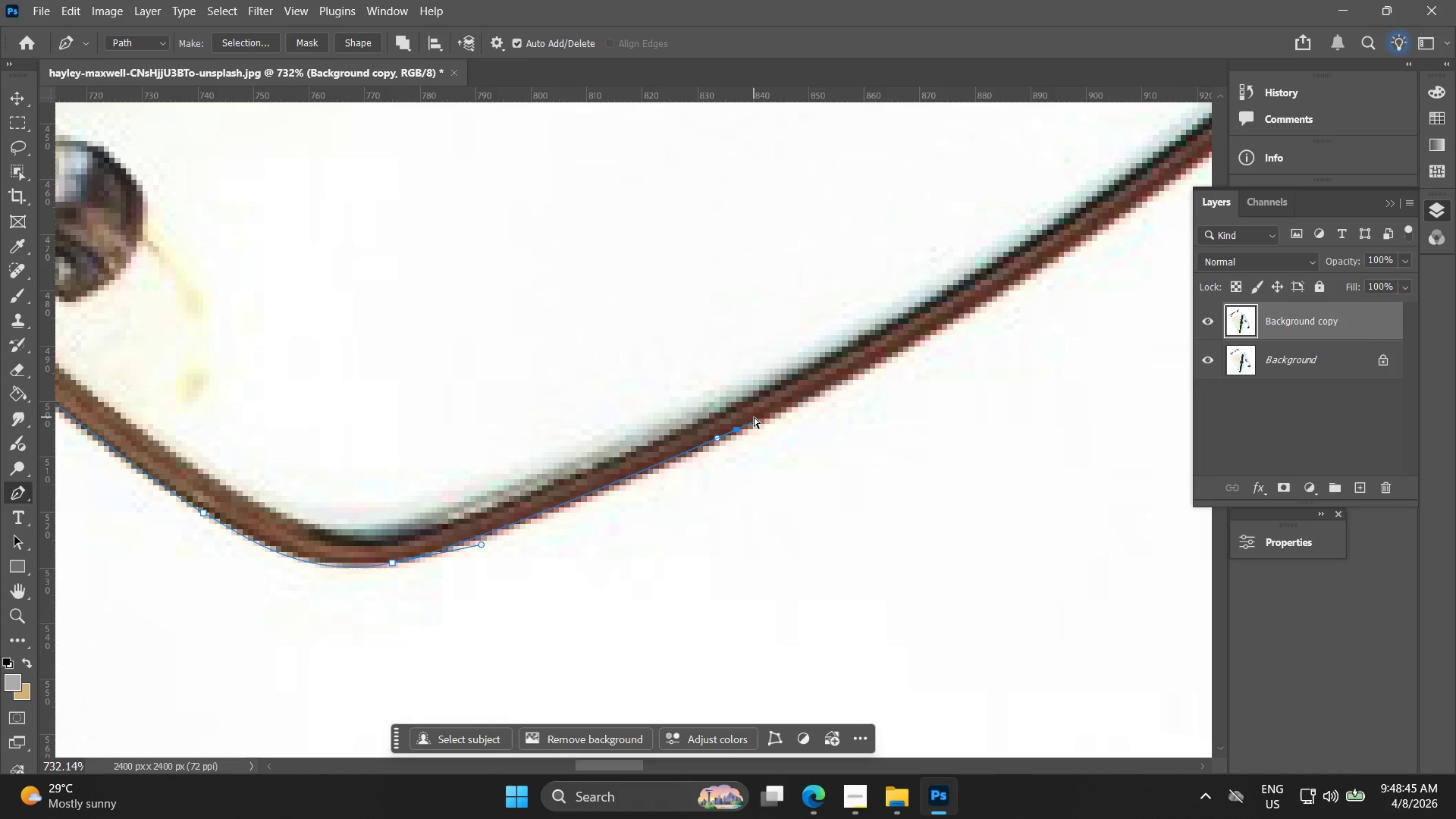 
key(Control+Z)
 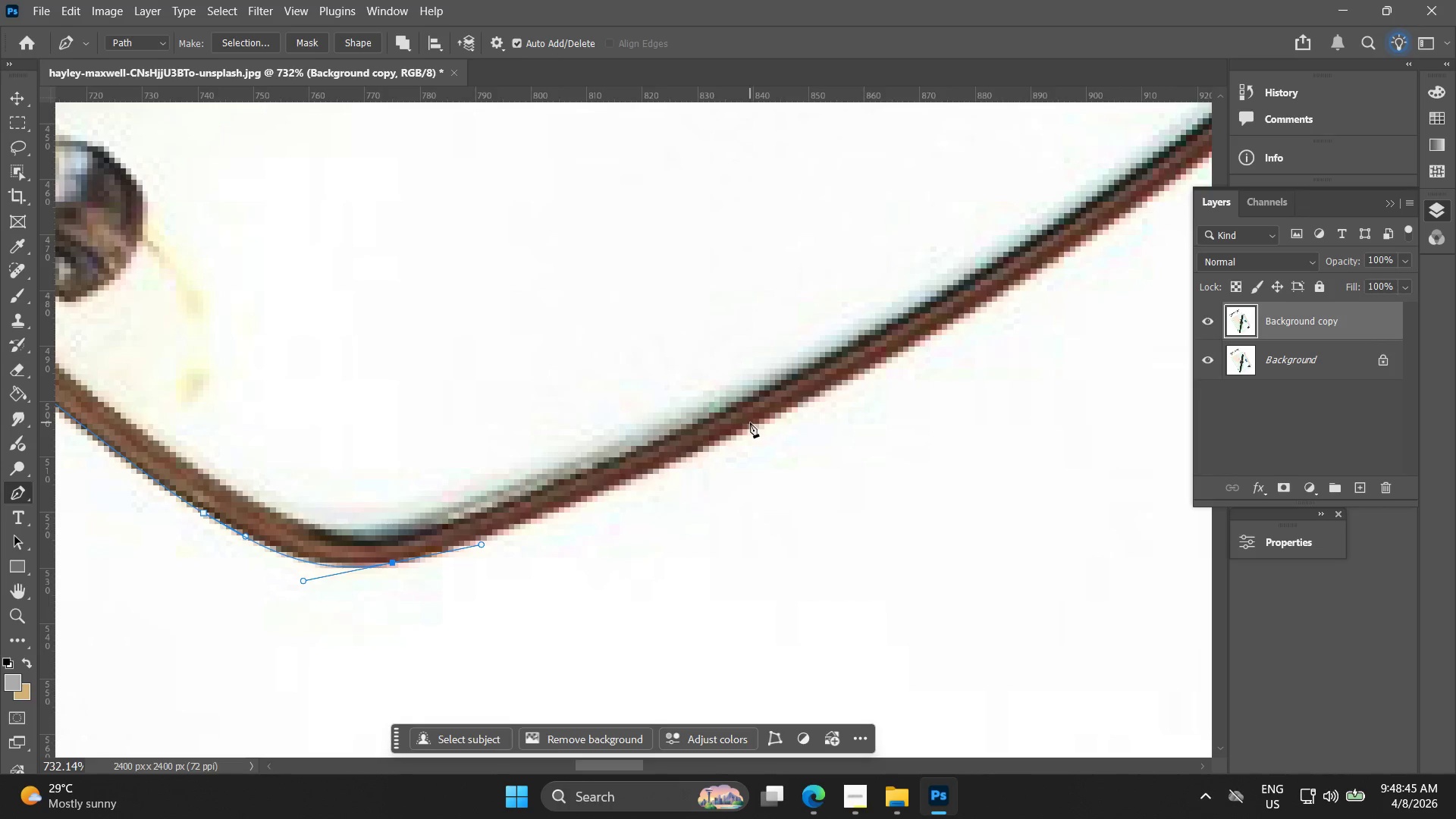 
left_click_drag(start_coordinate=[750, 426], to_coordinate=[812, 391])
 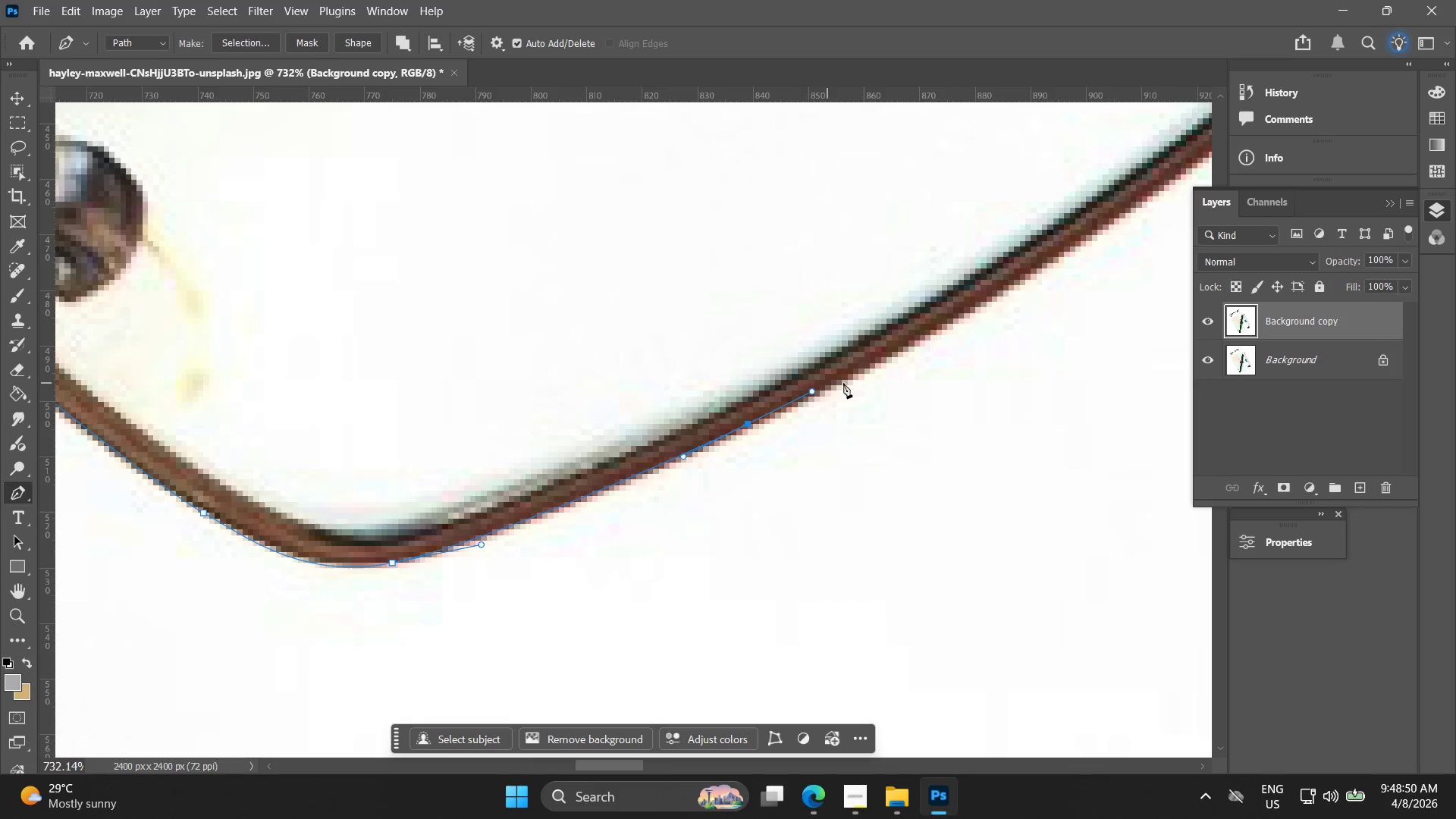 
hold_key(key=Space, duration=0.58)
 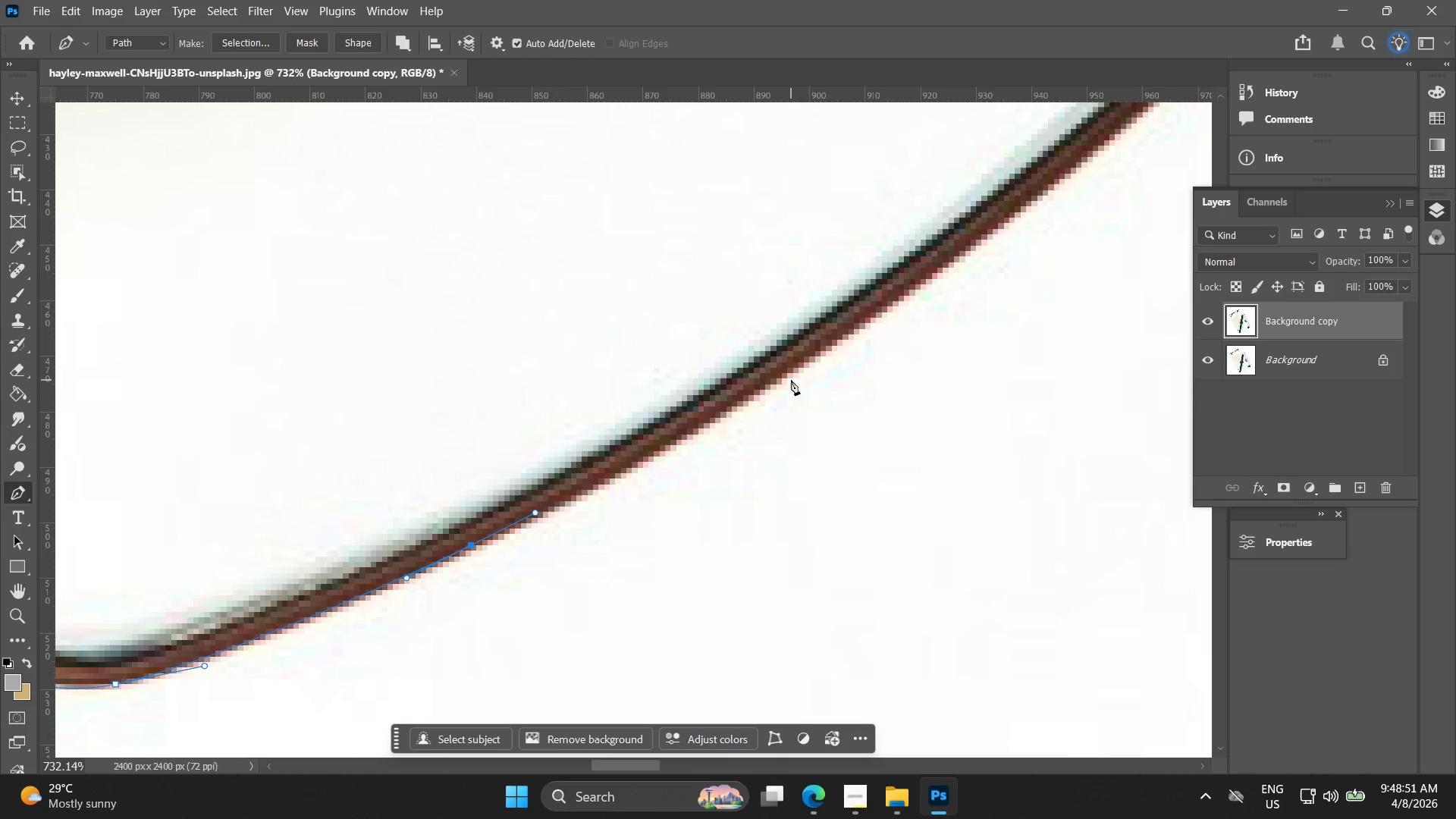 
left_click_drag(start_coordinate=[852, 386], to_coordinate=[576, 507])
 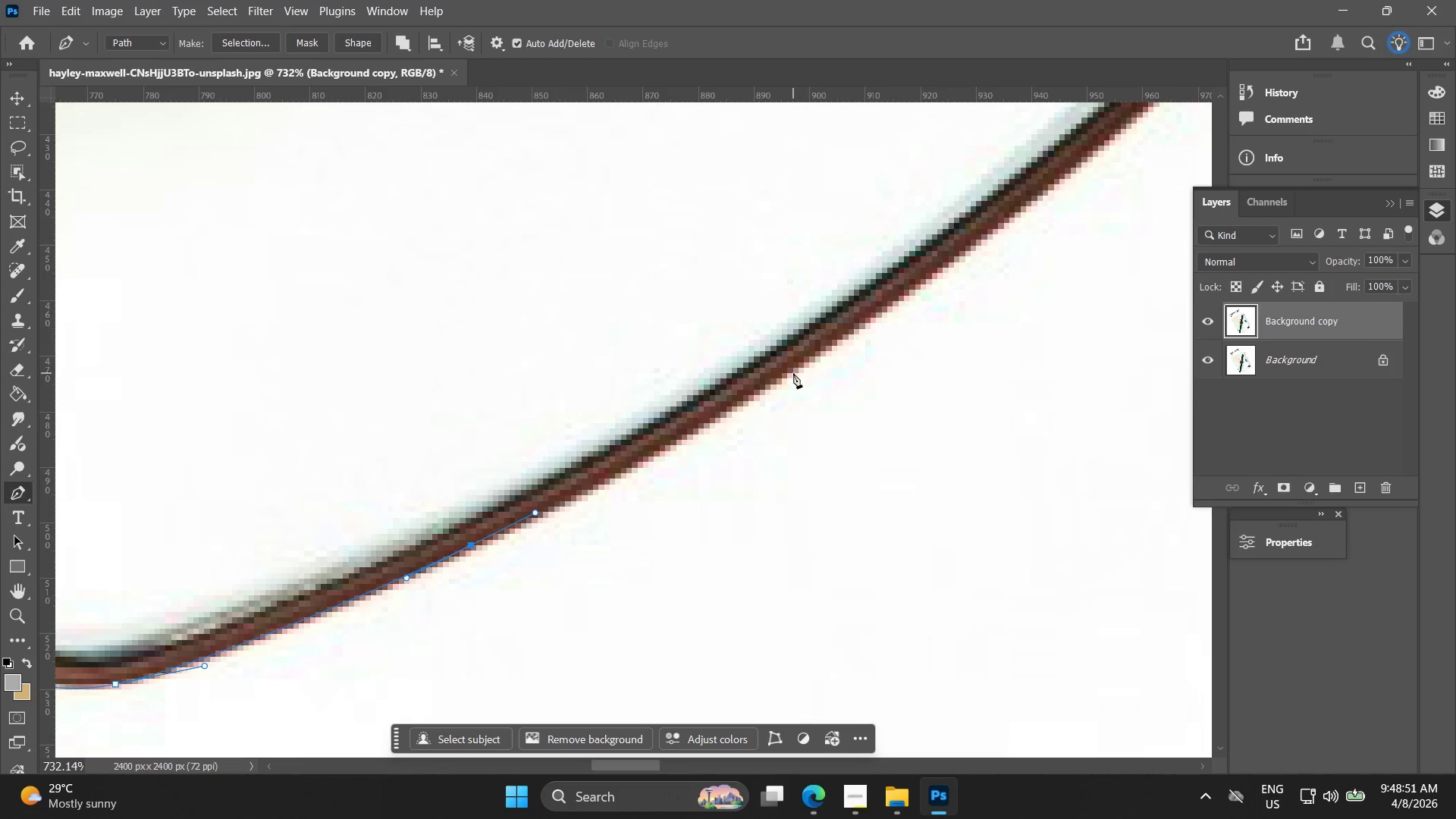 
left_click_drag(start_coordinate=[797, 367], to_coordinate=[849, 334])
 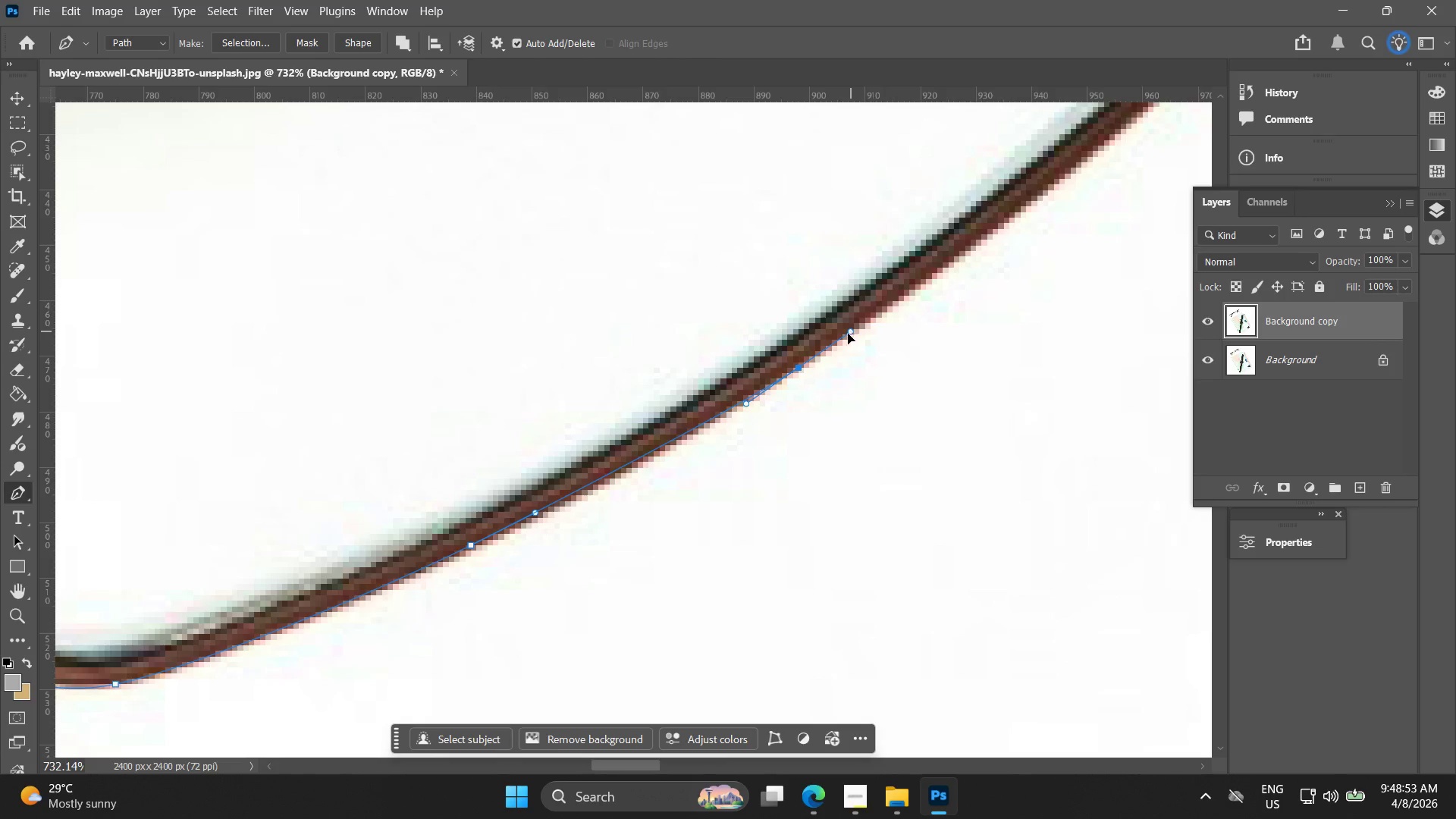 
key(Control+ControlLeft)
 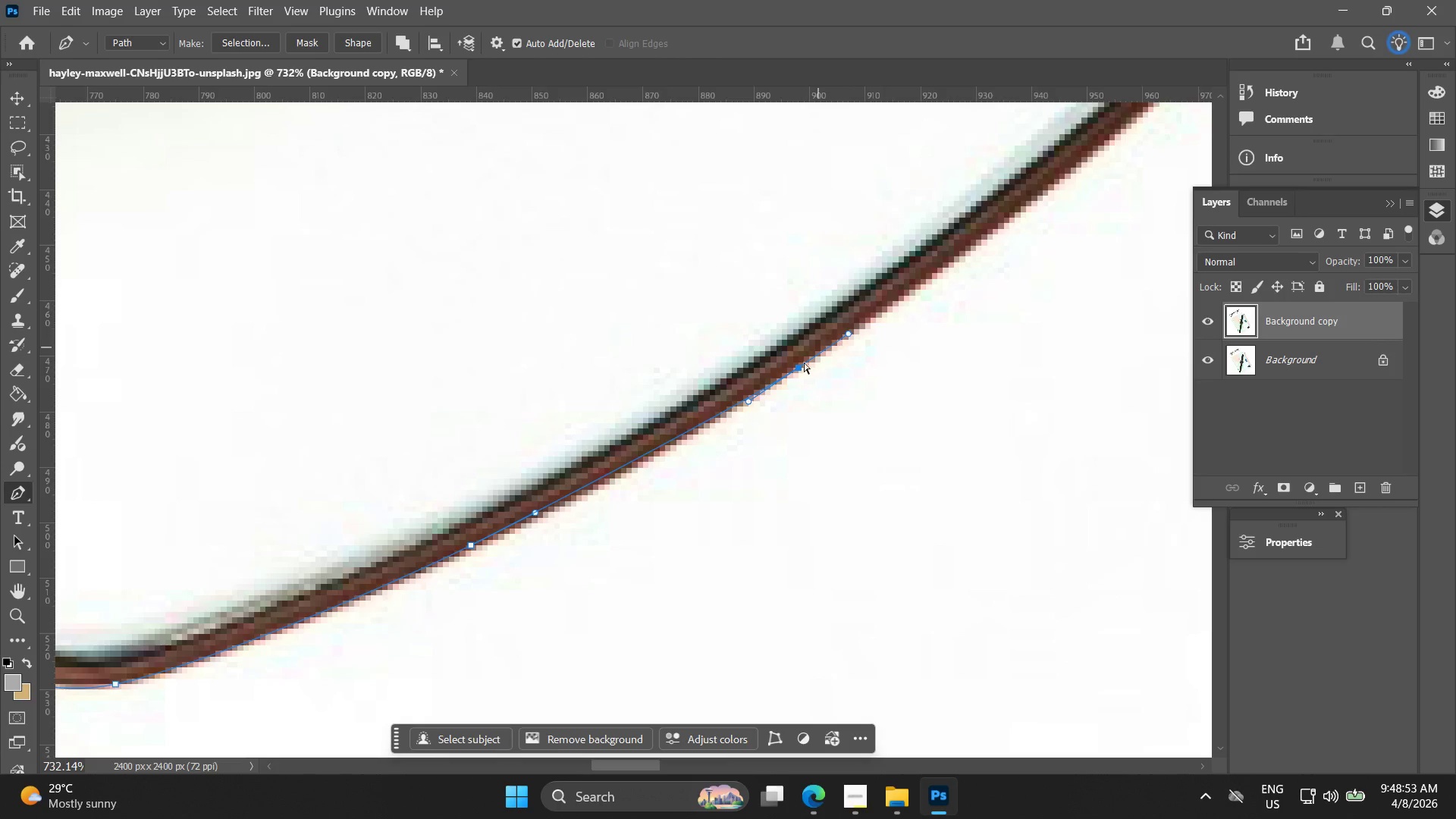 
key(Control+Z)
 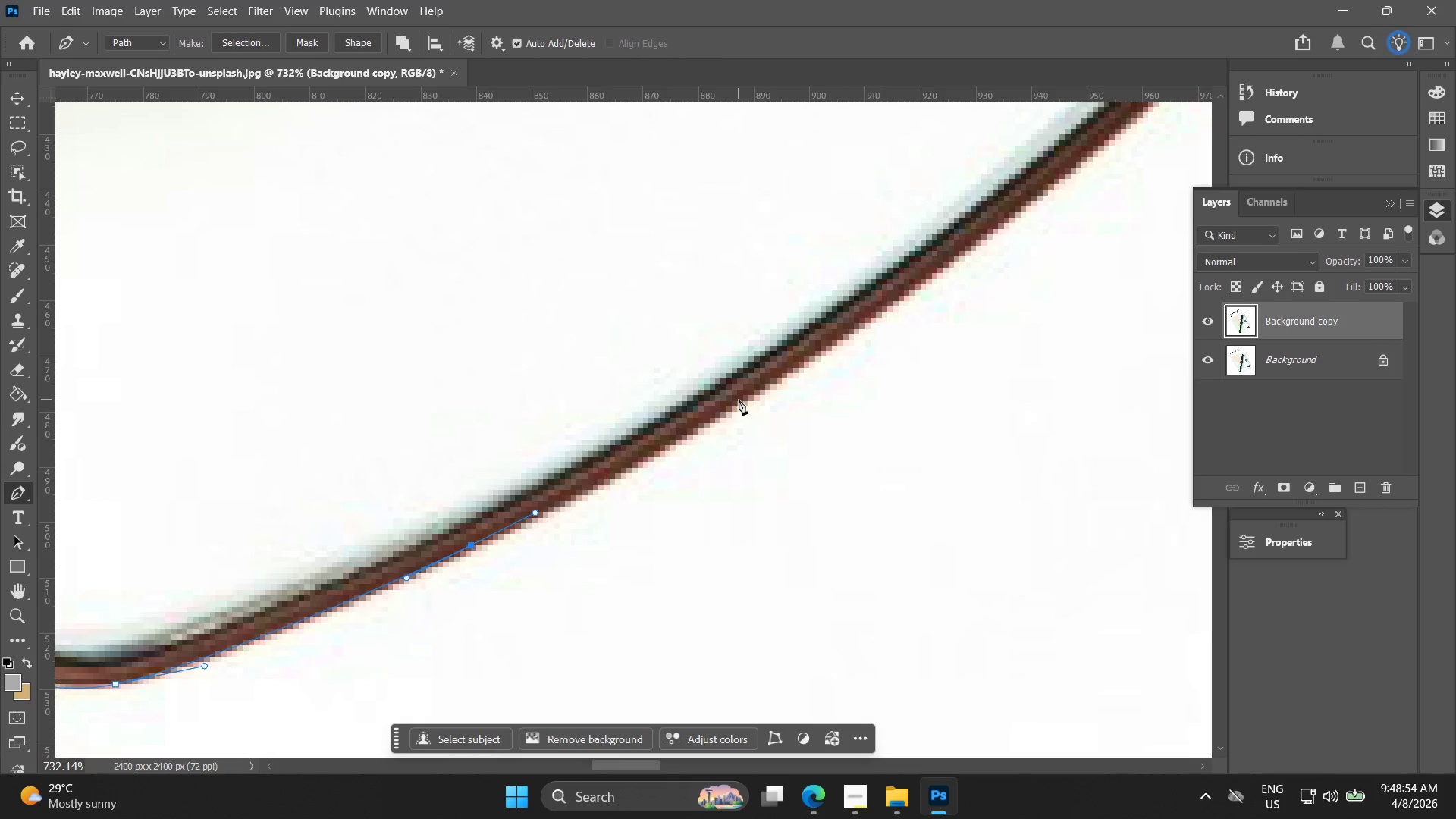 
left_click_drag(start_coordinate=[739, 400], to_coordinate=[759, 384])
 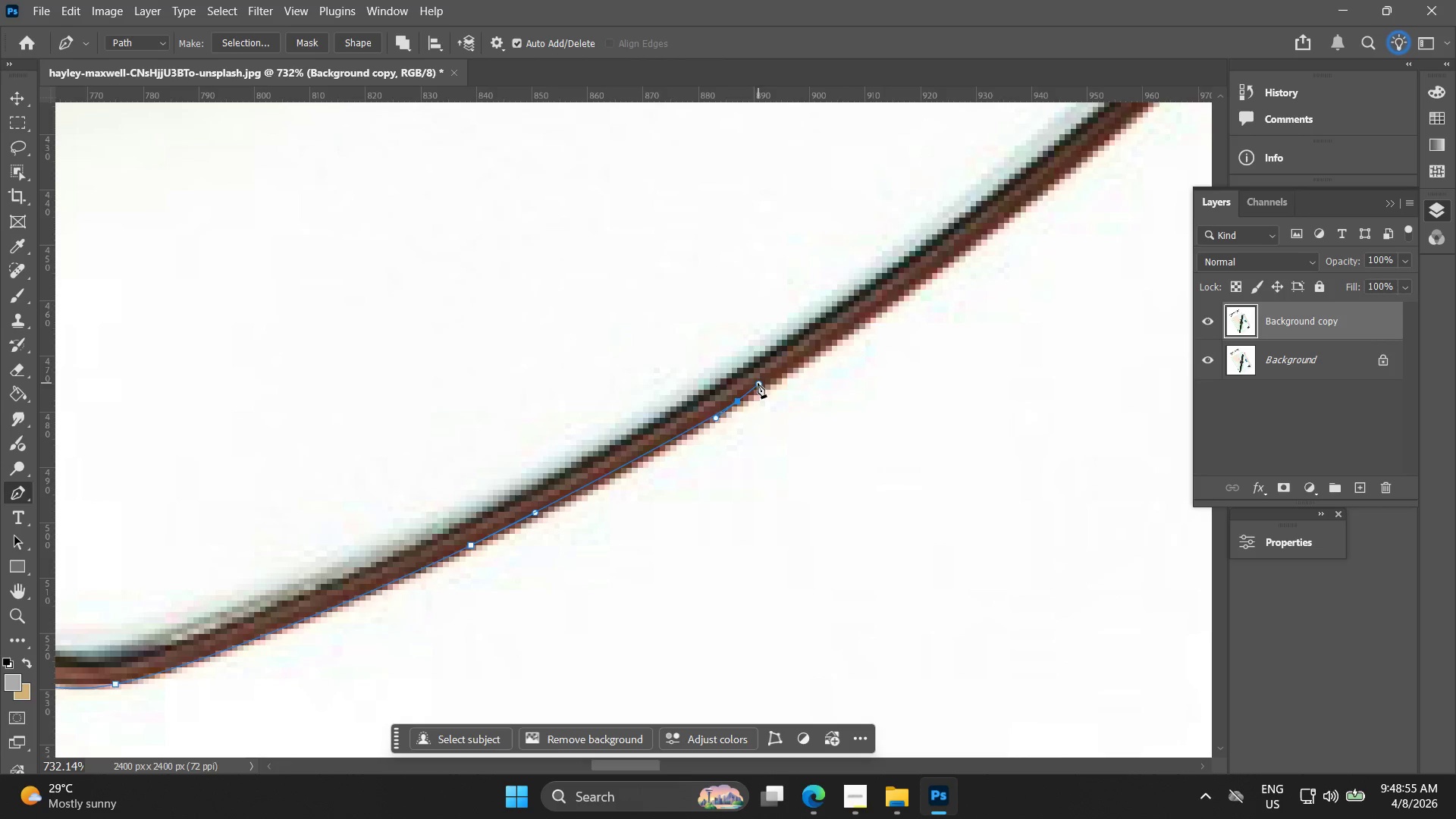 
key(Control+ControlLeft)
 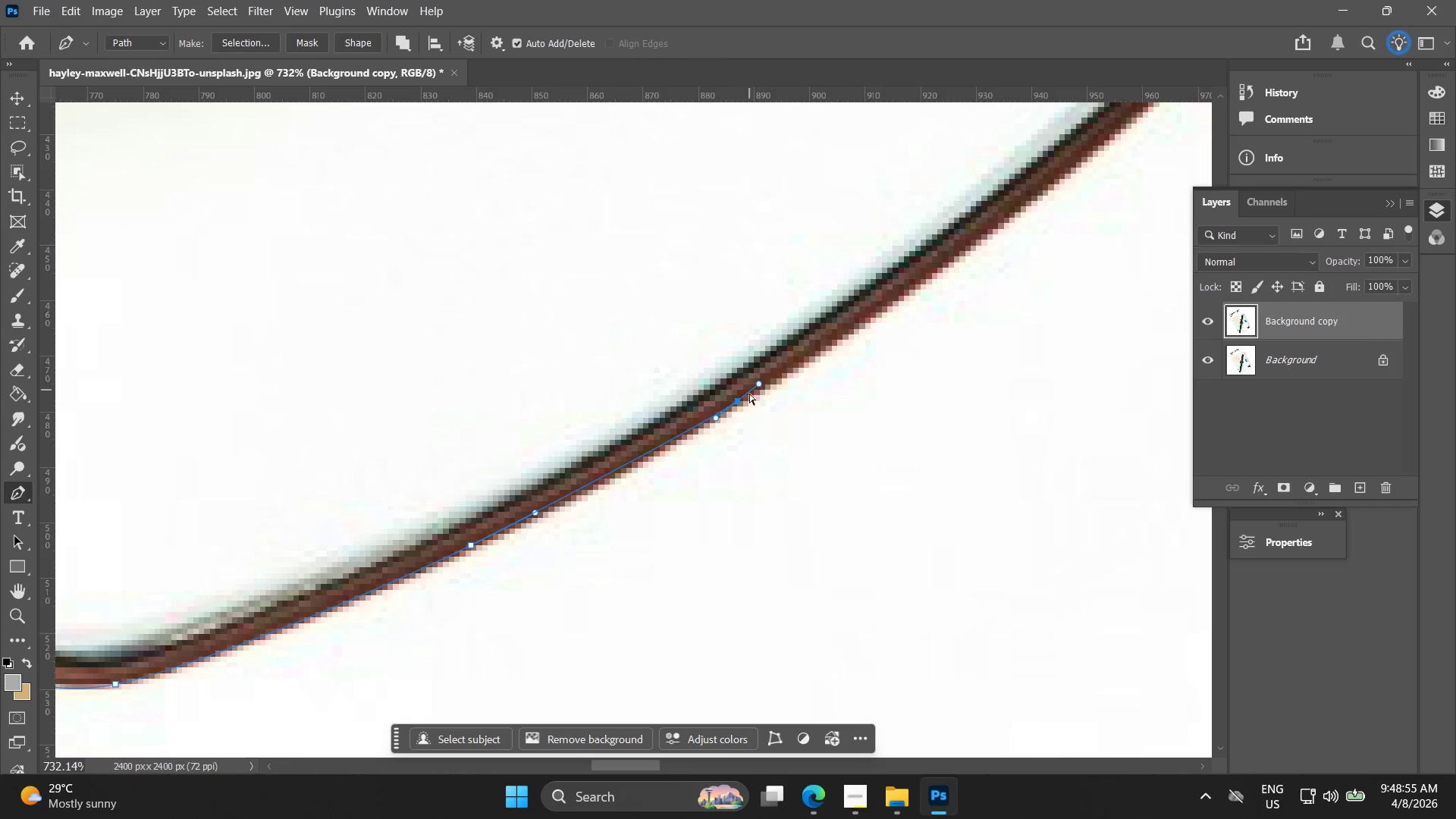 
key(Control+Z)
 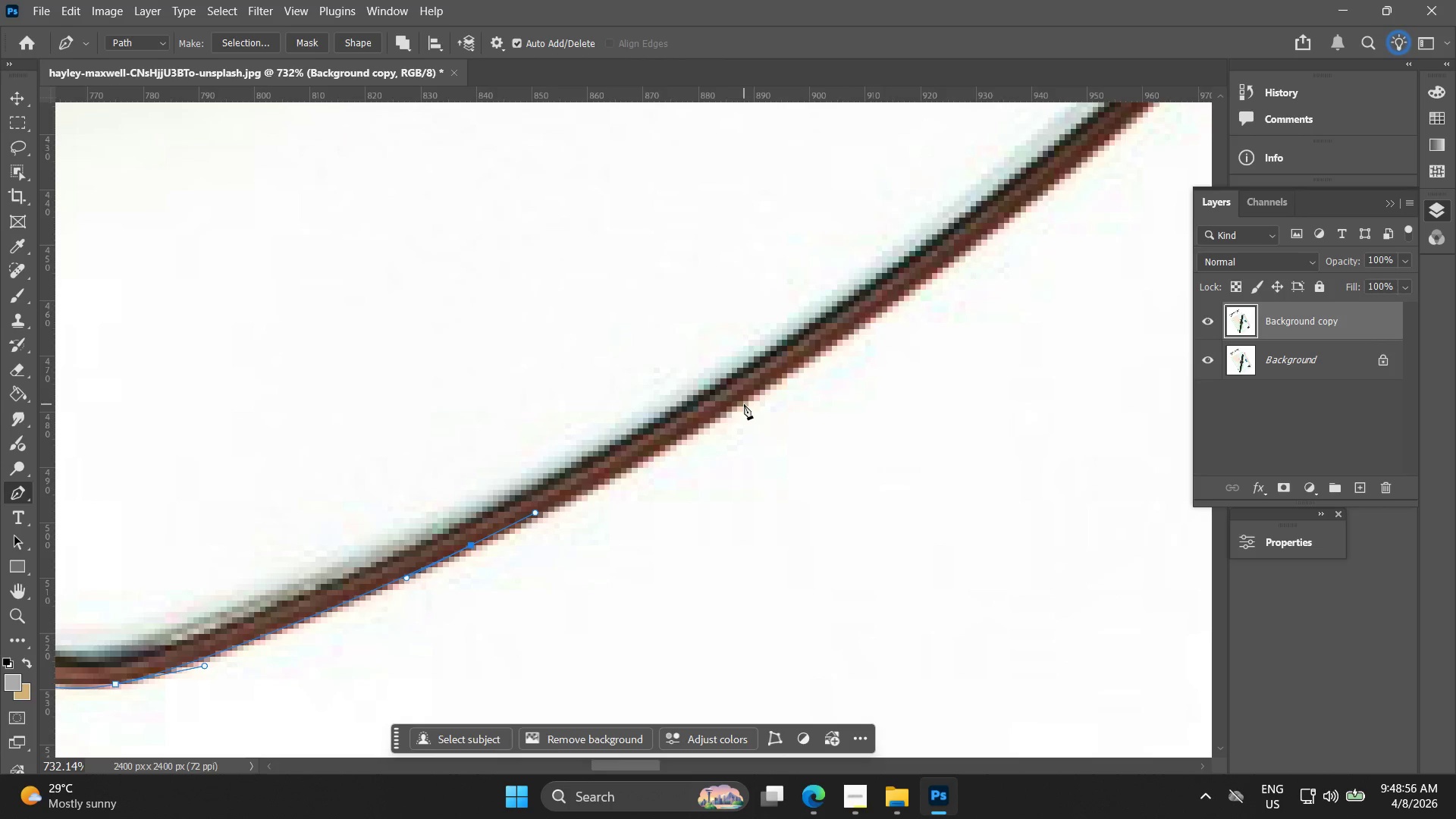 
left_click_drag(start_coordinate=[744, 404], to_coordinate=[782, 381])
 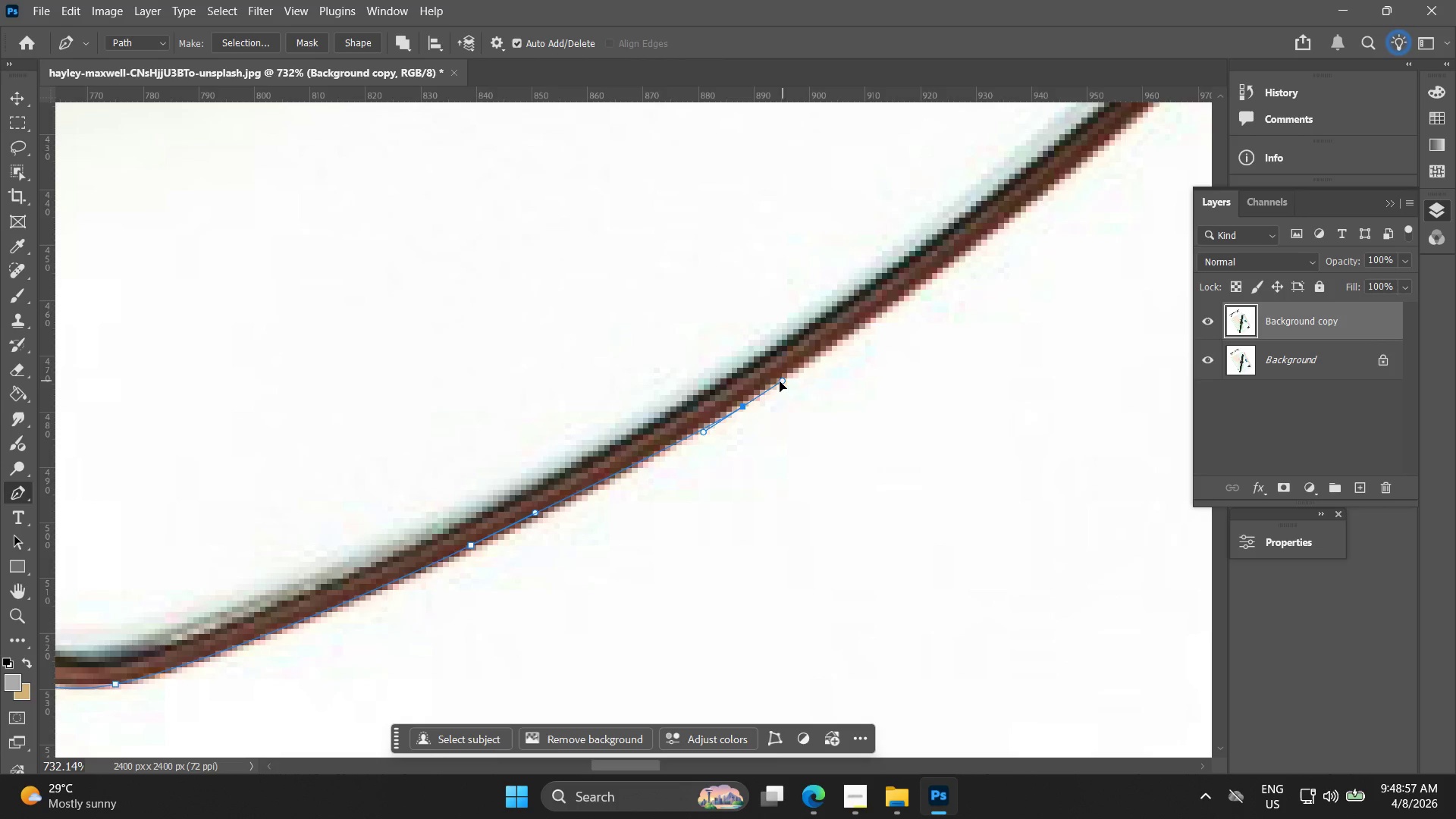 
key(Control+ControlLeft)
 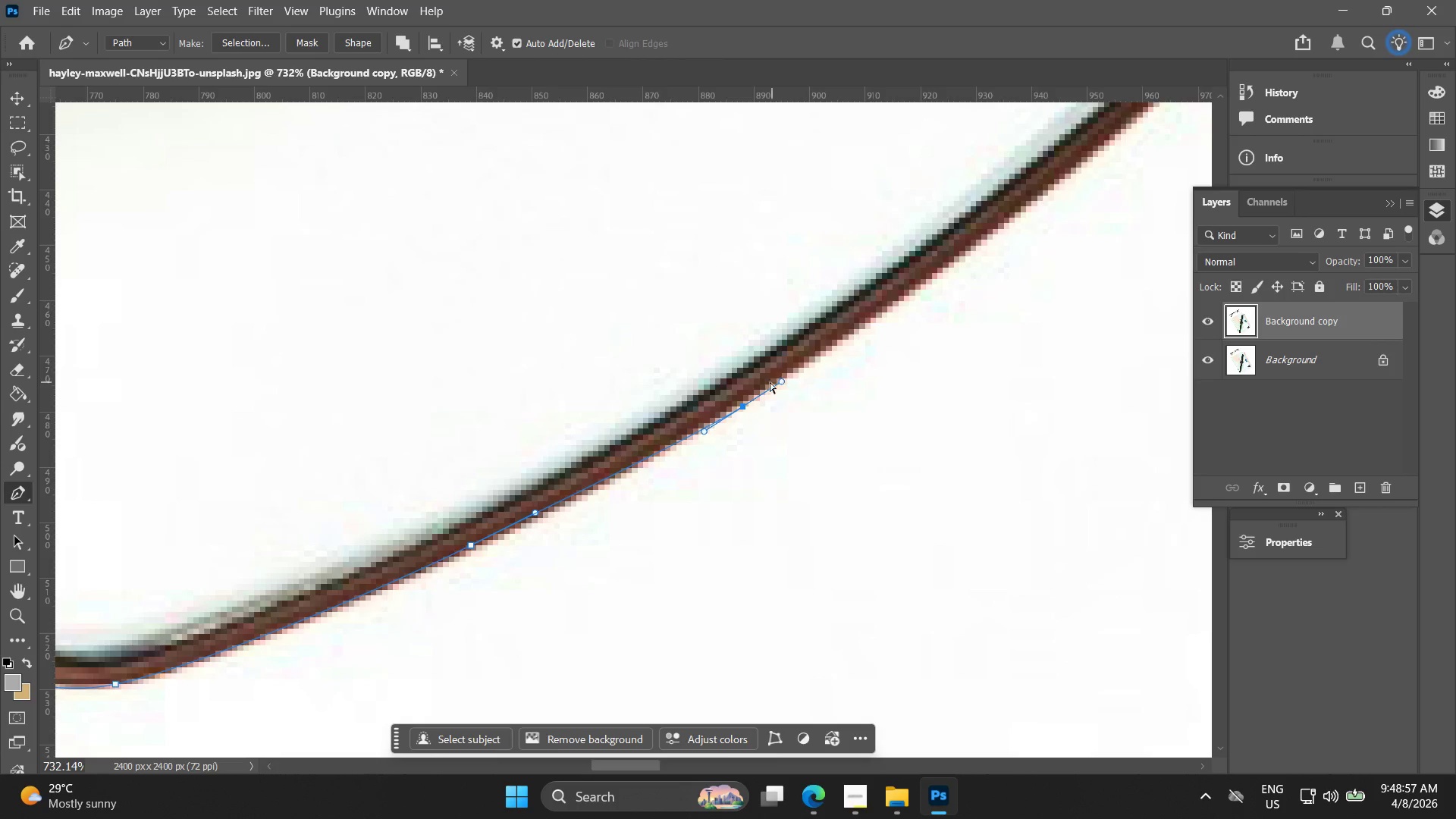 
key(Control+Z)
 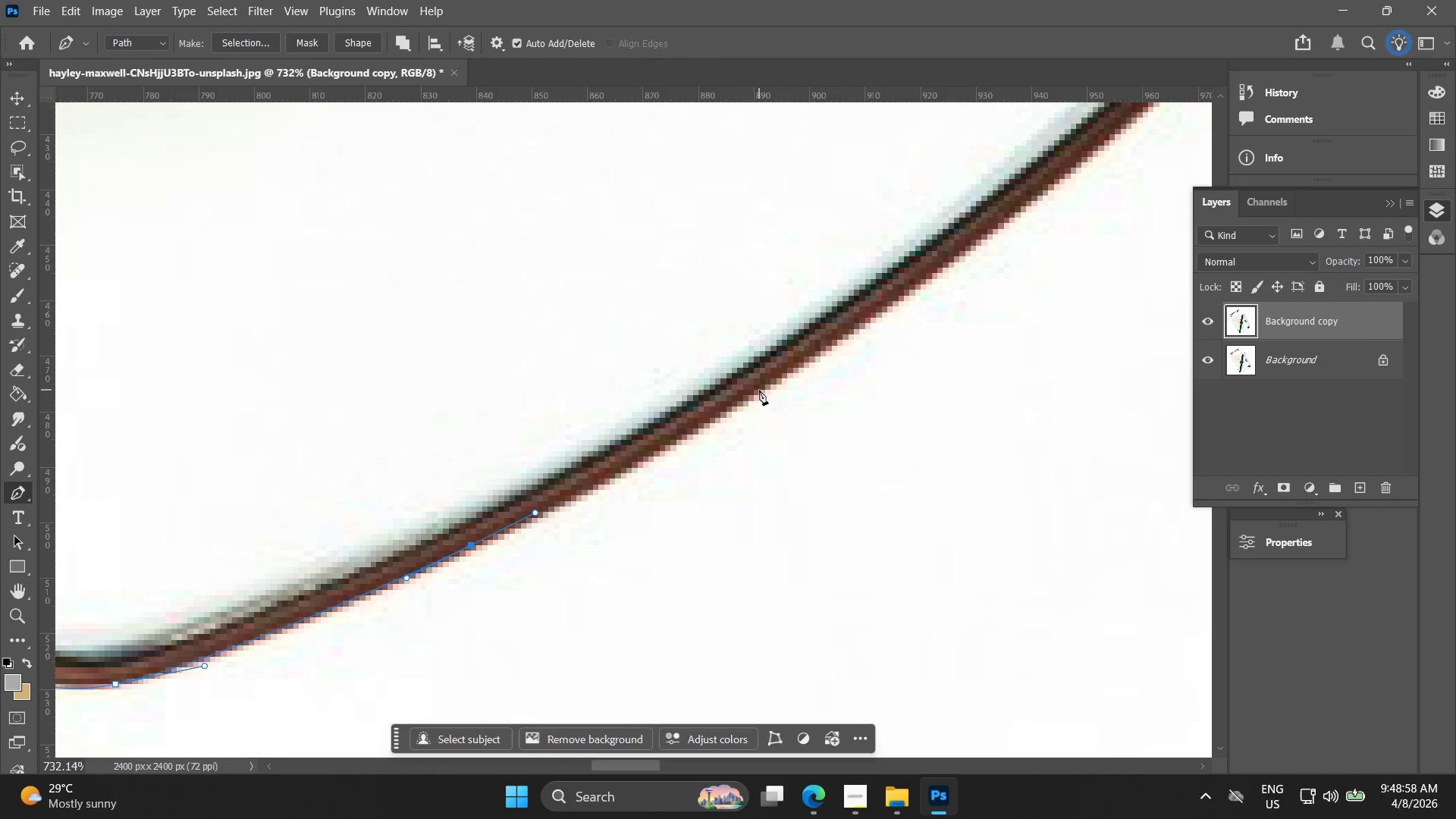 
left_click_drag(start_coordinate=[763, 390], to_coordinate=[789, 373])
 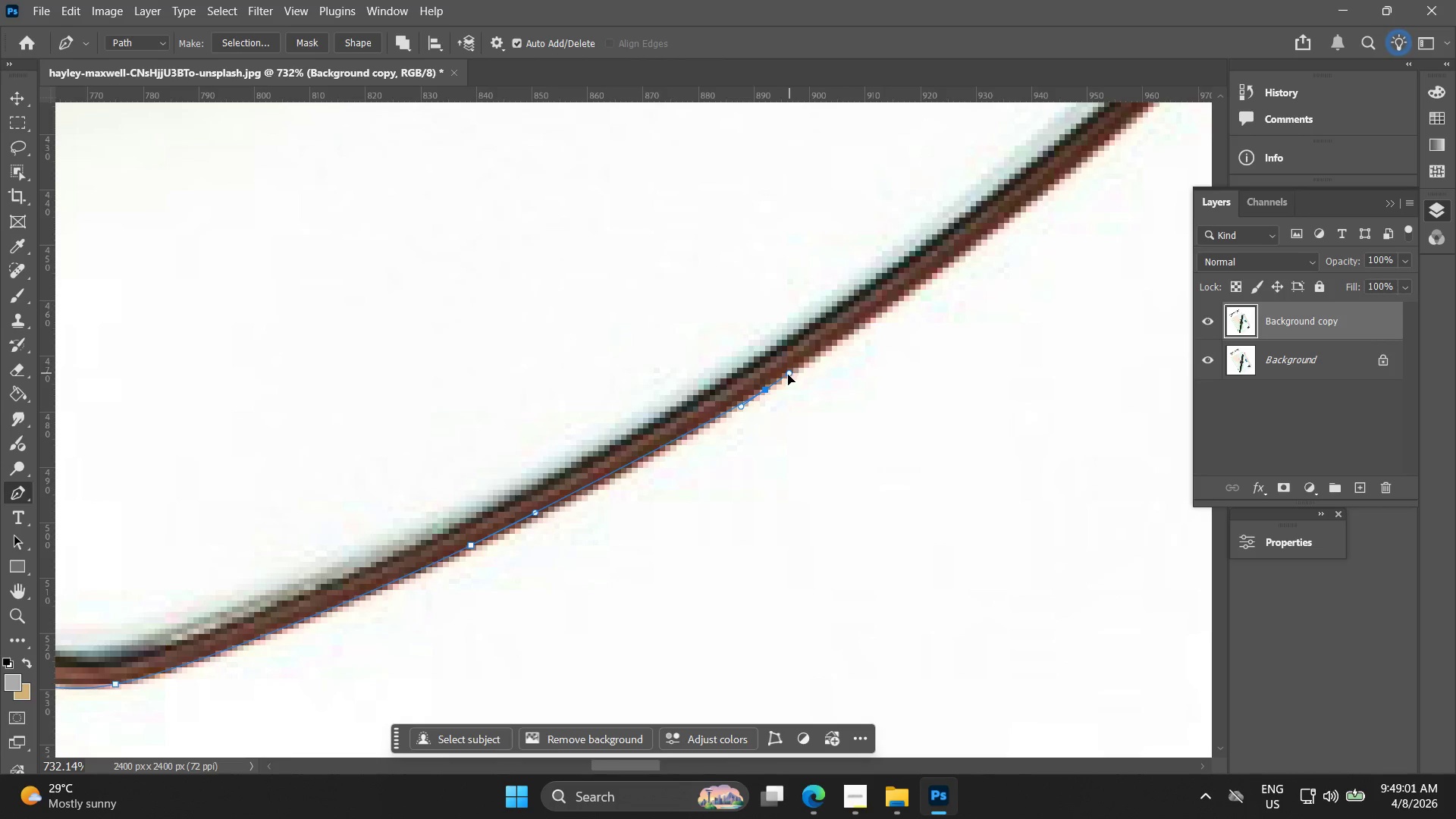 
hold_key(key=Space, duration=0.67)
 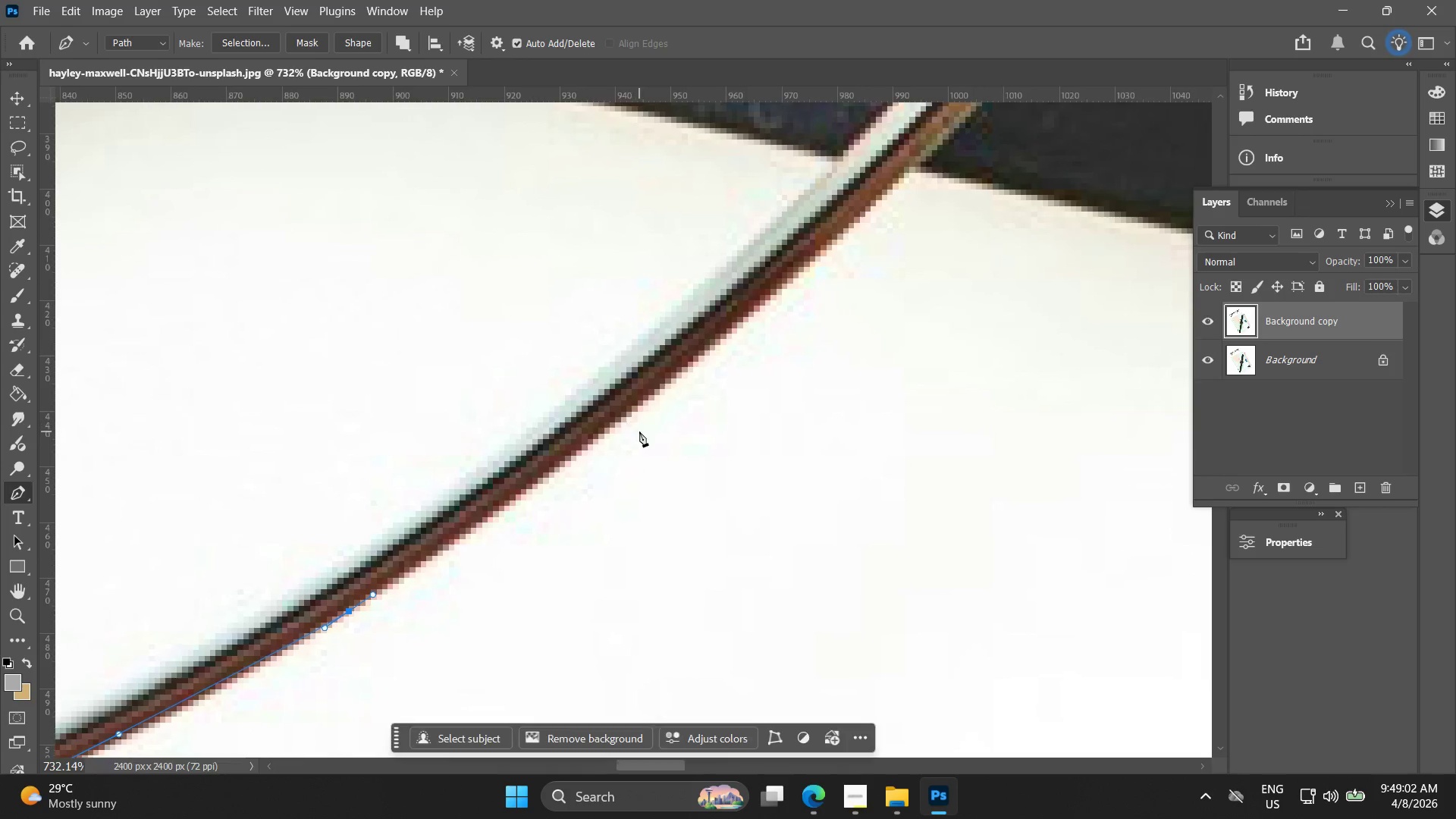 
left_click_drag(start_coordinate=[767, 375], to_coordinate=[437, 571])
 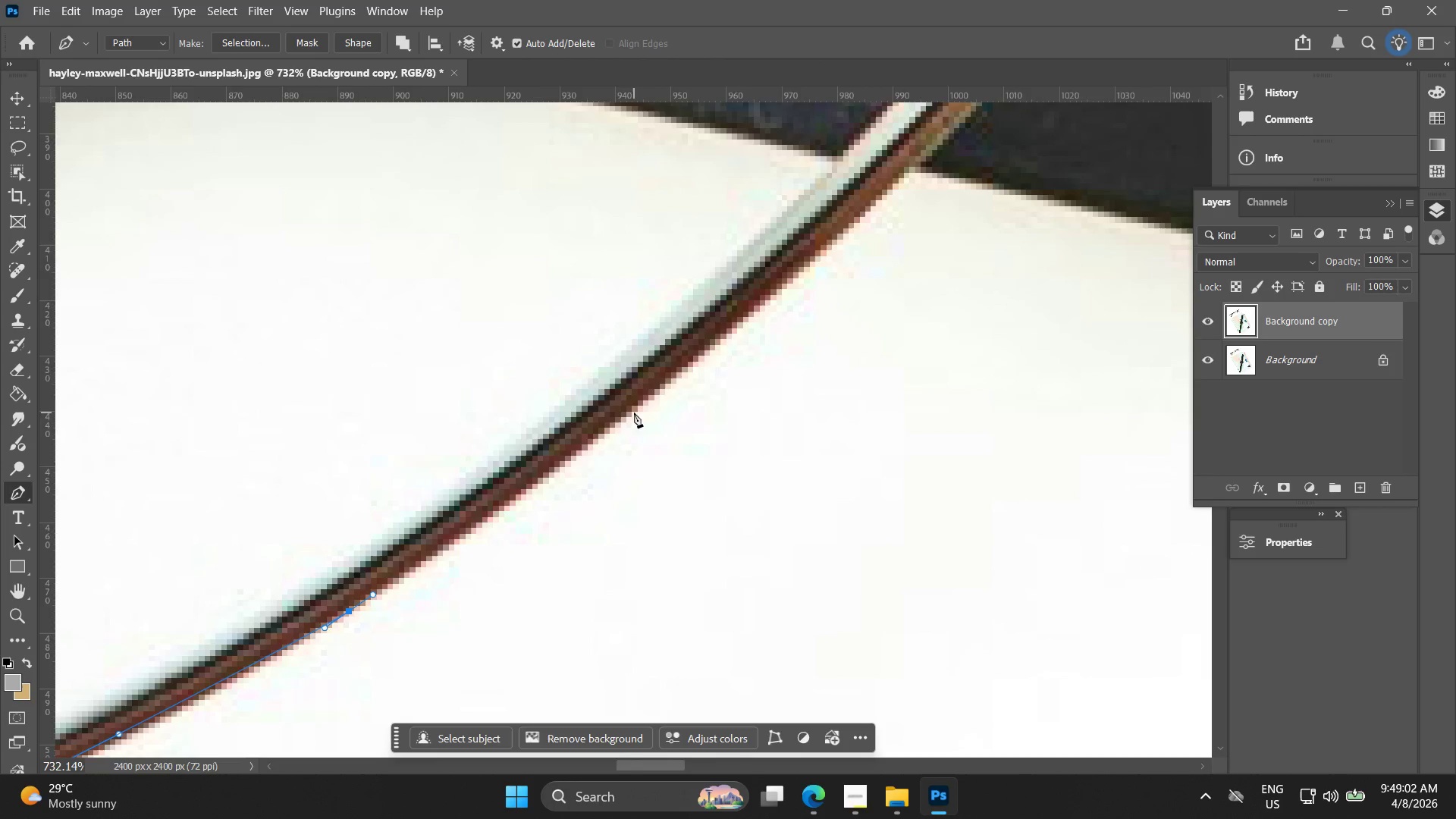 
left_click_drag(start_coordinate=[642, 406], to_coordinate=[662, 394])
 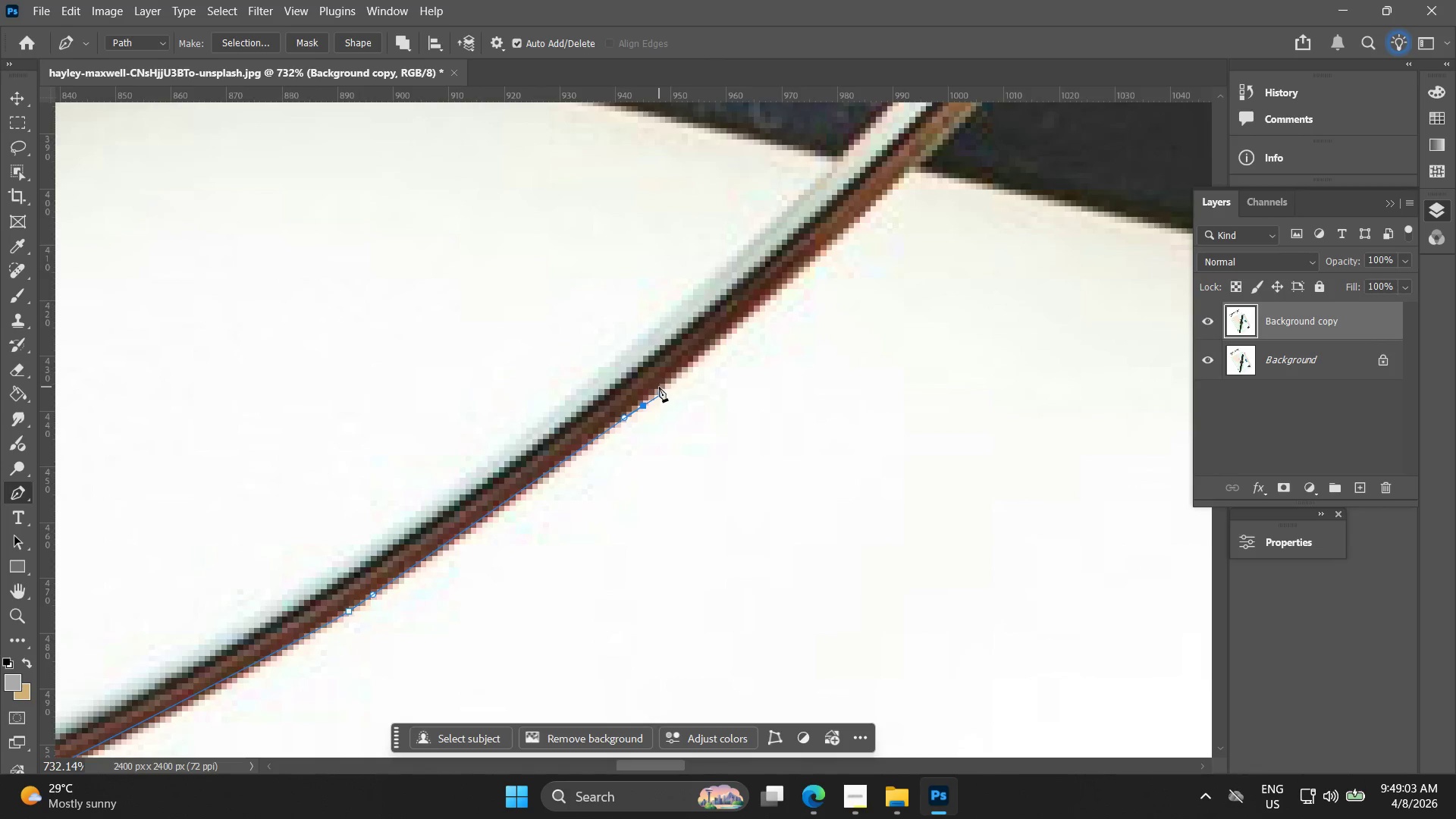 
key(Control+ControlLeft)
 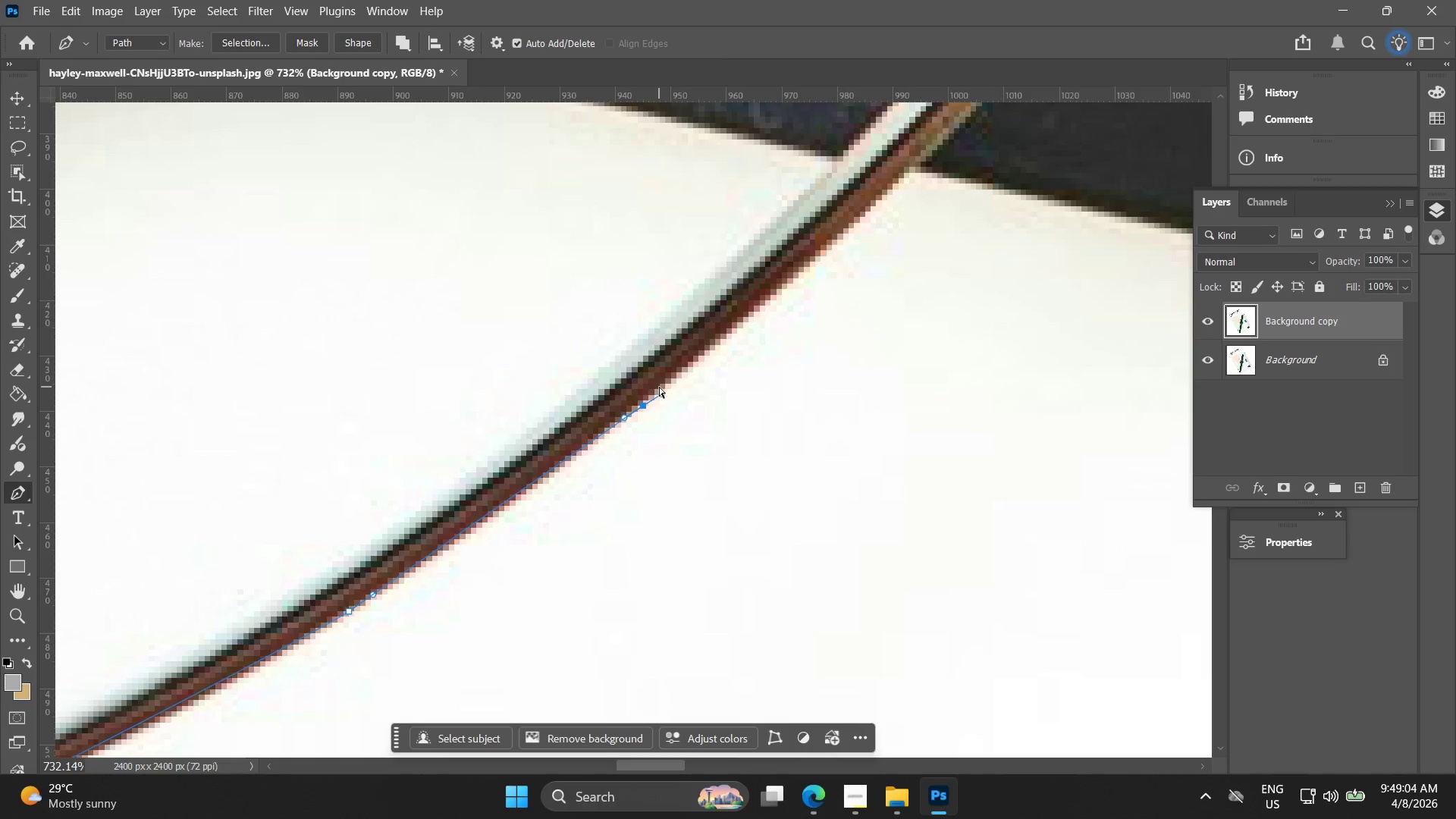 
key(Control+Z)
 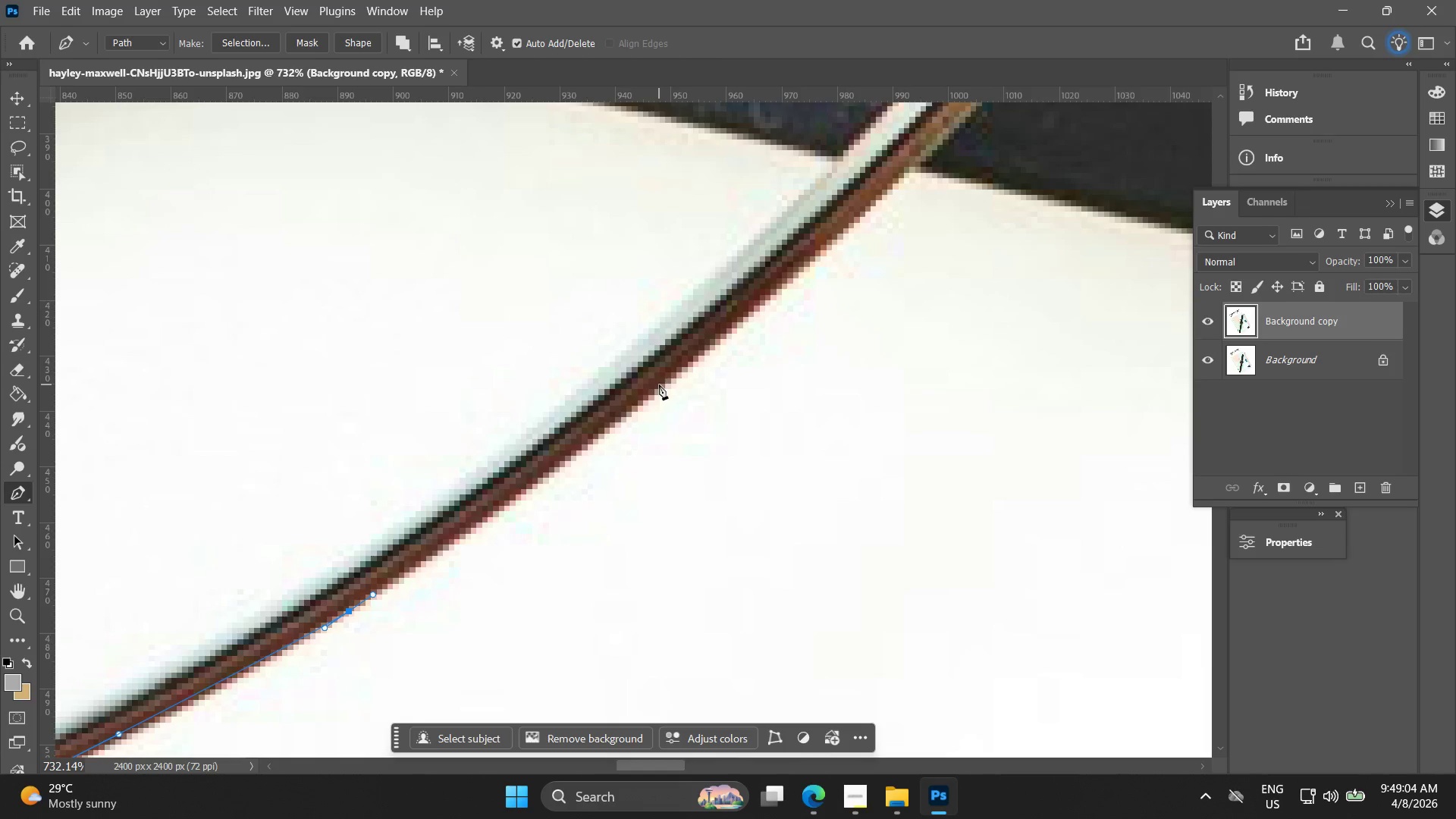 
left_click_drag(start_coordinate=[659, 384], to_coordinate=[689, 361])
 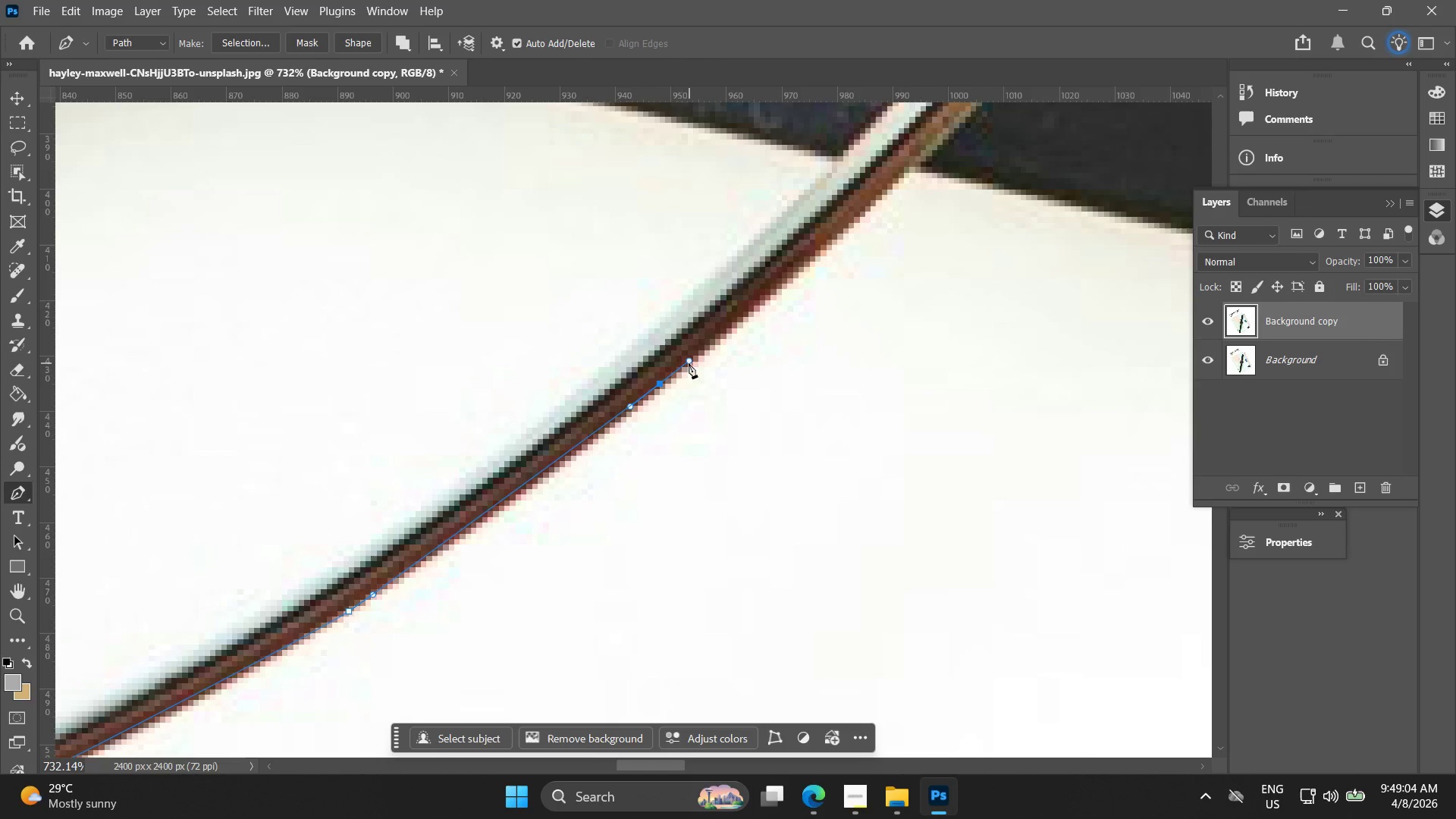 
key(Control+ControlLeft)
 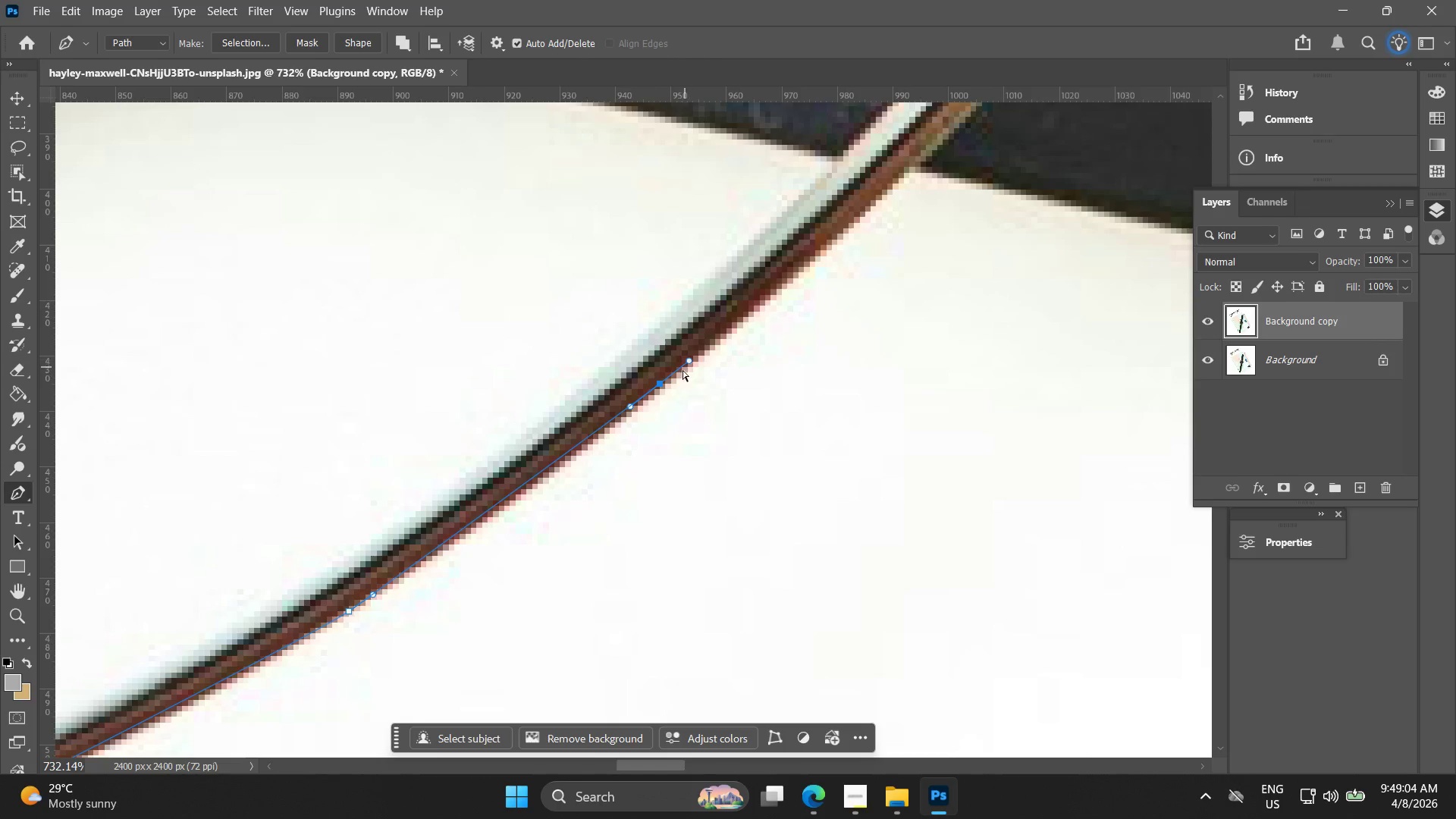 
key(Control+Z)
 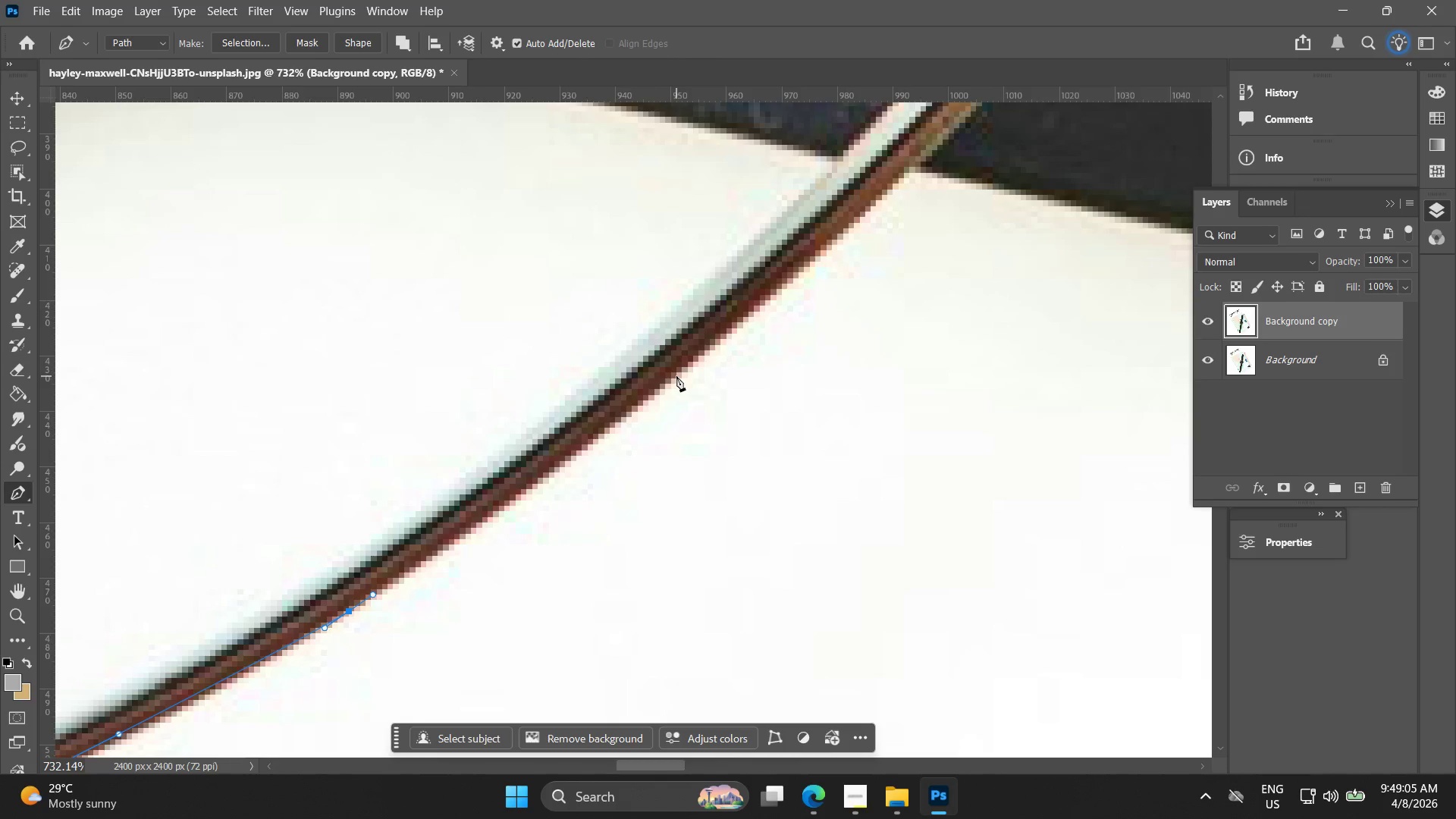 
left_click_drag(start_coordinate=[676, 376], to_coordinate=[721, 341])
 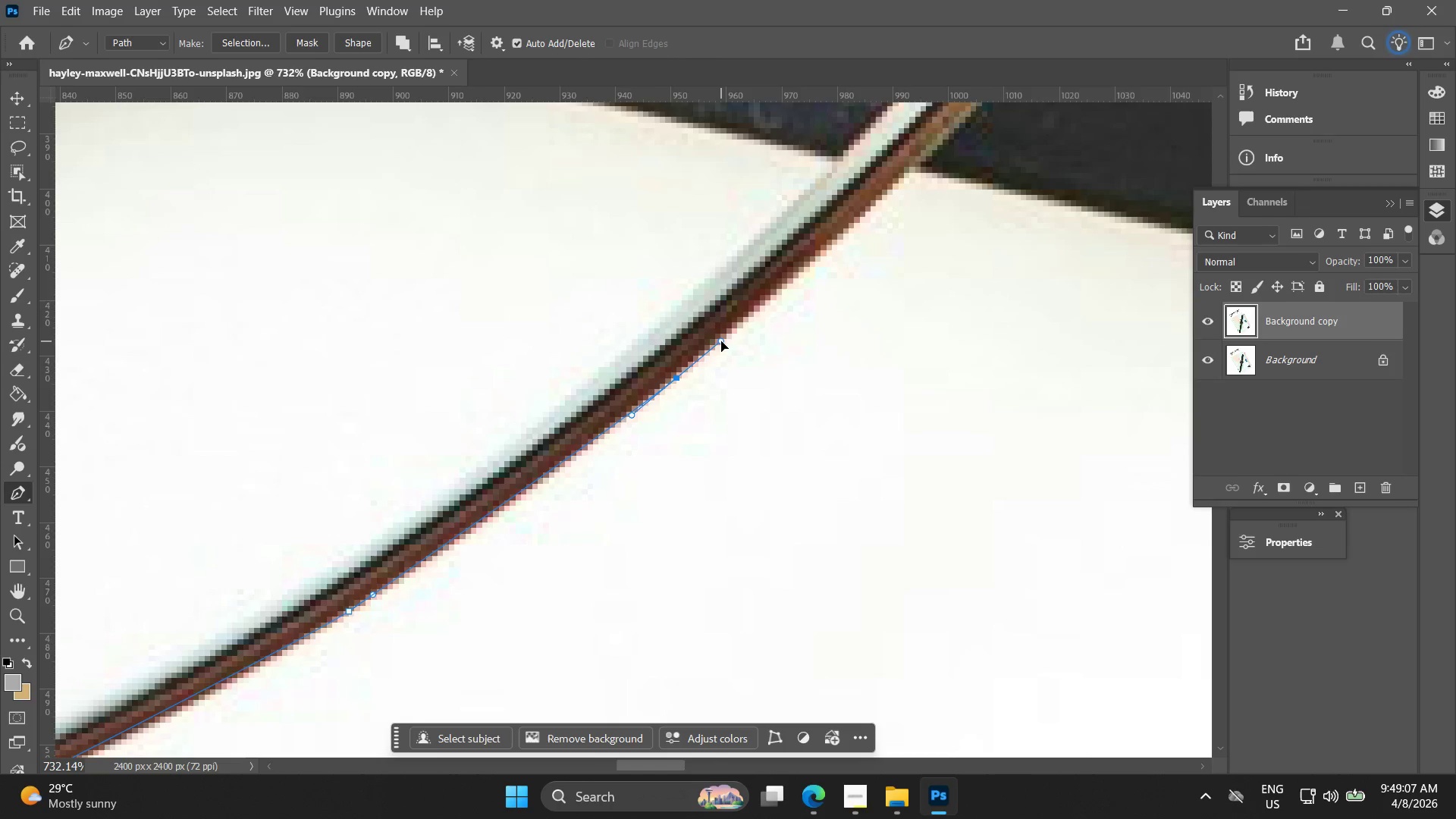 
key(Control+ControlLeft)
 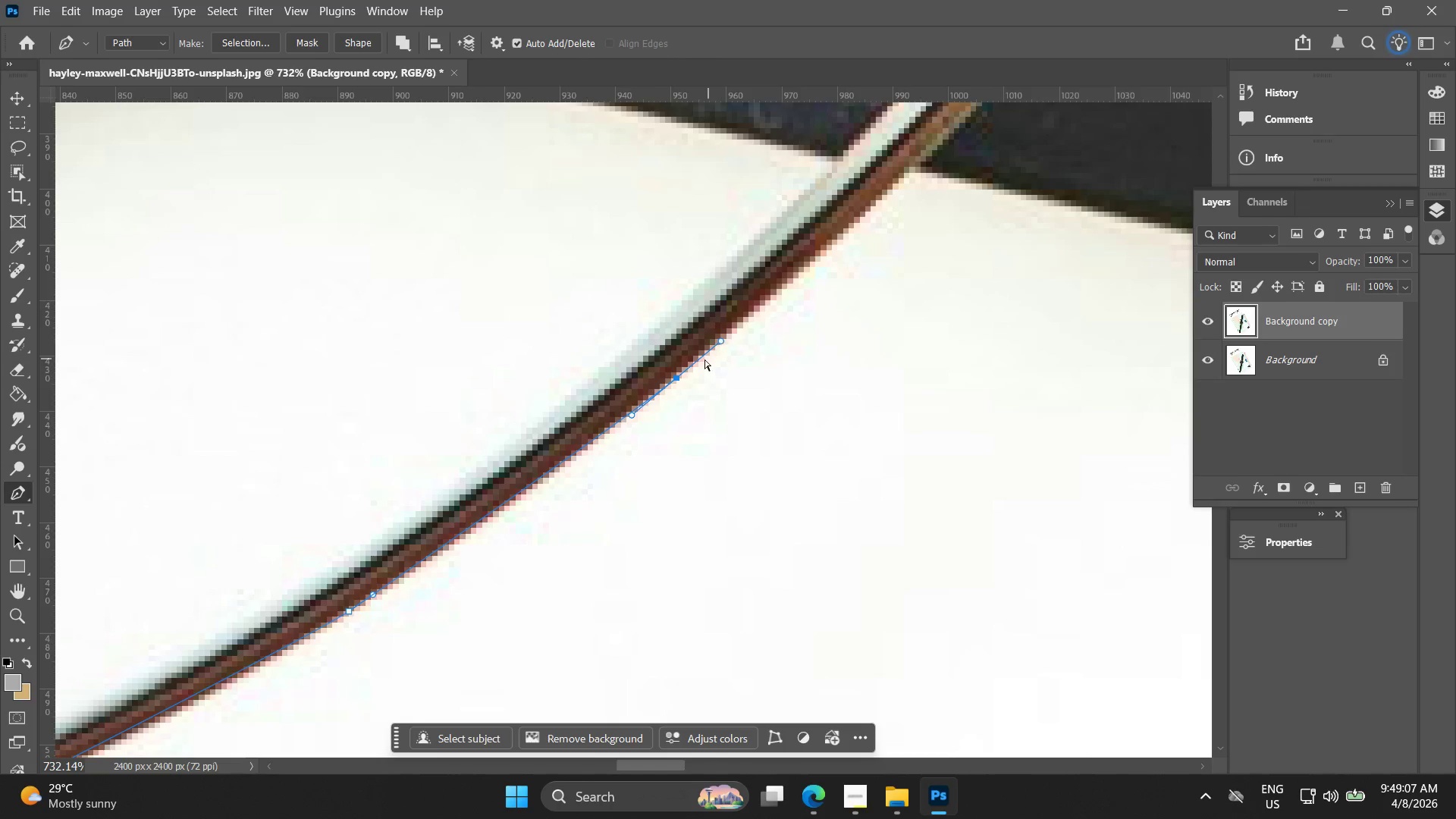 
key(Control+Z)
 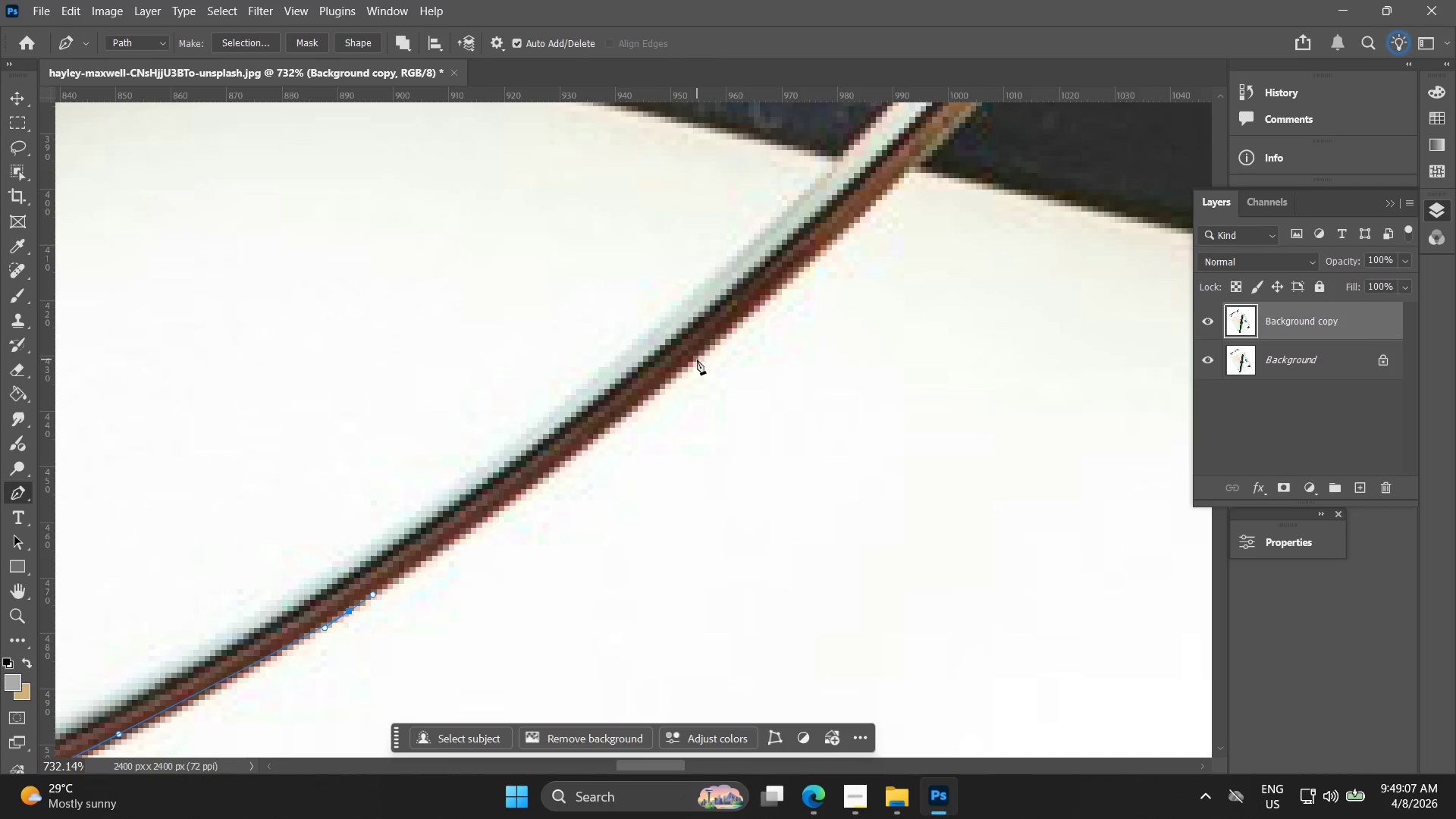 
left_click_drag(start_coordinate=[697, 359], to_coordinate=[704, 359])
 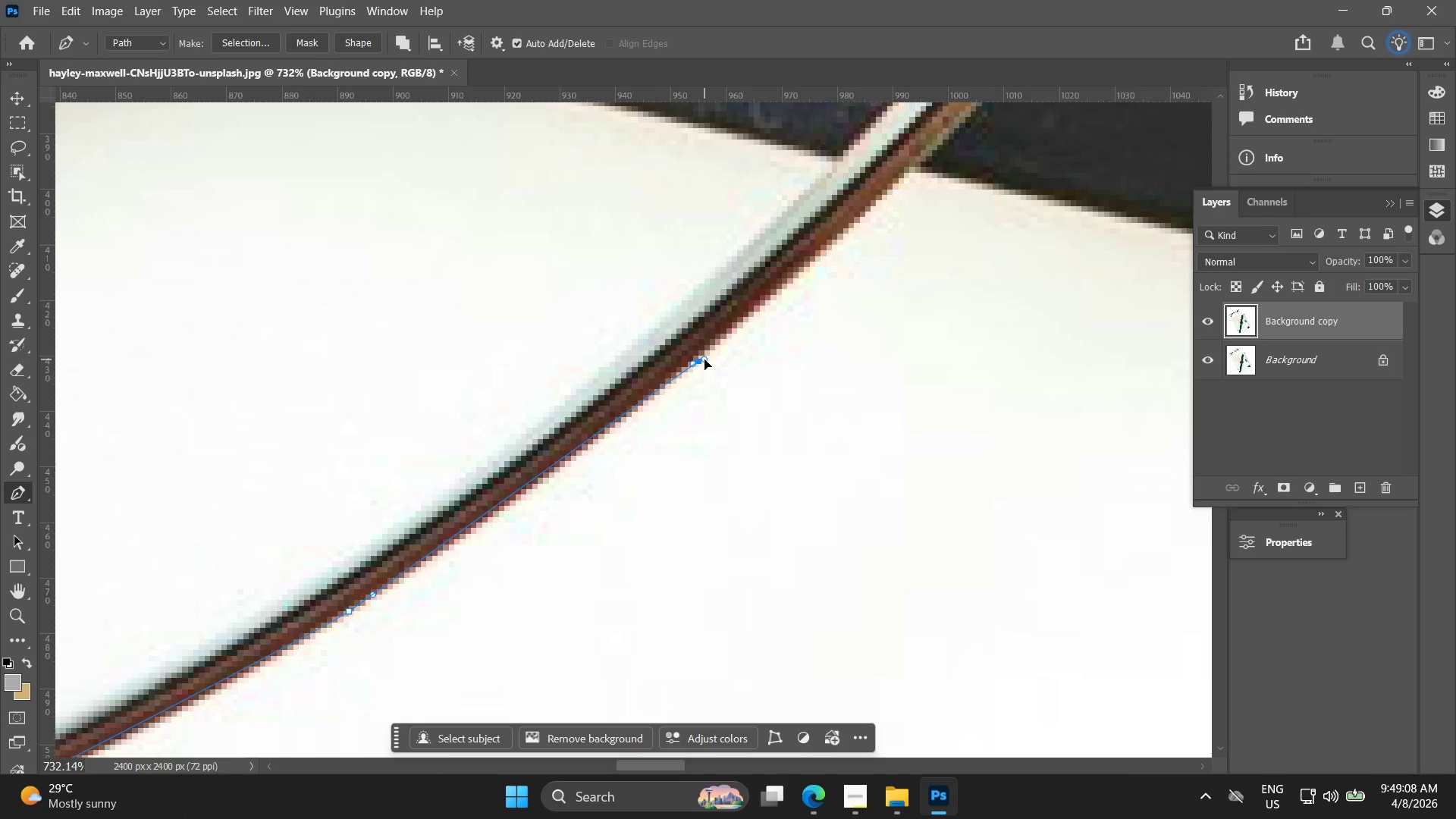 
key(Control+ControlLeft)
 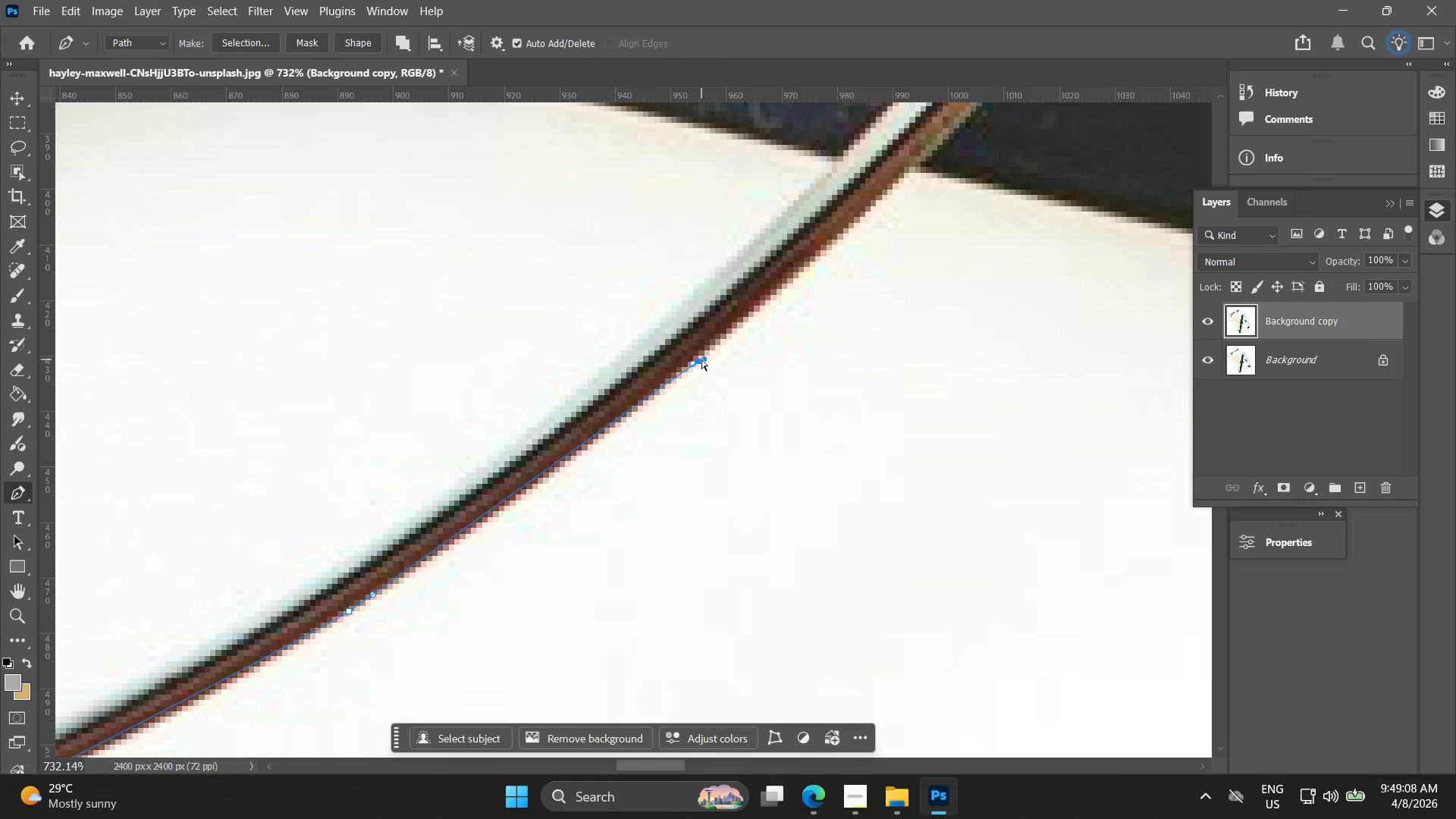 
key(Control+Z)
 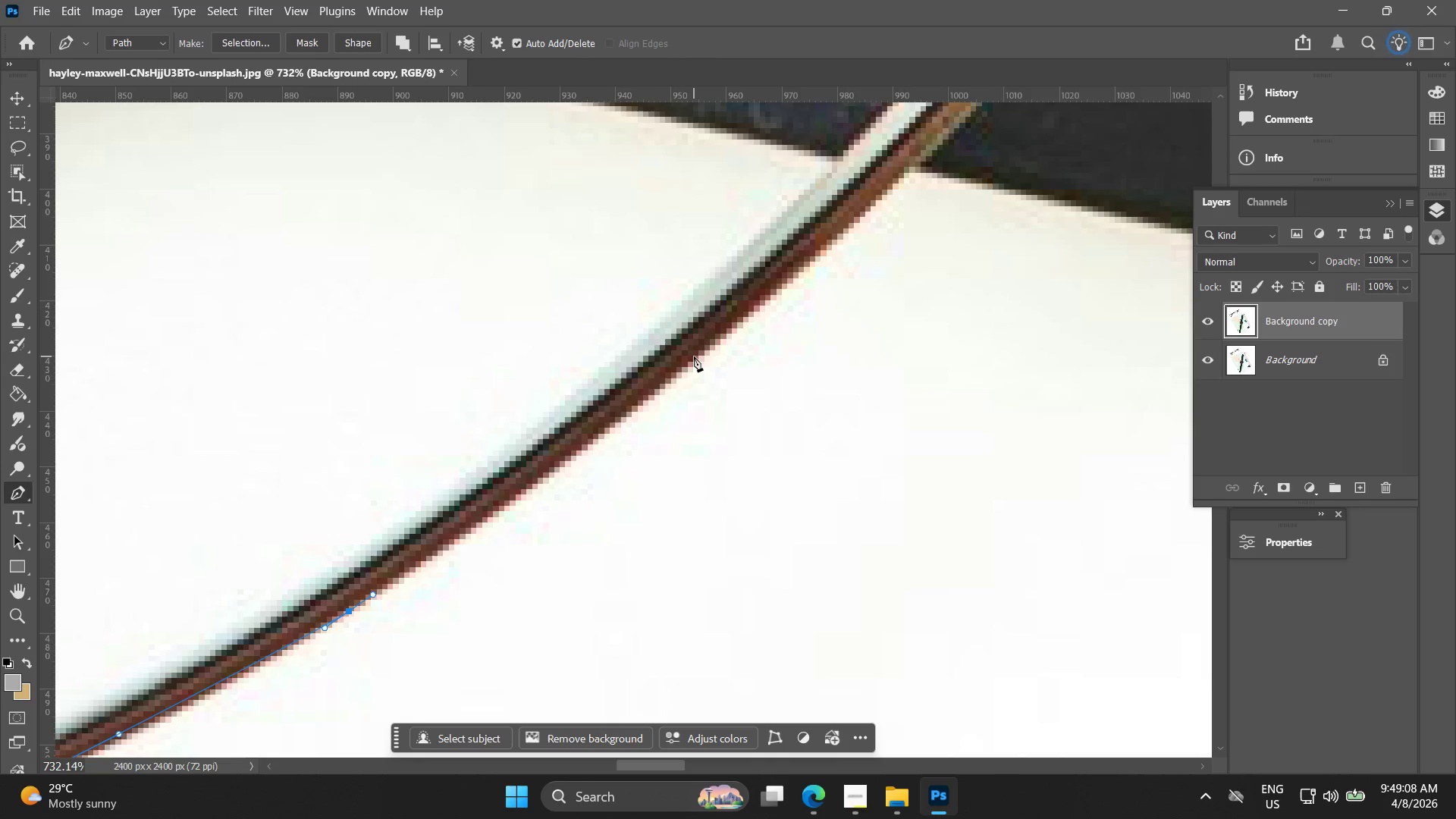 
left_click_drag(start_coordinate=[694, 356], to_coordinate=[715, 328])
 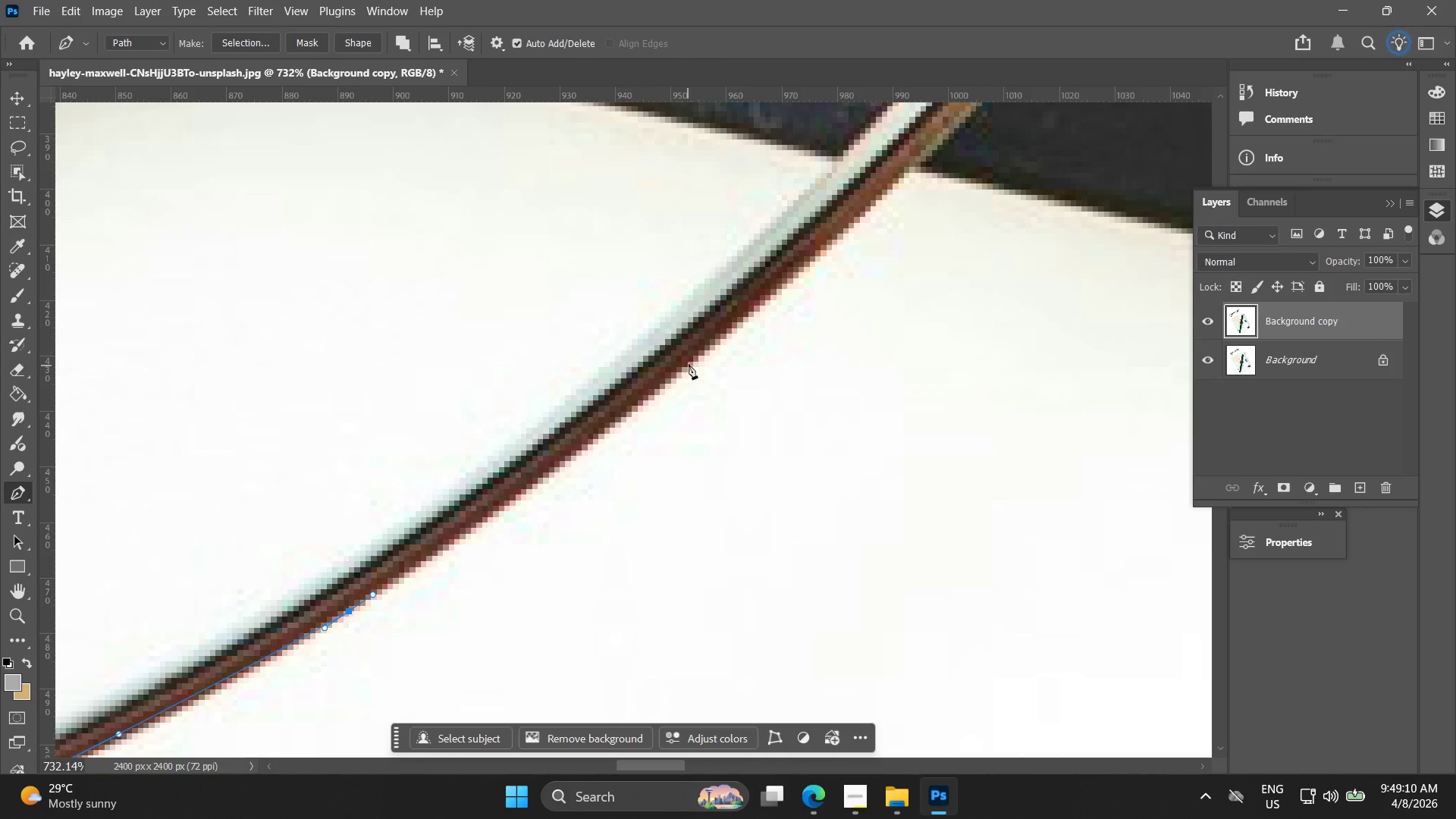 
key(Control+ControlLeft)
 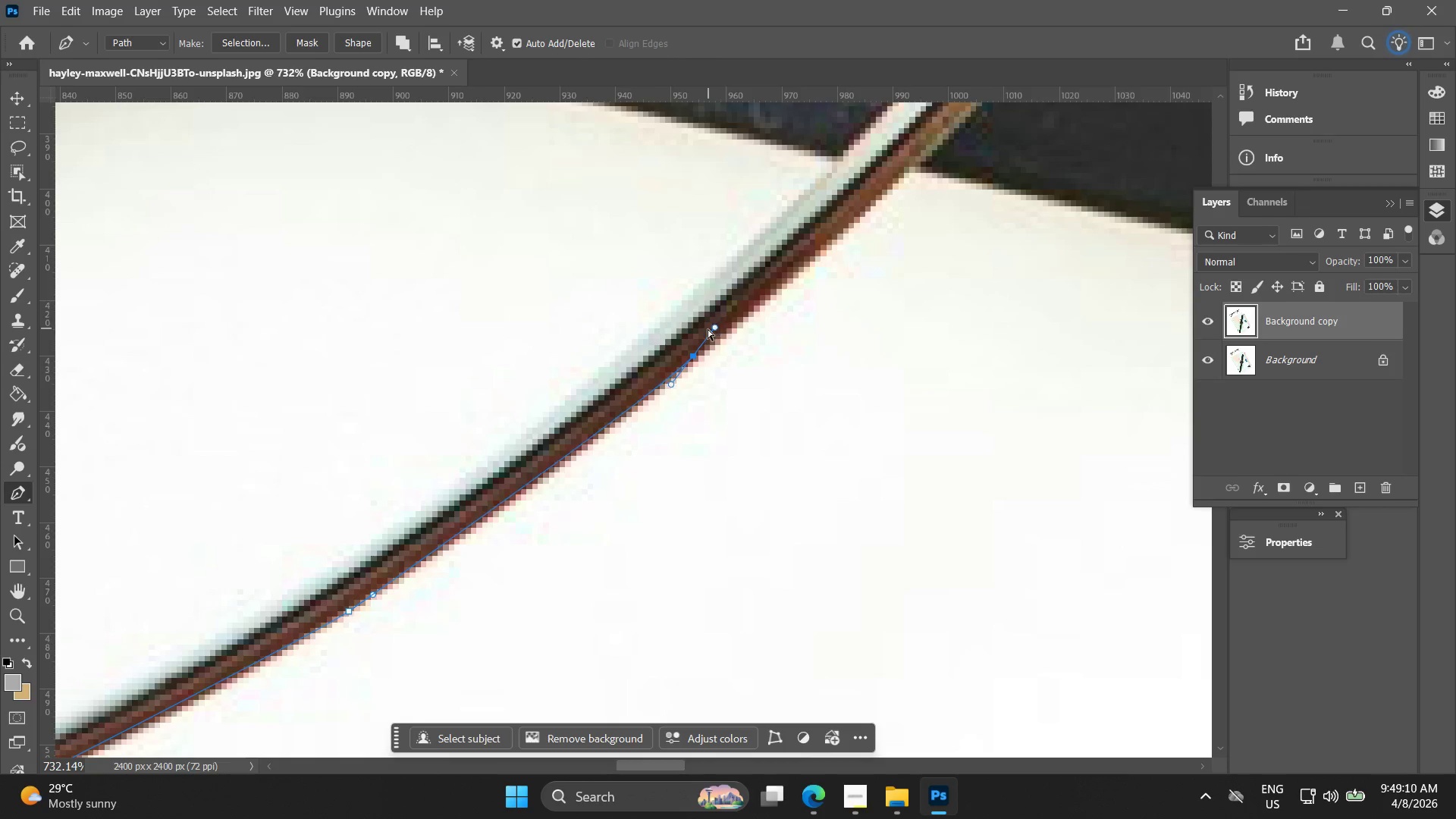 
key(Control+Z)
 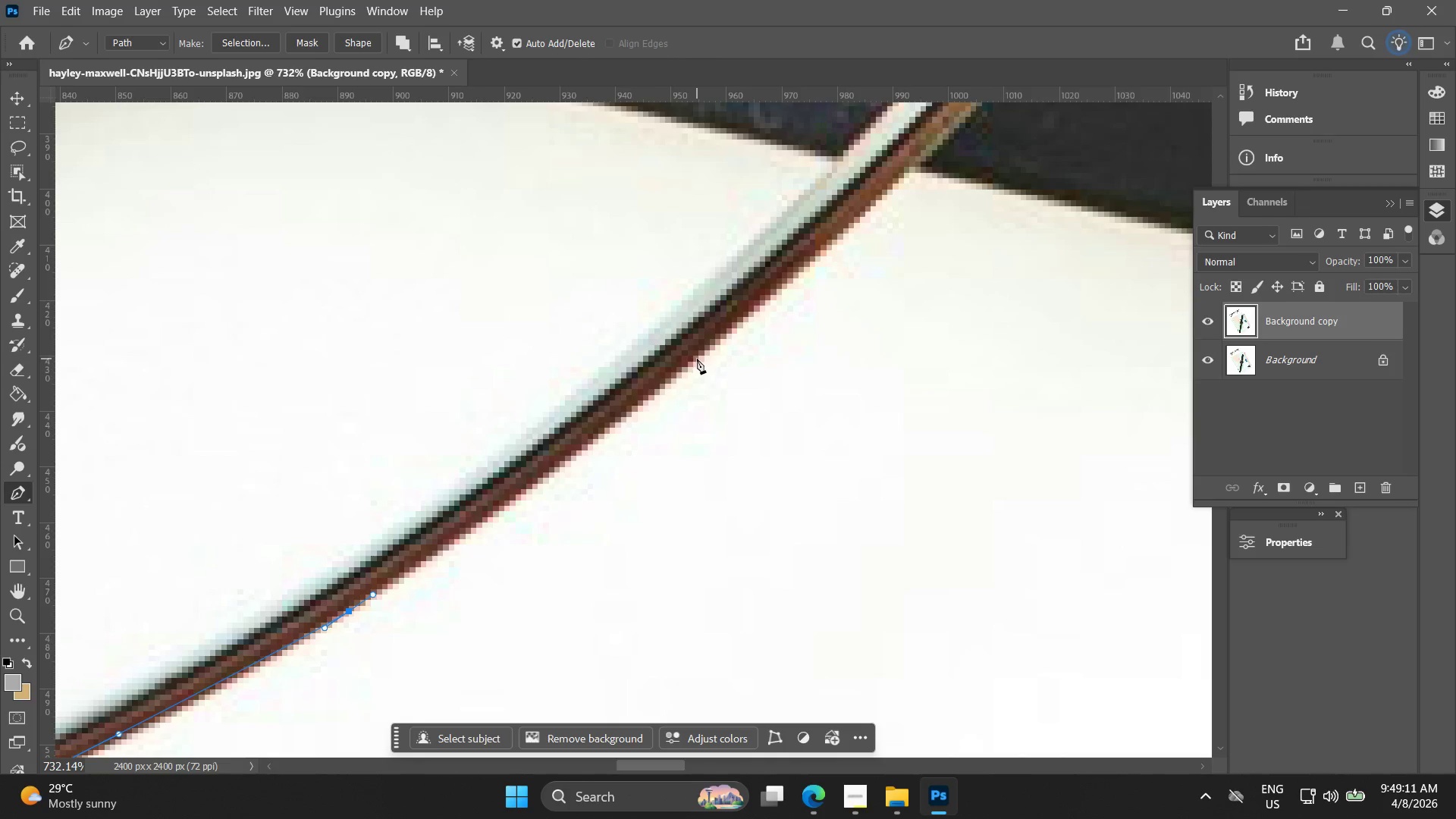 
left_click_drag(start_coordinate=[698, 359], to_coordinate=[711, 350])
 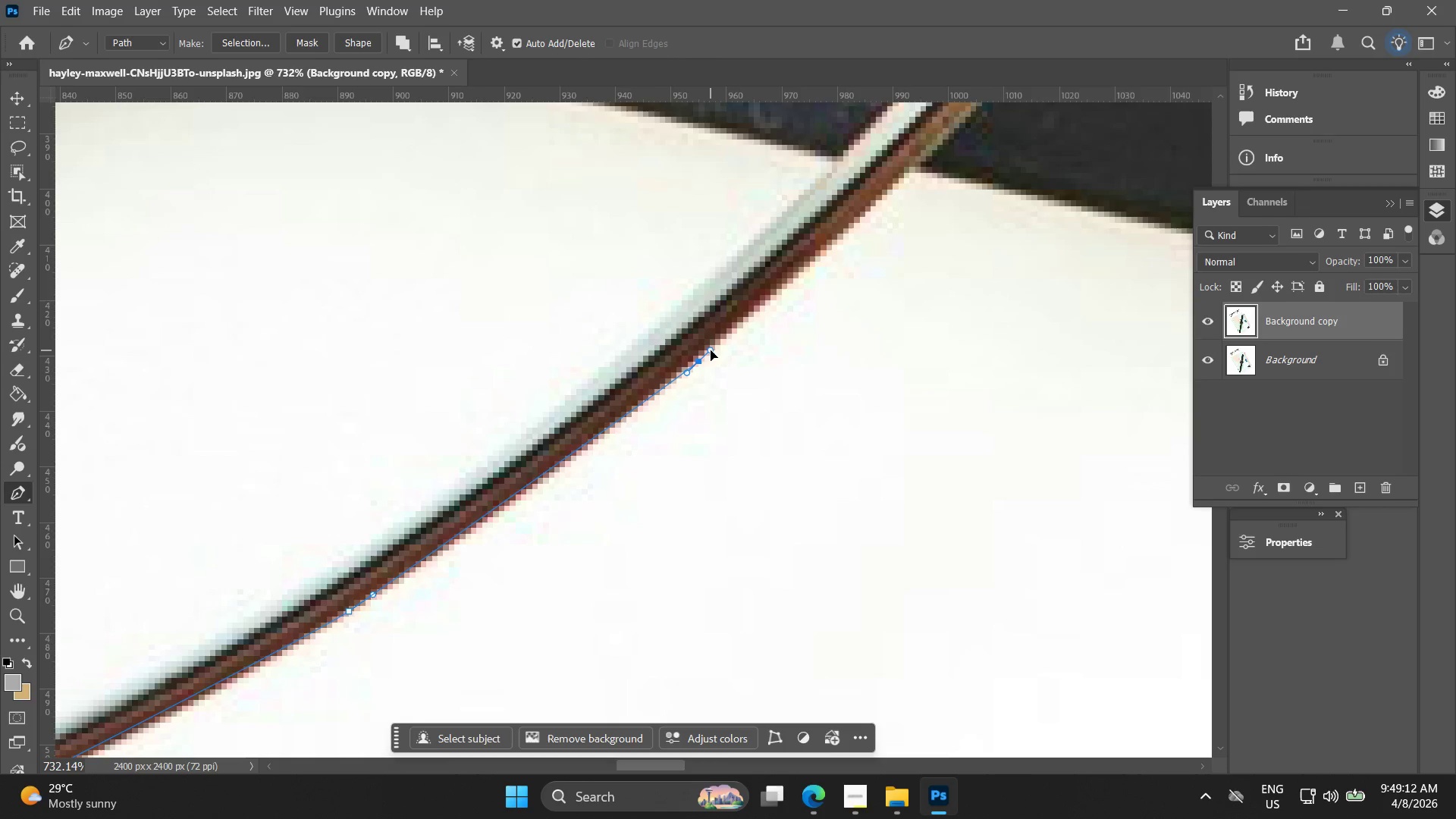 
key(Control+ControlLeft)
 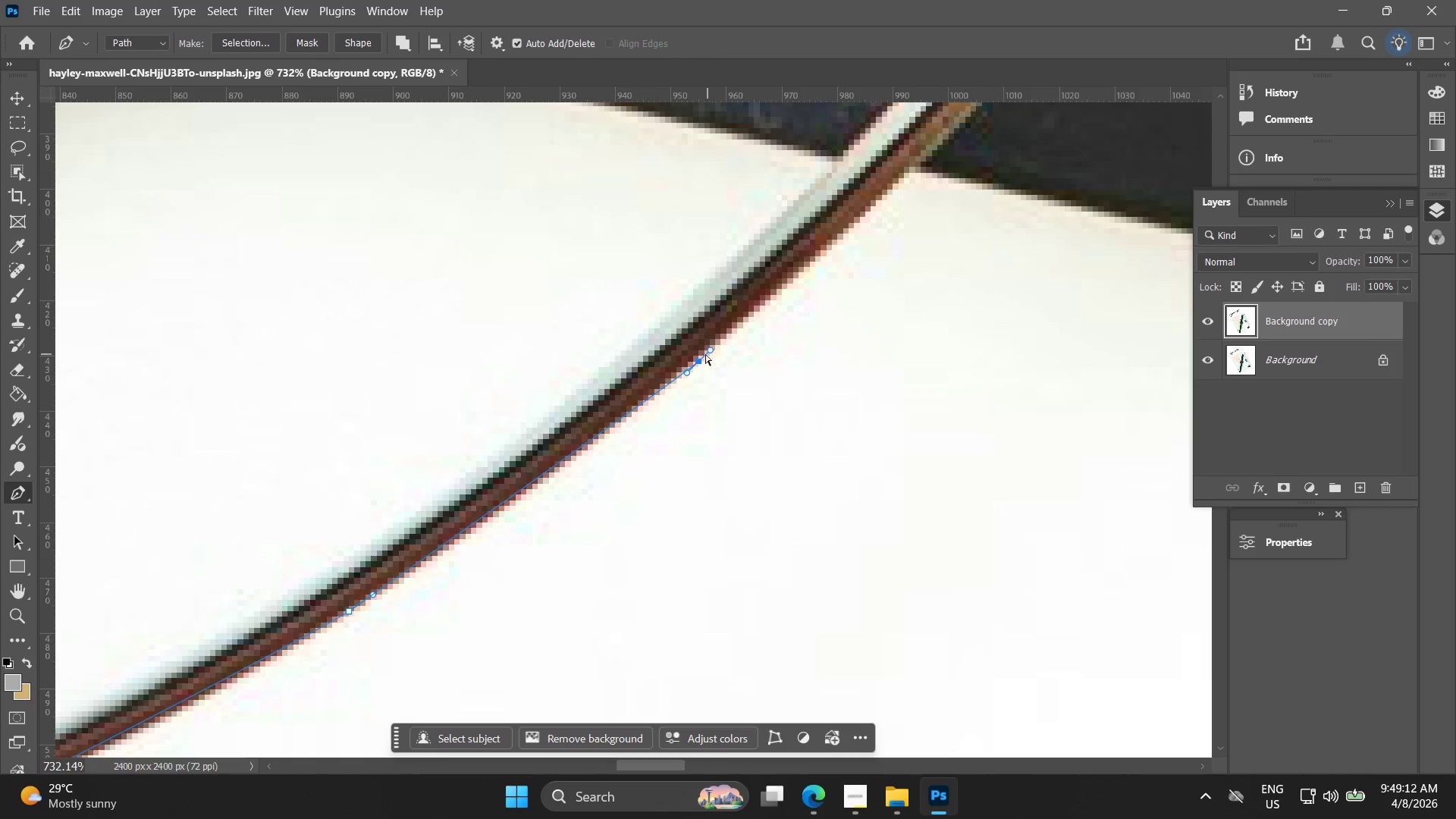 
key(Control+Z)
 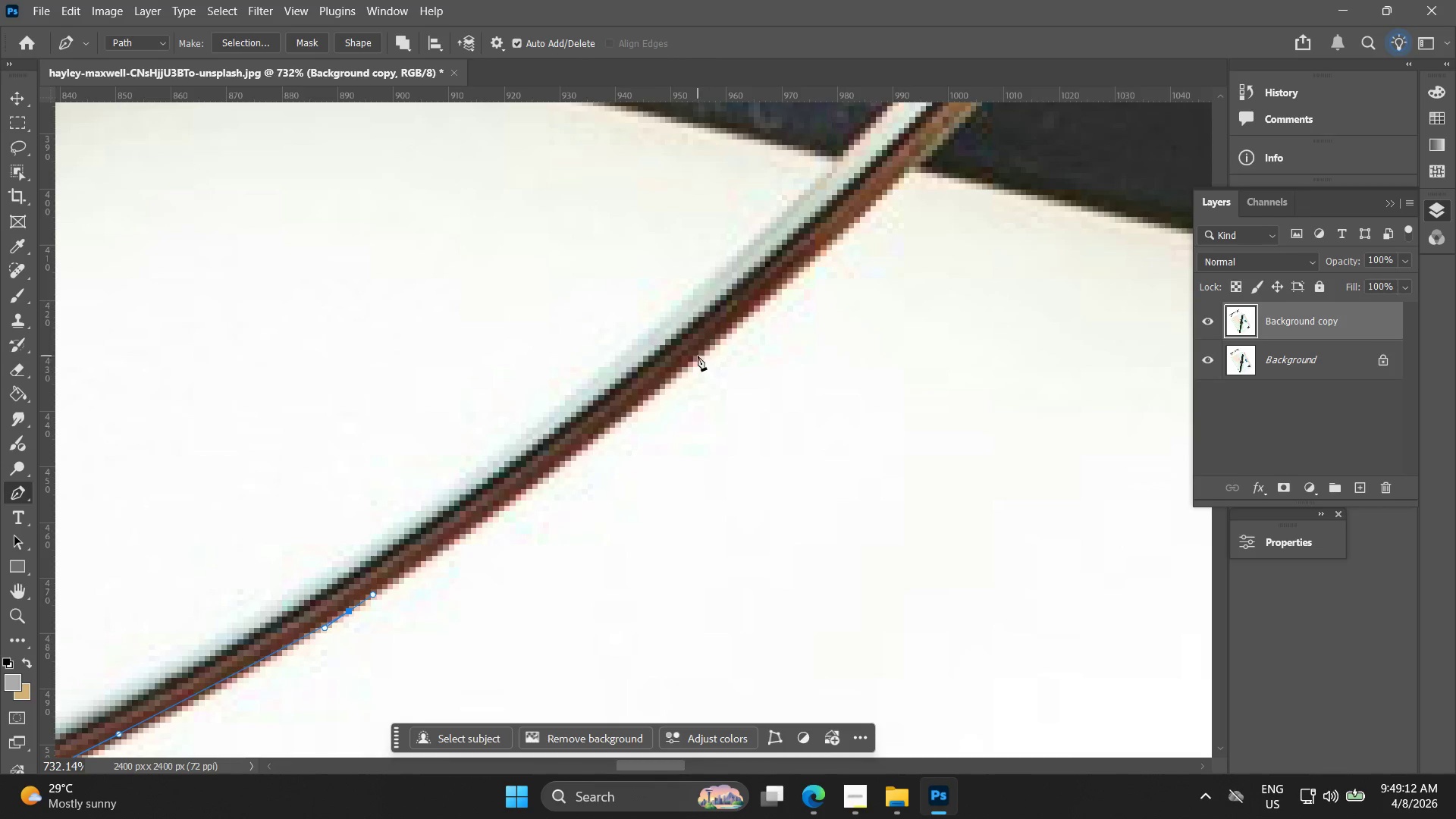 
left_click_drag(start_coordinate=[698, 356], to_coordinate=[733, 331])
 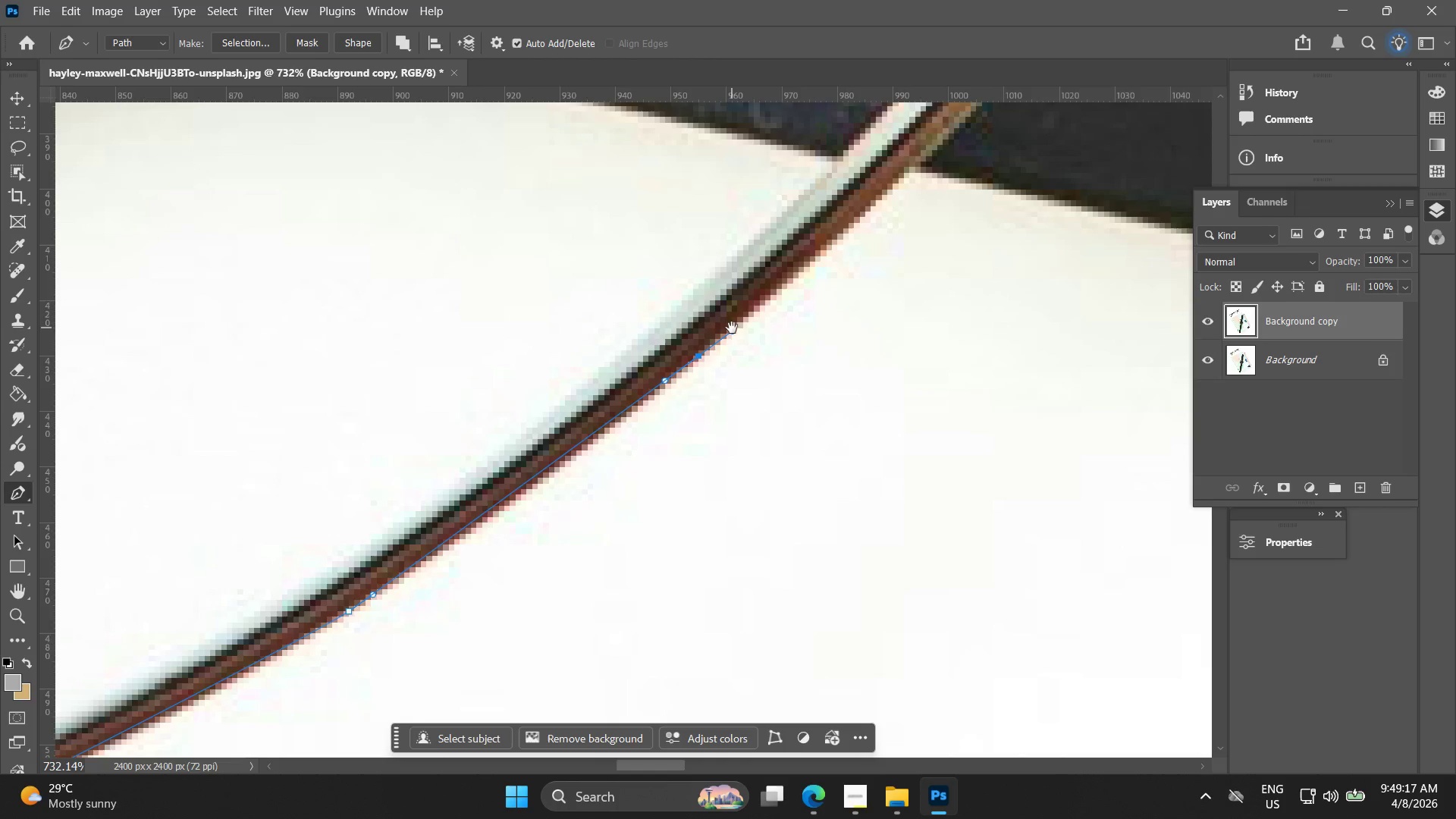 
hold_key(key=Space, duration=0.78)
 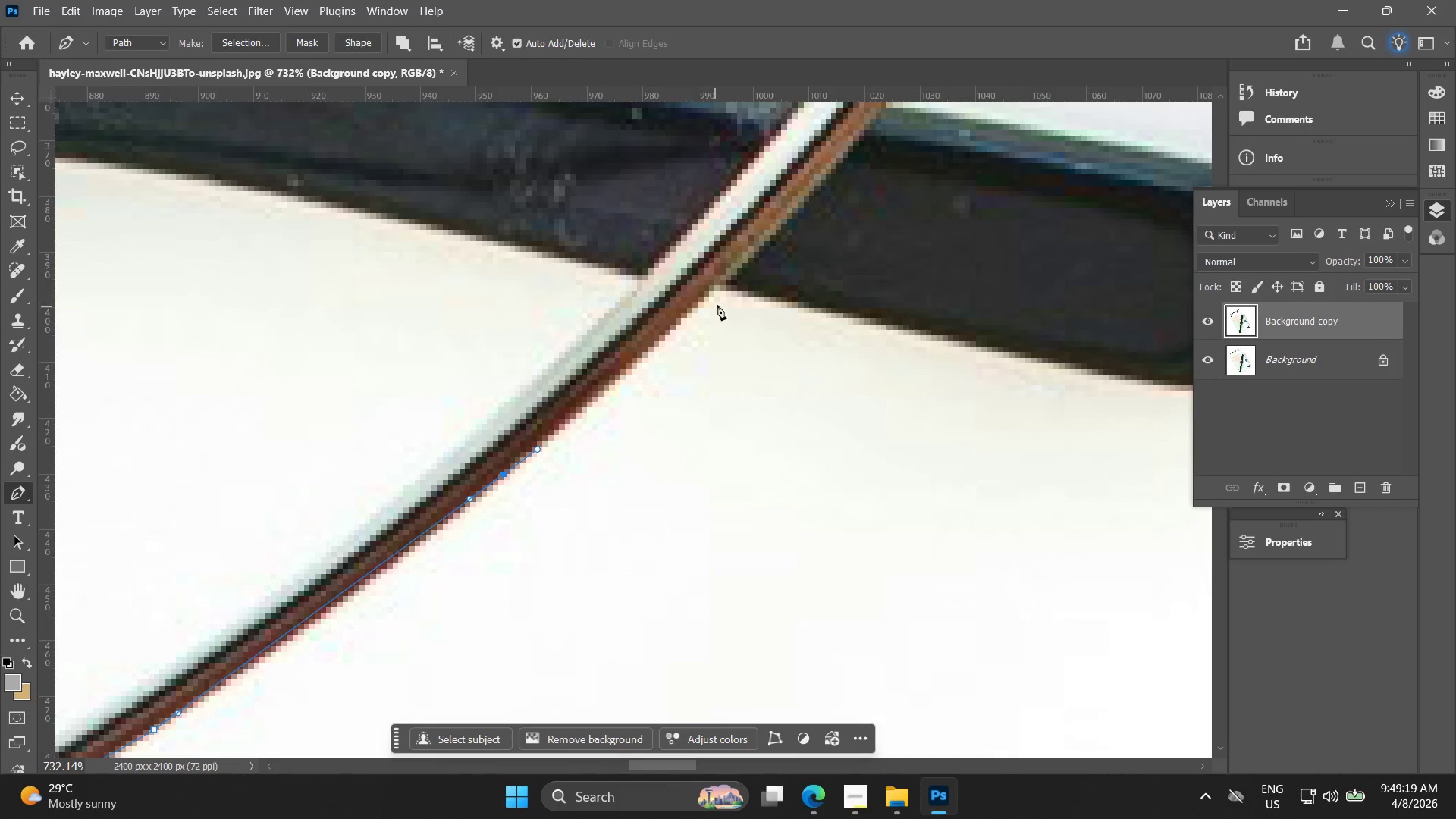 
left_click_drag(start_coordinate=[751, 320], to_coordinate=[607, 423])
 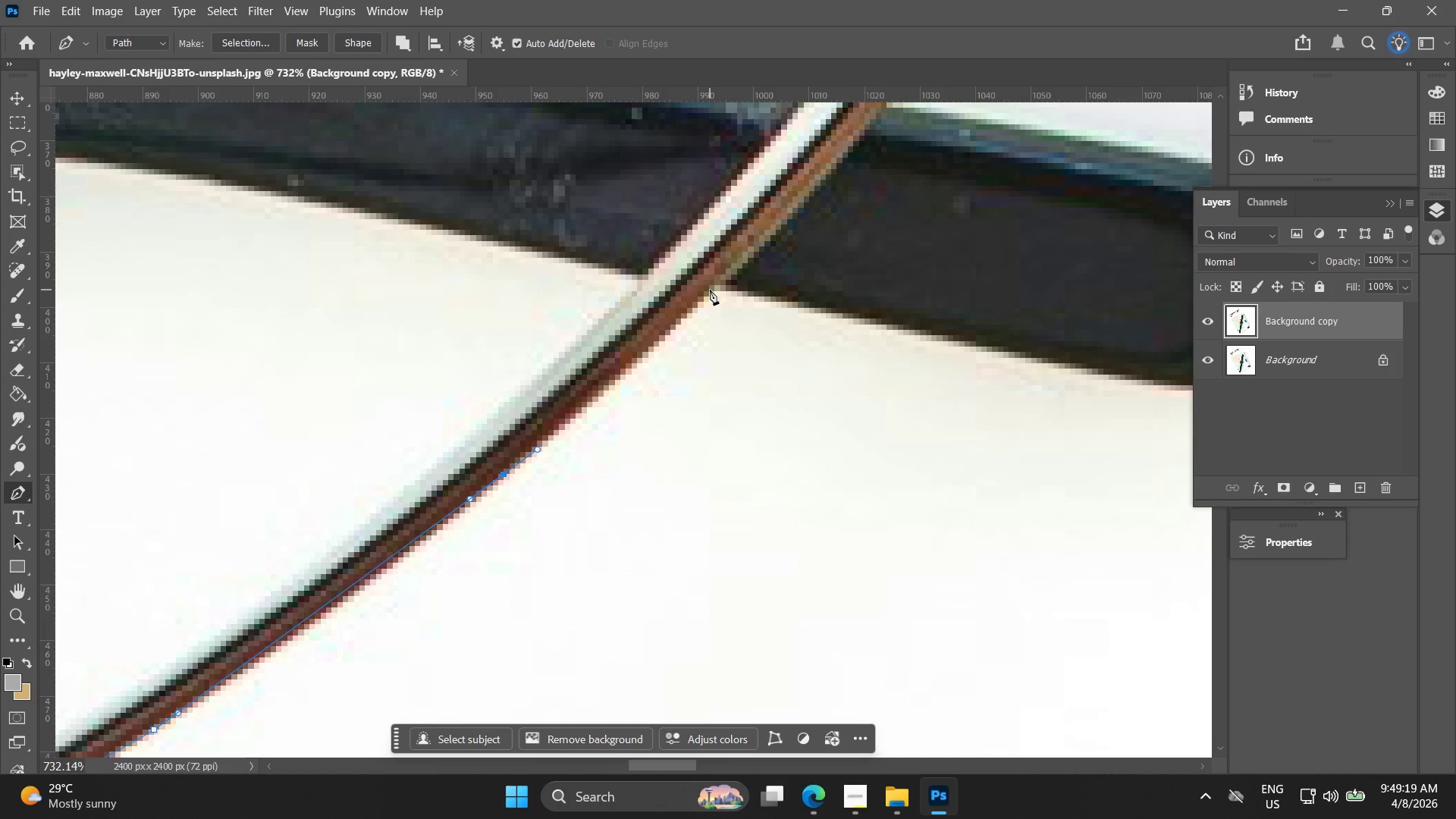 
left_click_drag(start_coordinate=[716, 288], to_coordinate=[742, 257])
 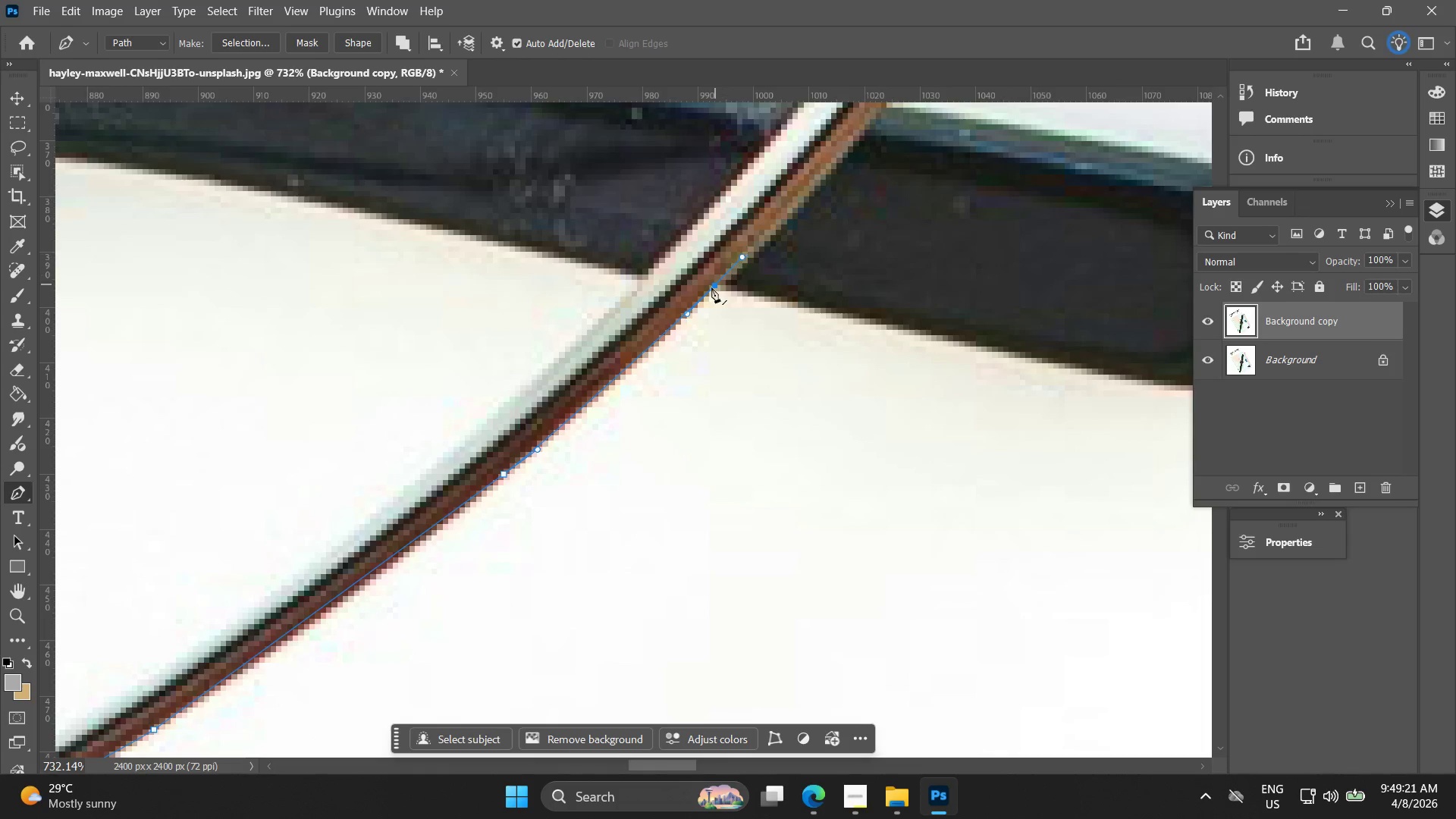 
hold_key(key=AltLeft, duration=1.24)
left_click([715, 285])
 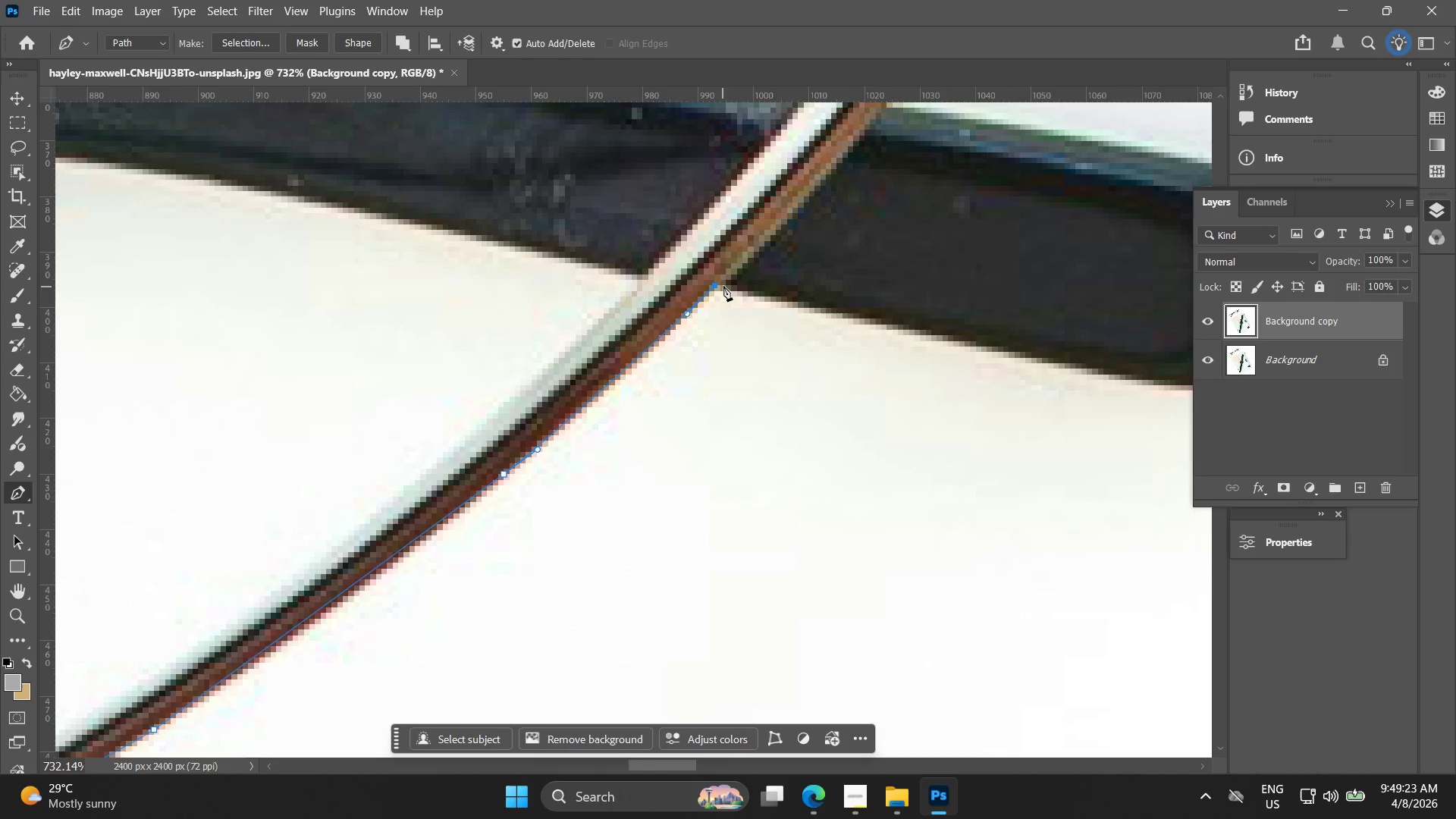 
left_click([725, 285])
 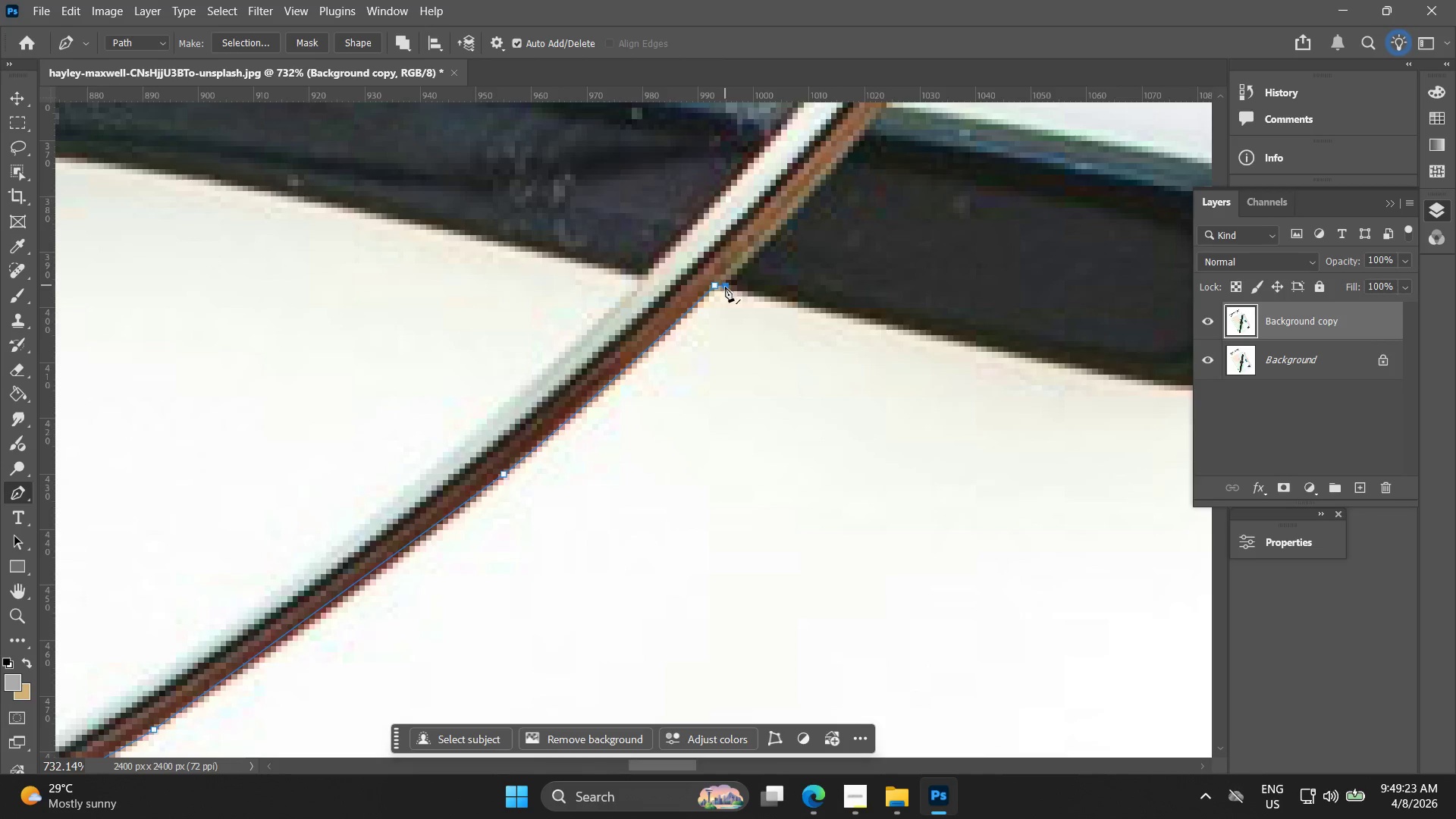 
hold_key(key=Space, duration=0.58)
 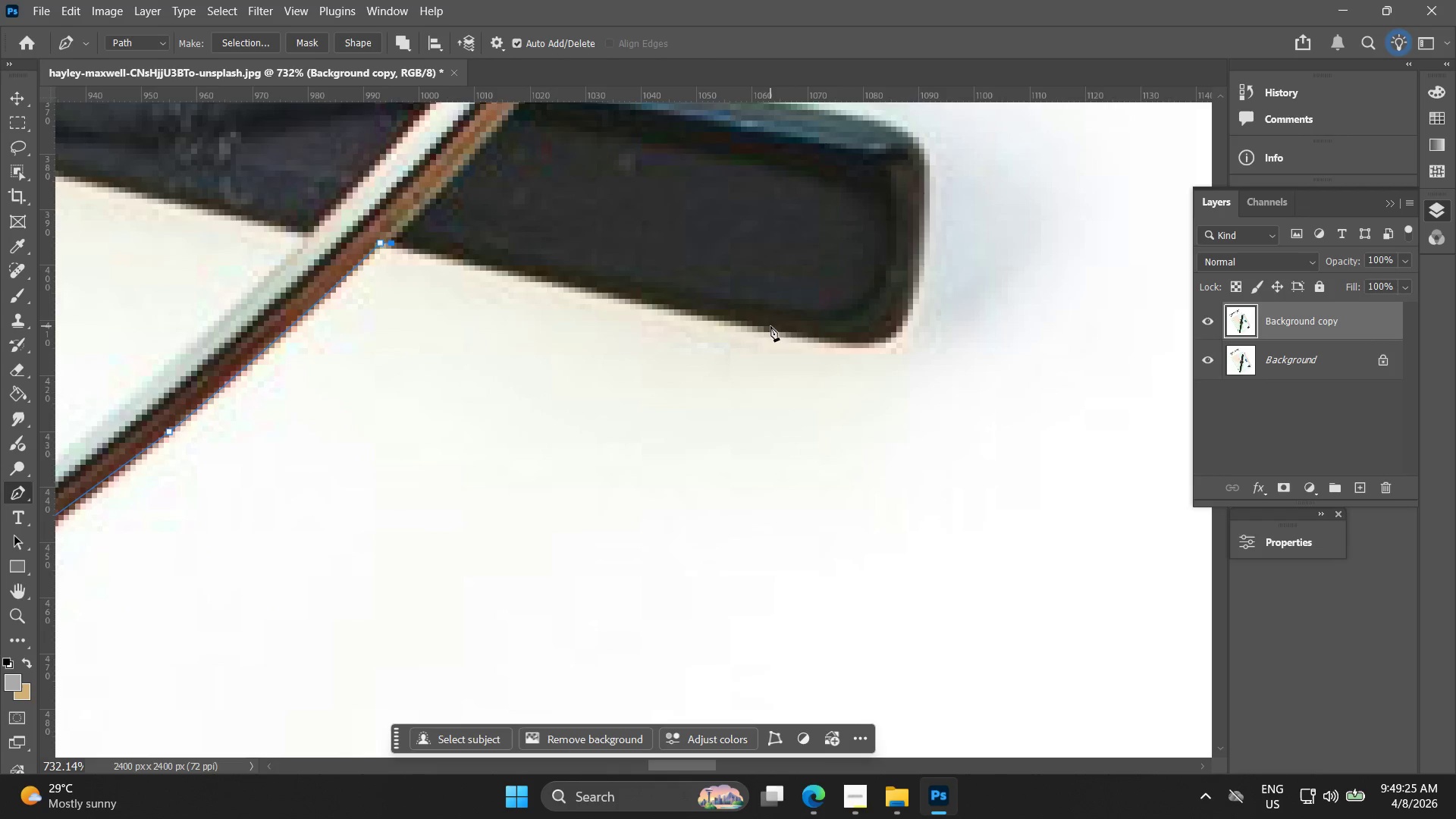 
left_click_drag(start_coordinate=[724, 306], to_coordinate=[390, 263])
 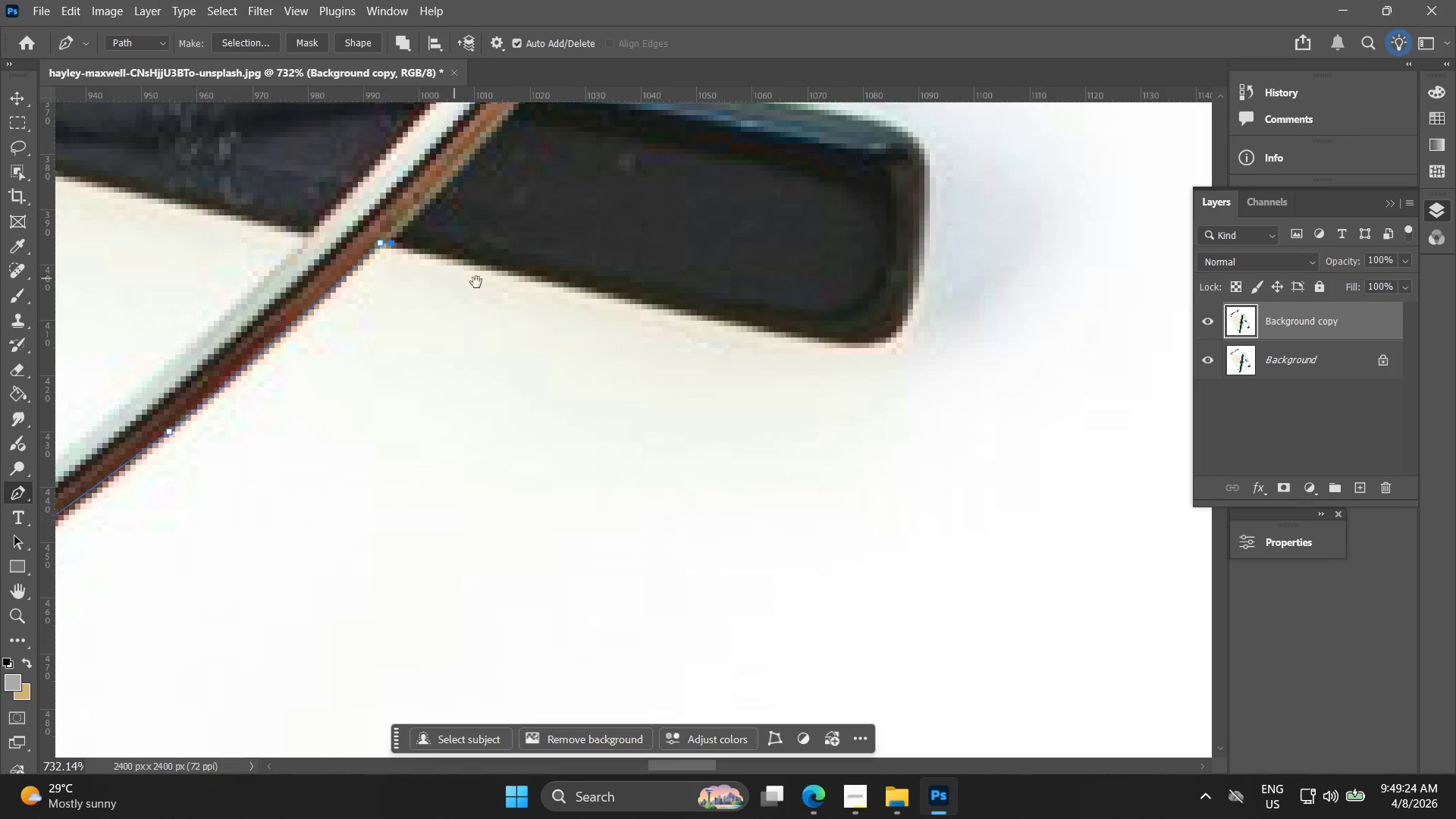 
hold_key(key=Space, duration=10.72)
 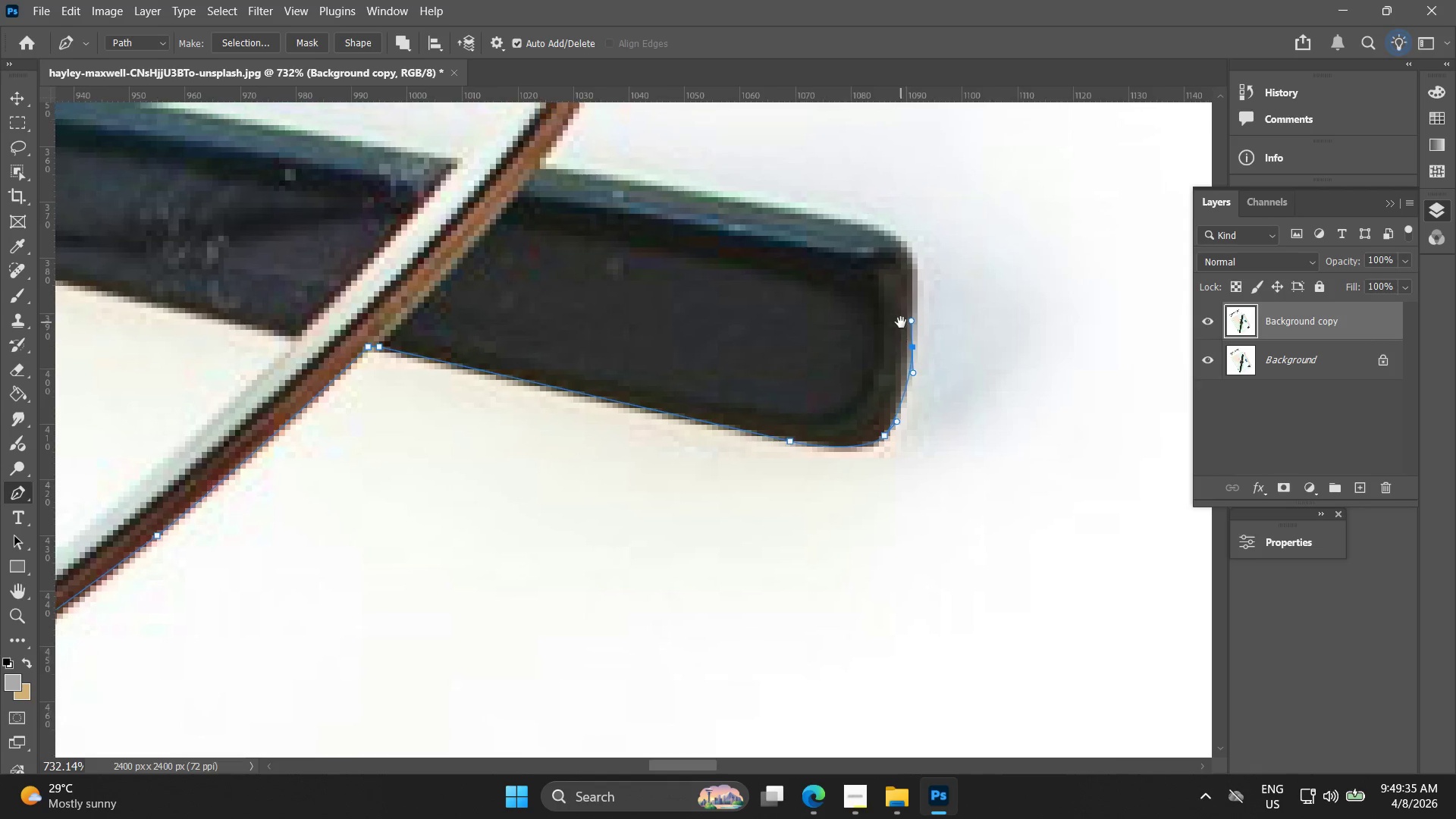 
left_click_drag(start_coordinate=[777, 326], to_coordinate=[779, 331])
 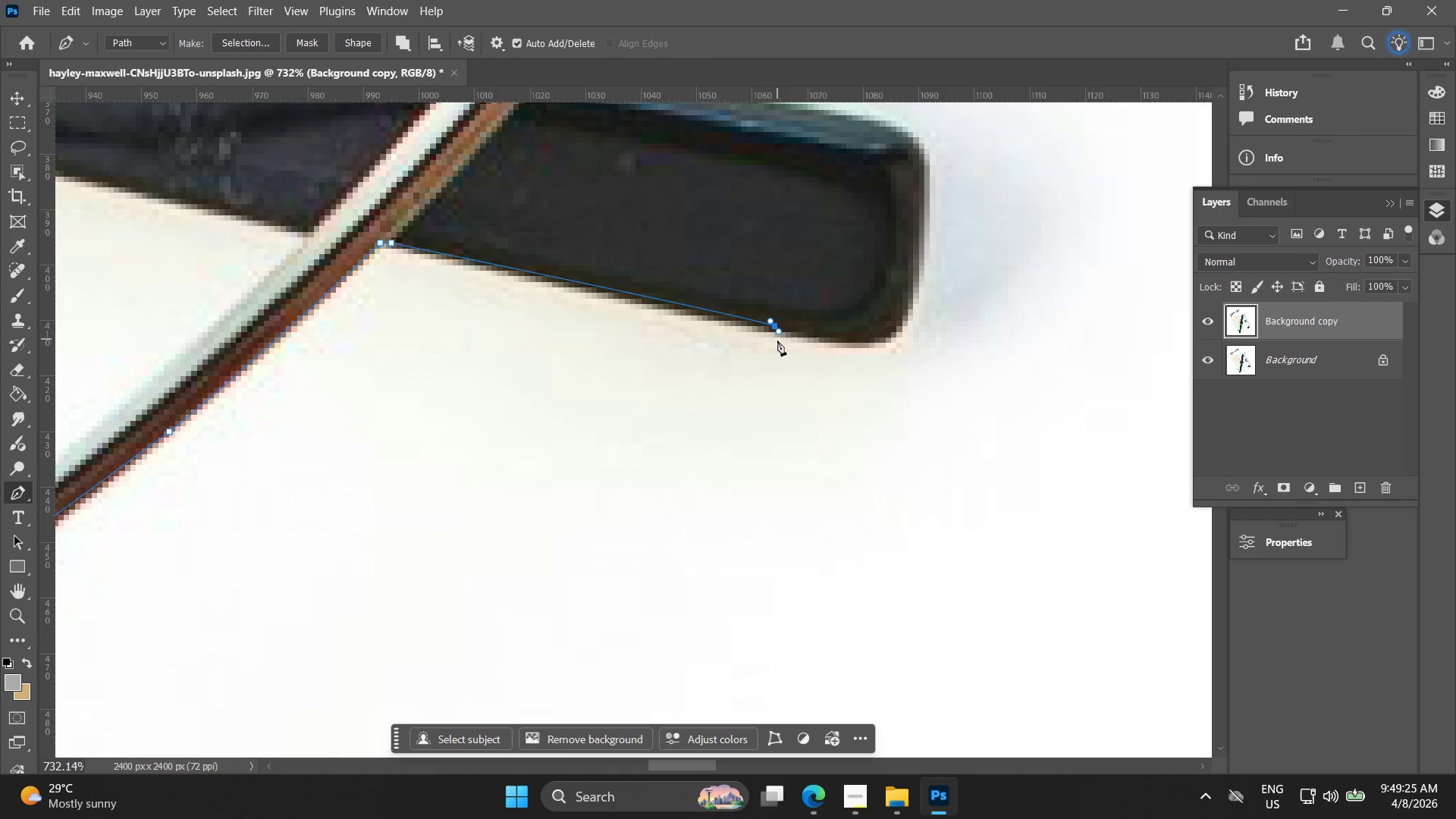 
key(Control+ControlLeft)
 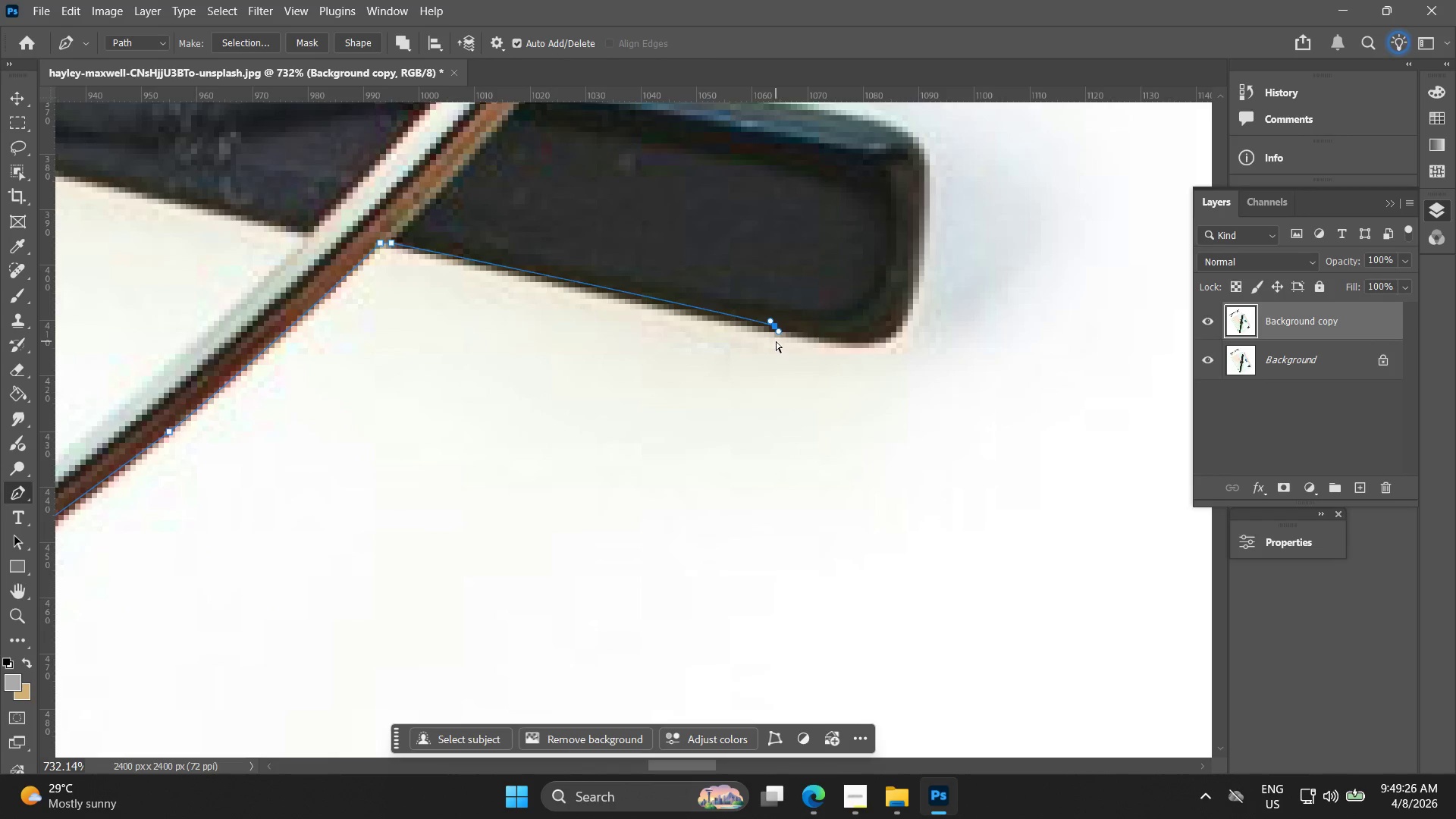 
key(Control+Z)
 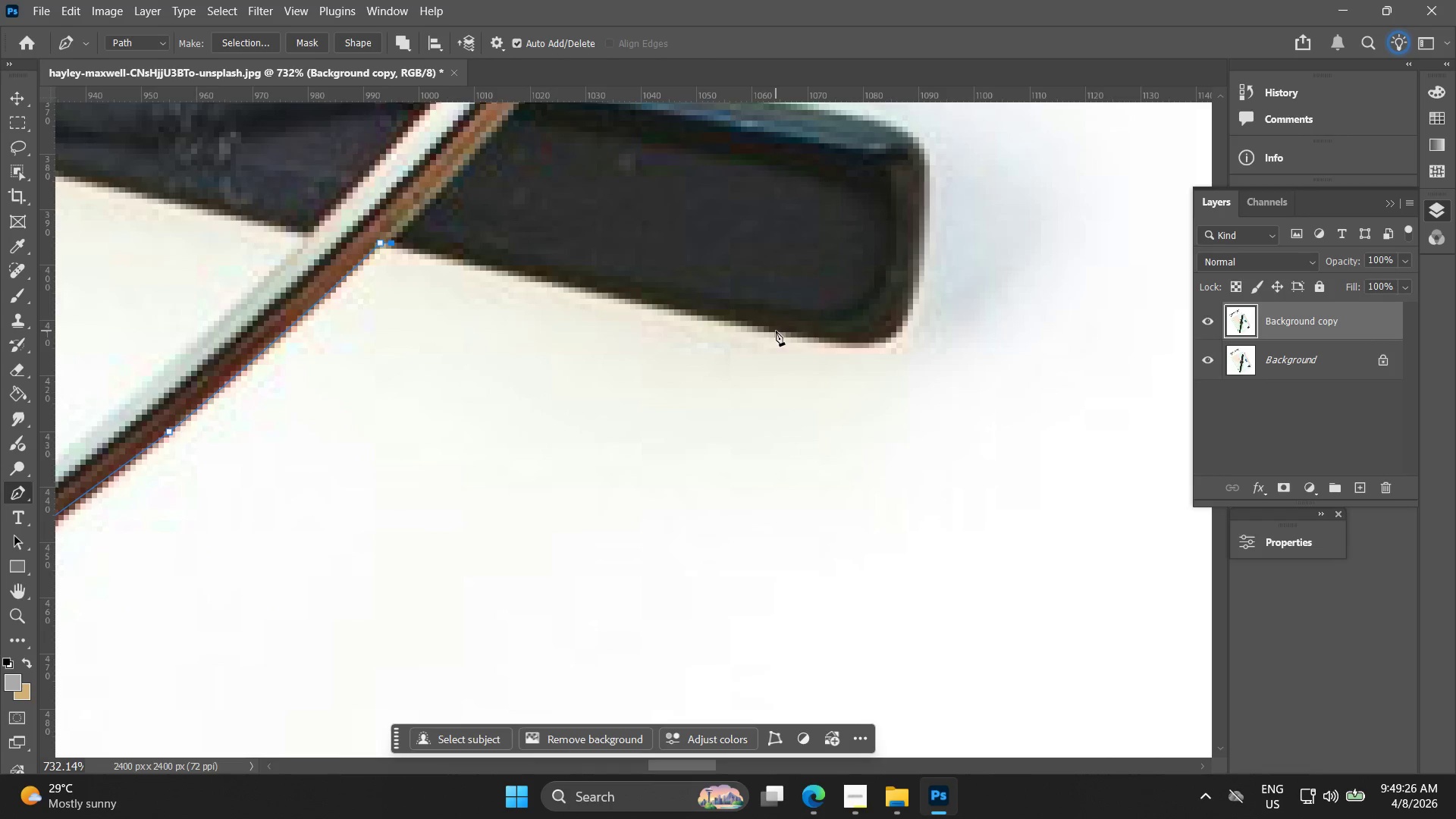 
left_click_drag(start_coordinate=[778, 328], to_coordinate=[820, 334])
 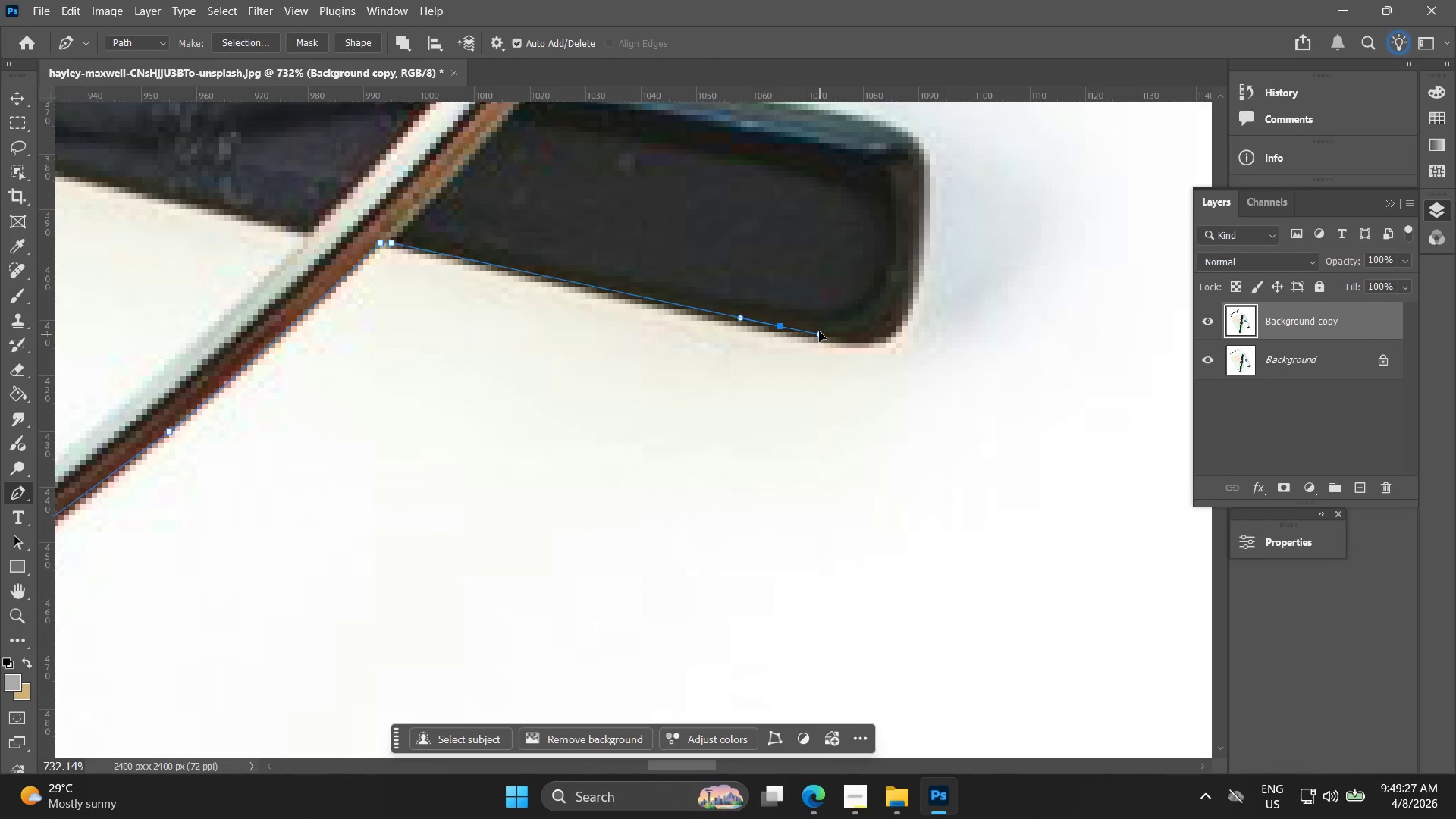 
key(Control+ControlLeft)
 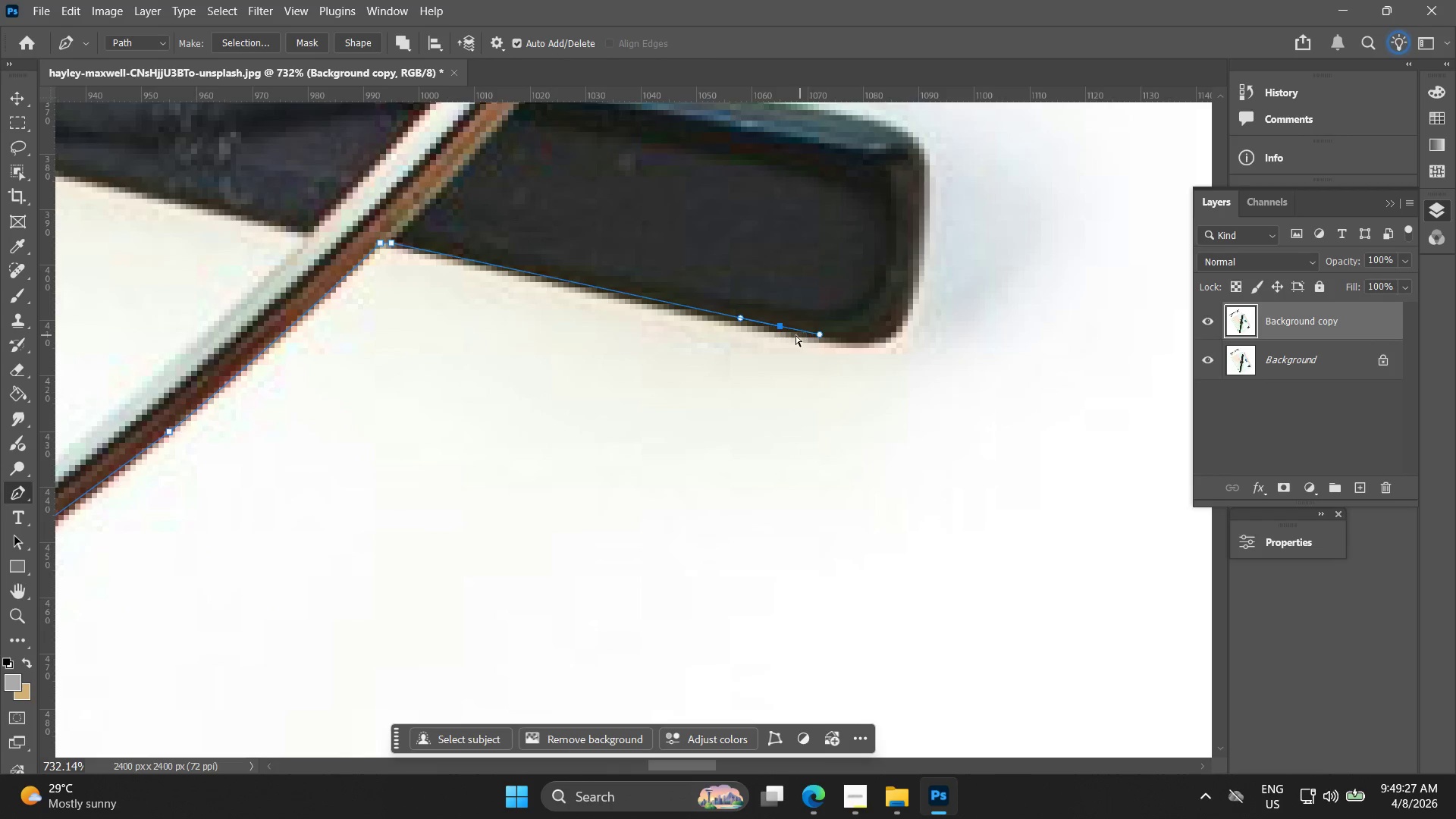 
key(Control+Z)
 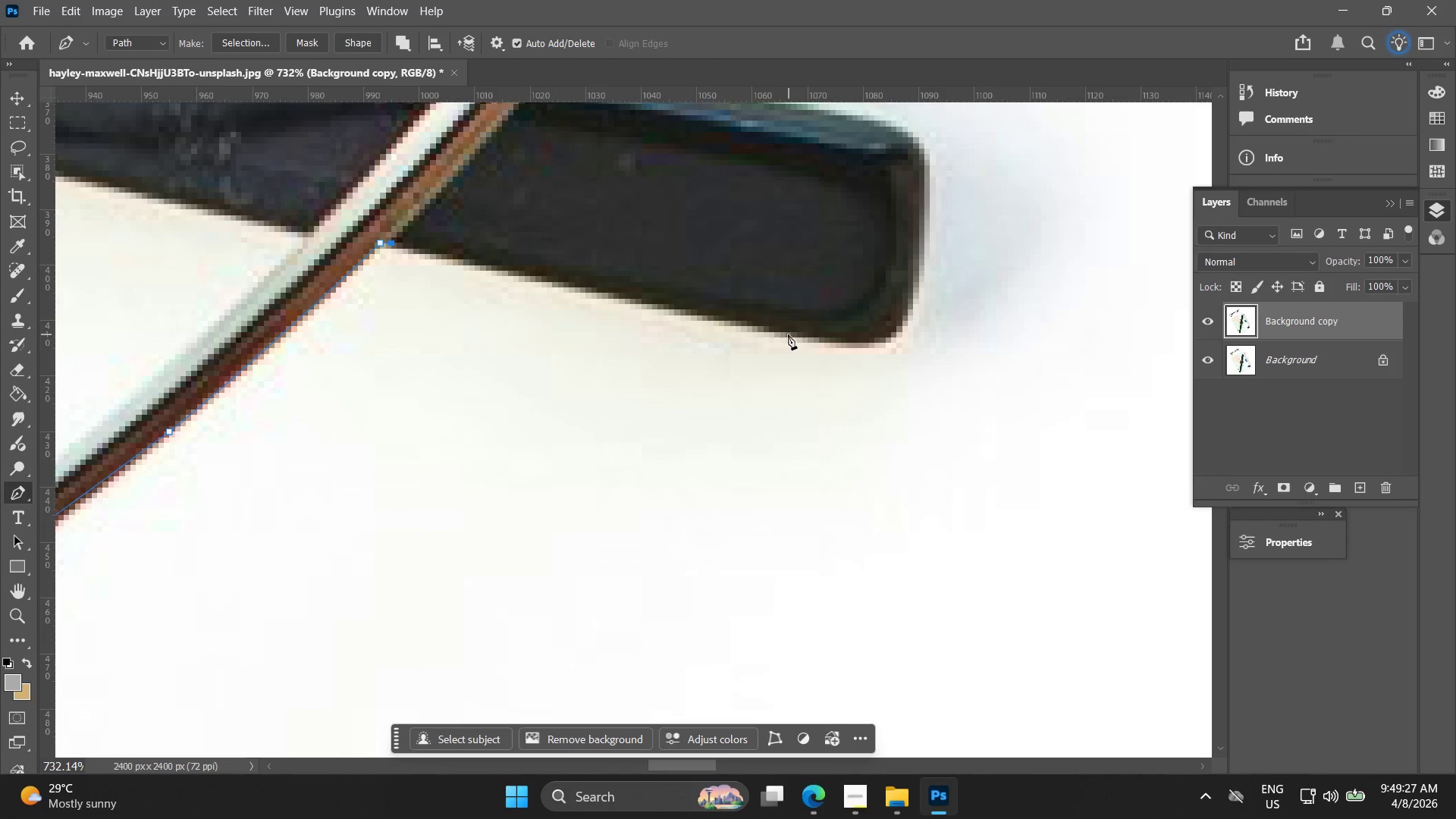 
left_click_drag(start_coordinate=[791, 336], to_coordinate=[808, 339])
 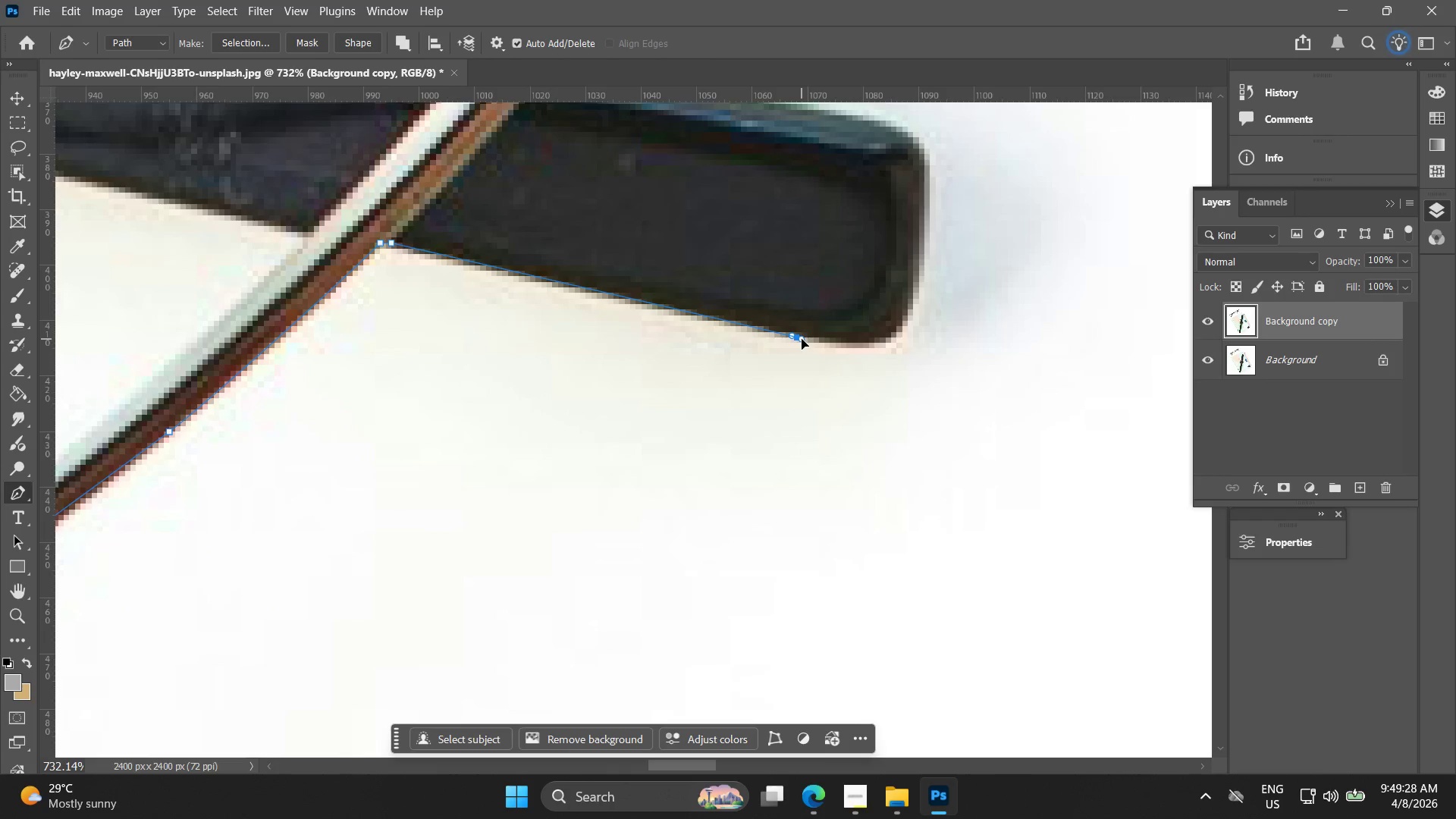 
key(Control+ControlLeft)
 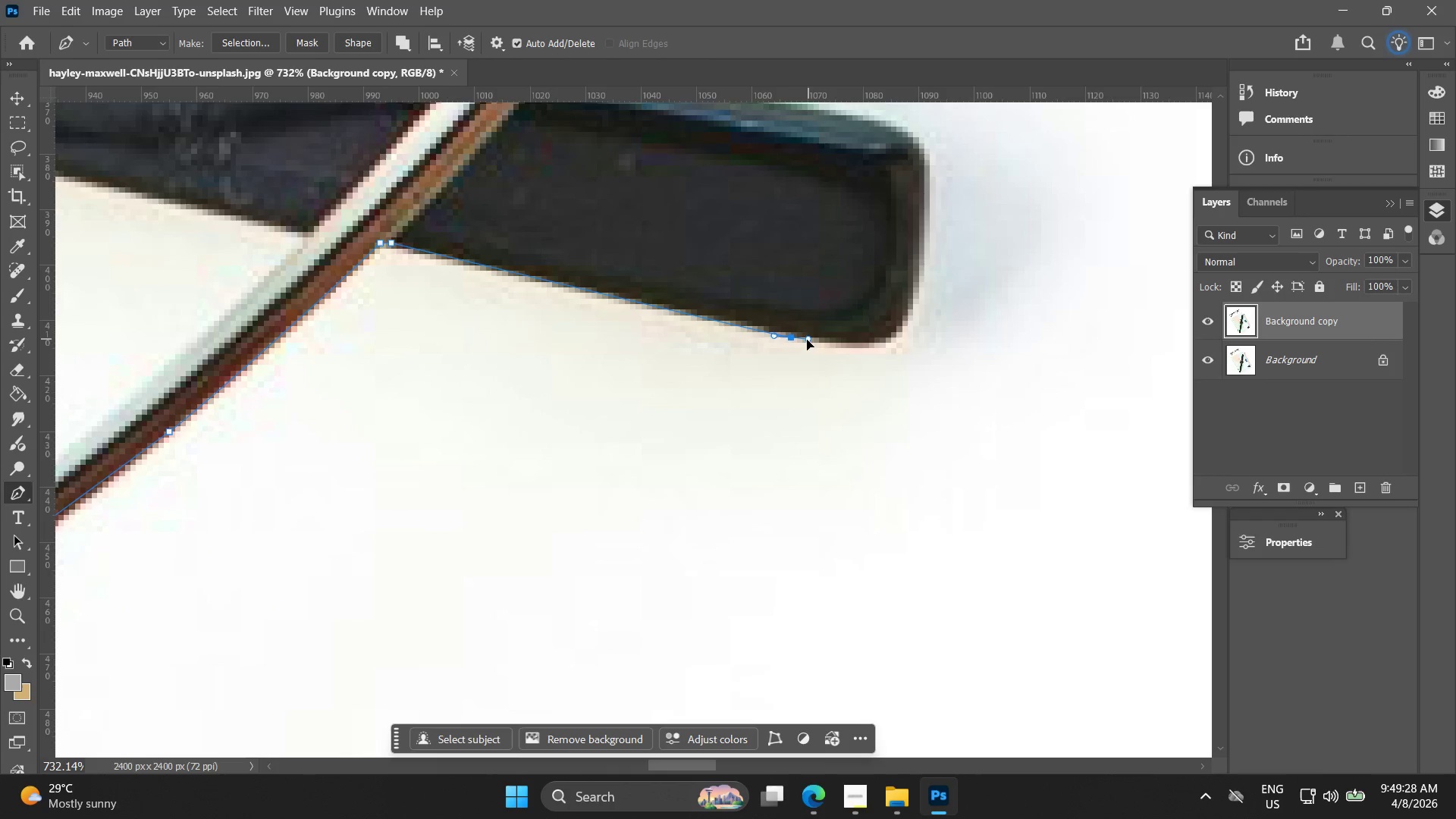 
key(Control+Z)
 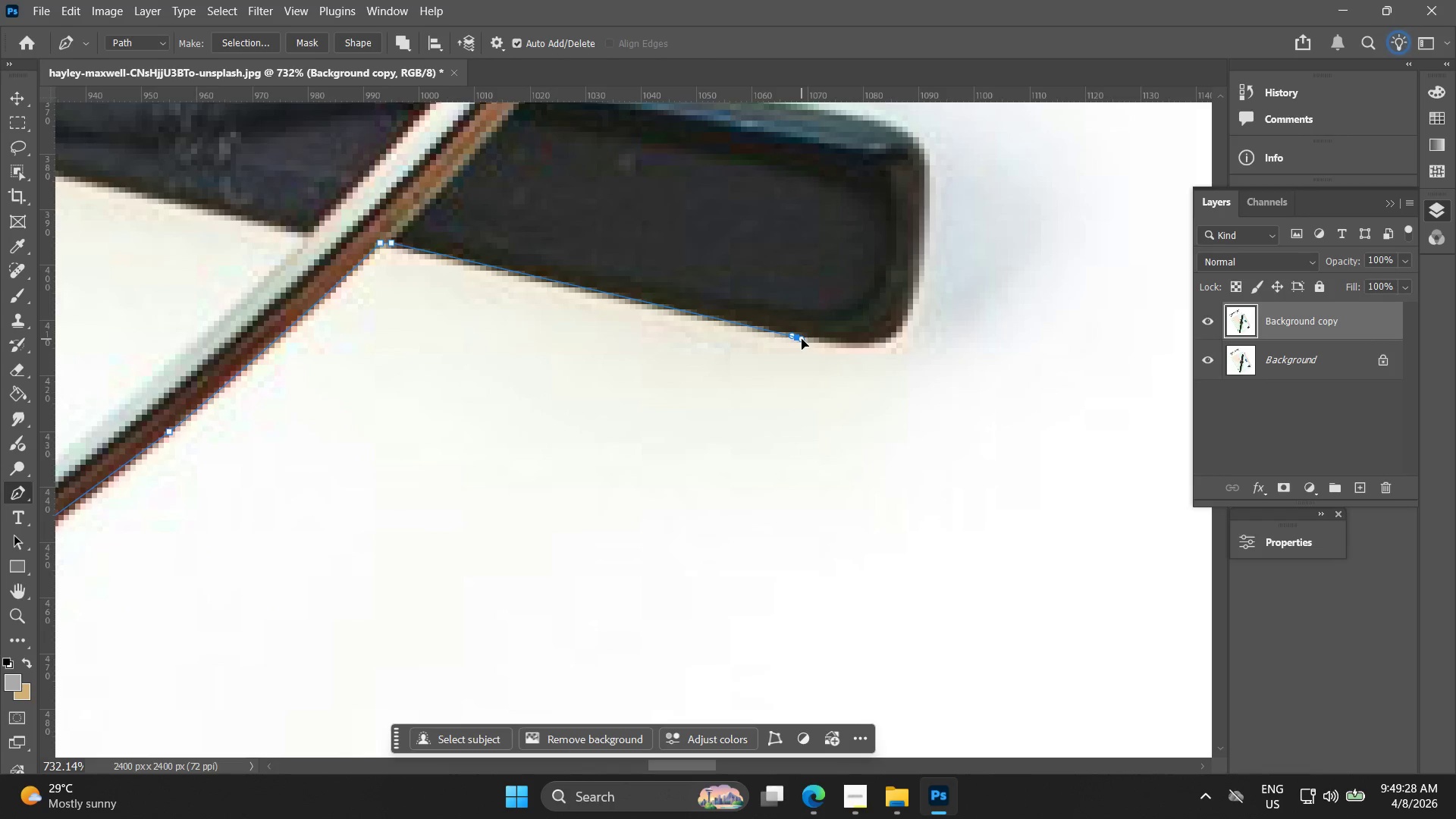 
key(Control+ControlLeft)
 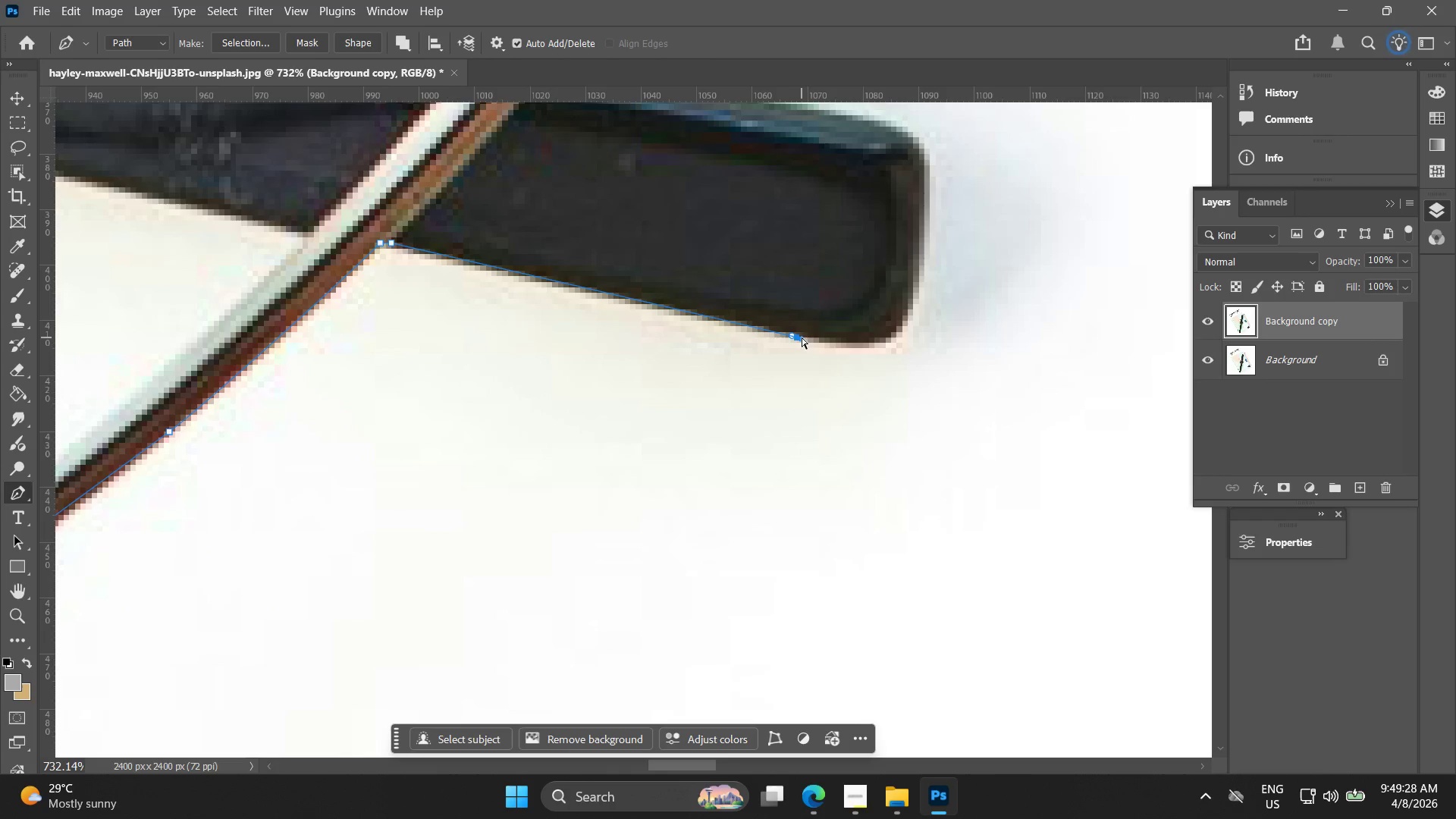 
key(Control+Z)
 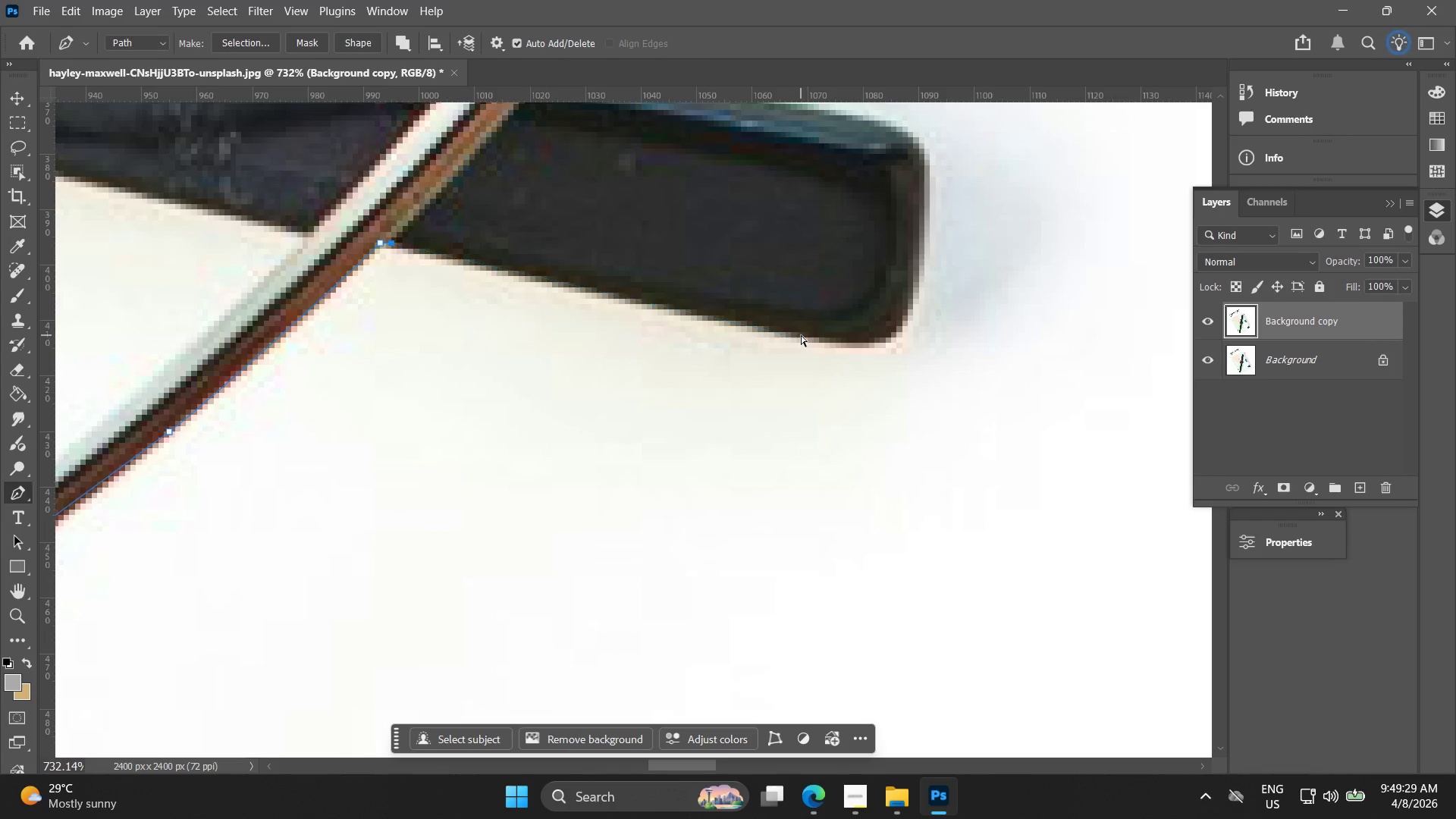 
left_click_drag(start_coordinate=[801, 335], to_coordinate=[835, 345])
 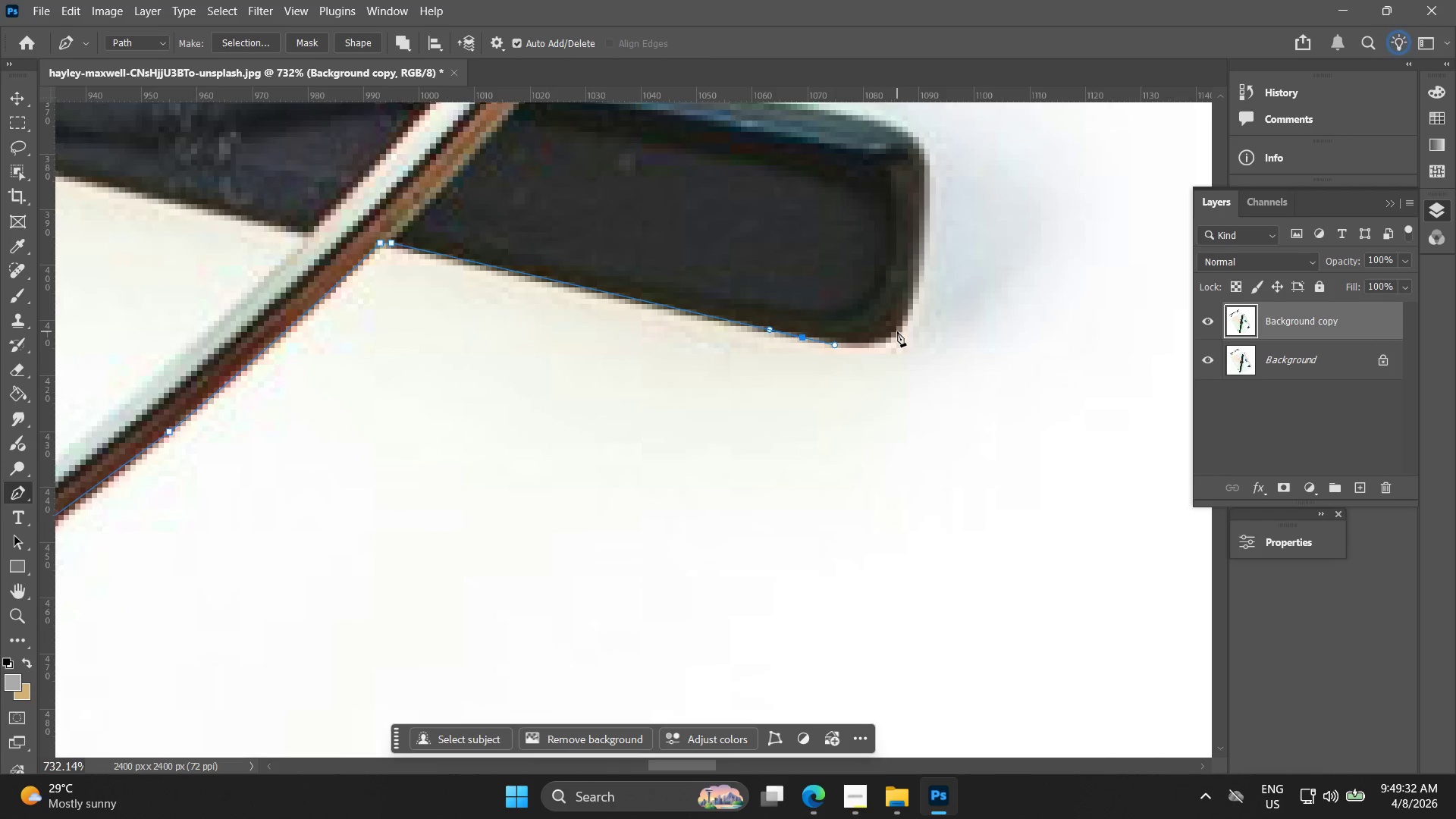 
left_click_drag(start_coordinate=[897, 331], to_coordinate=[909, 318])
 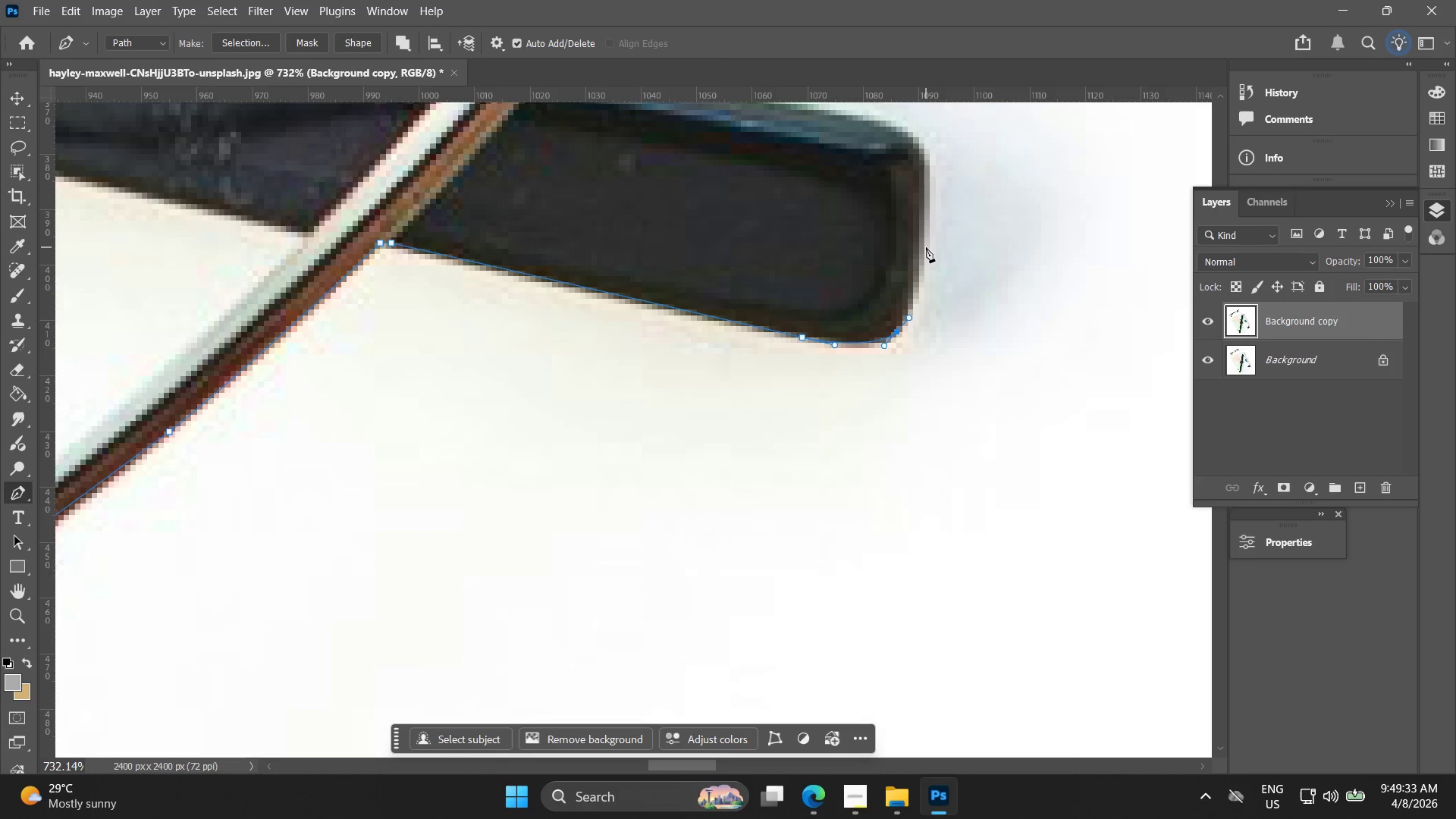 
left_click_drag(start_coordinate=[926, 243], to_coordinate=[924, 217])
 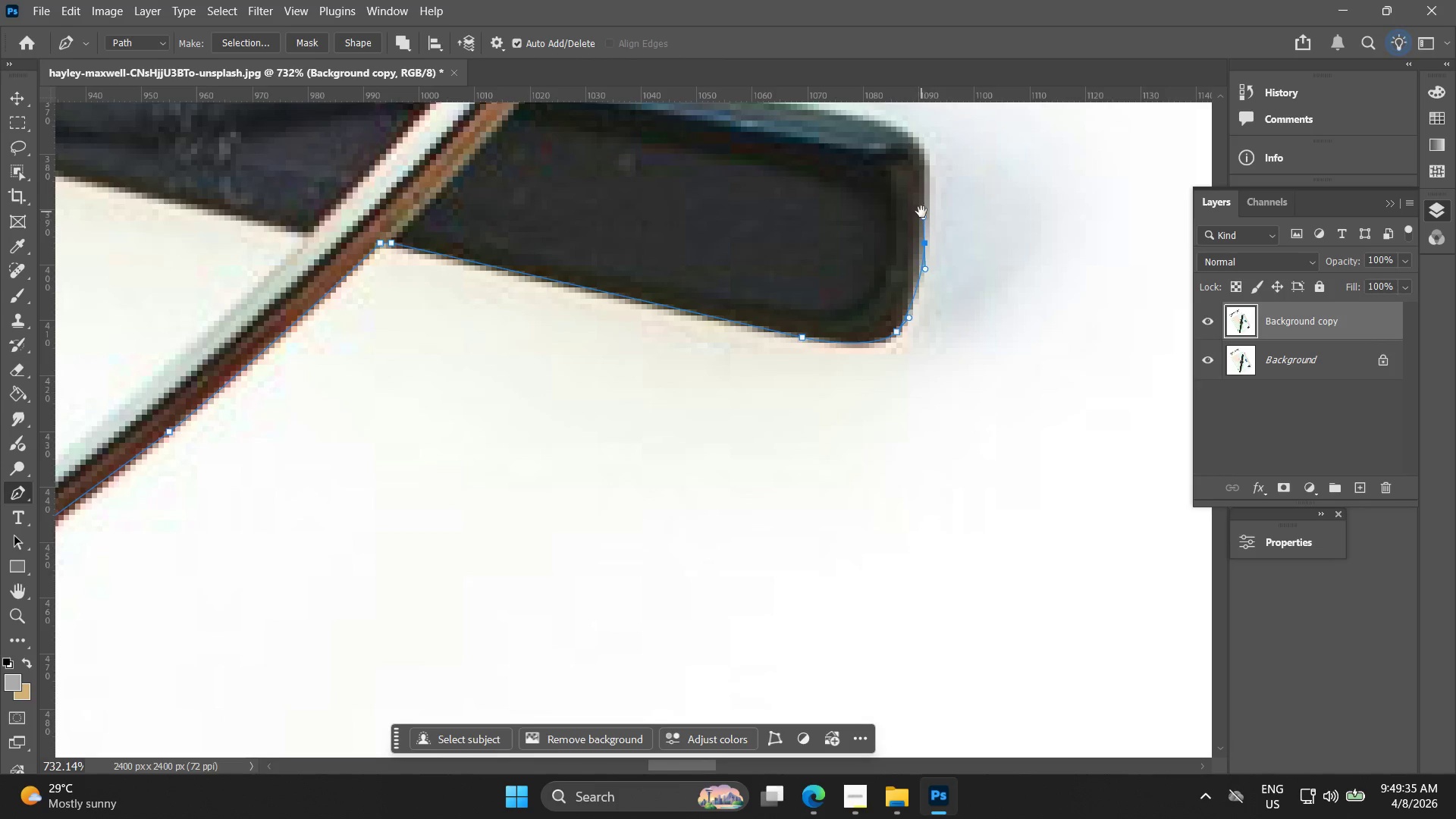 
hold_key(key=Space, duration=0.56)
 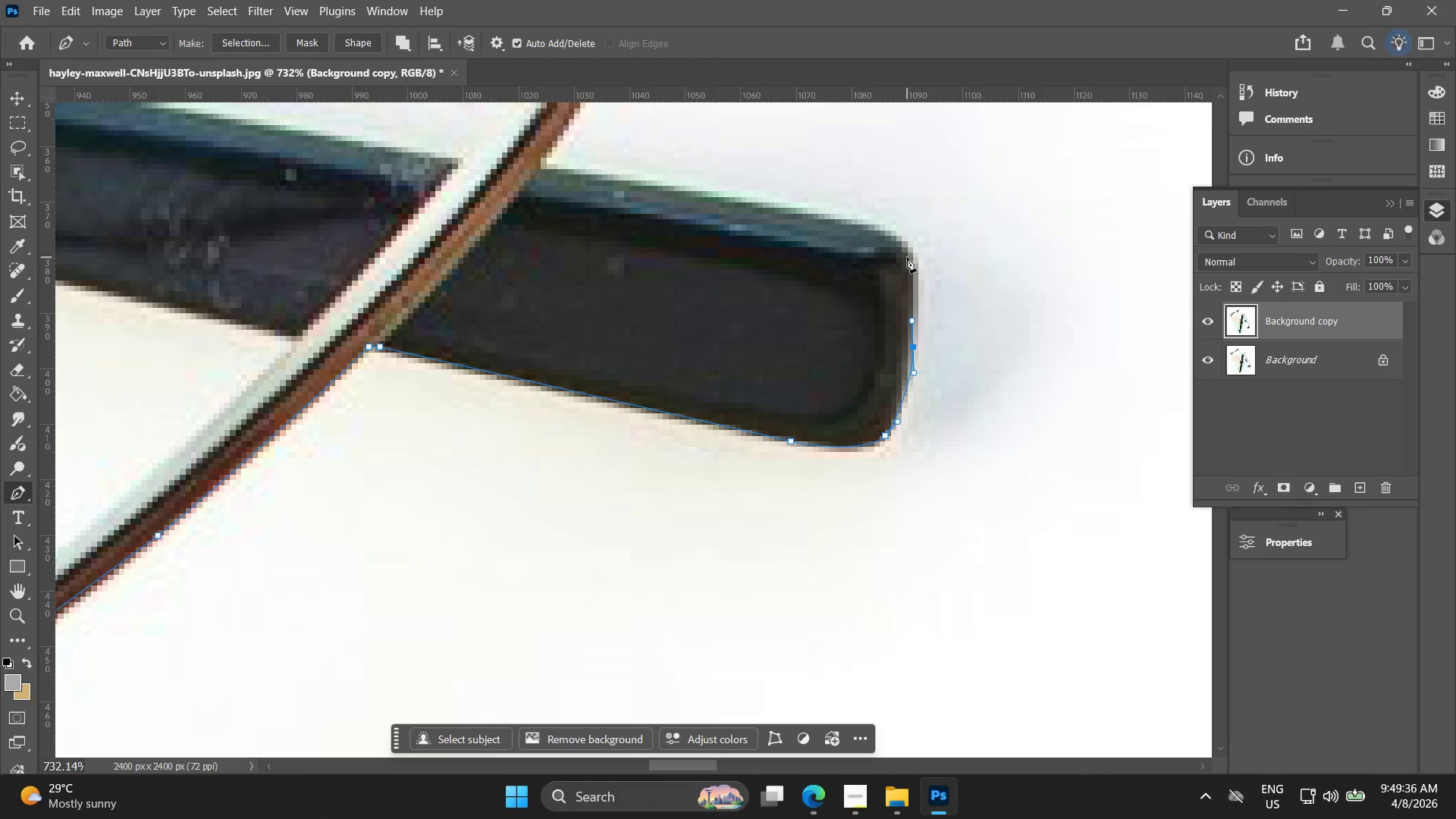 
left_click_drag(start_coordinate=[912, 218], to_coordinate=[901, 322])
 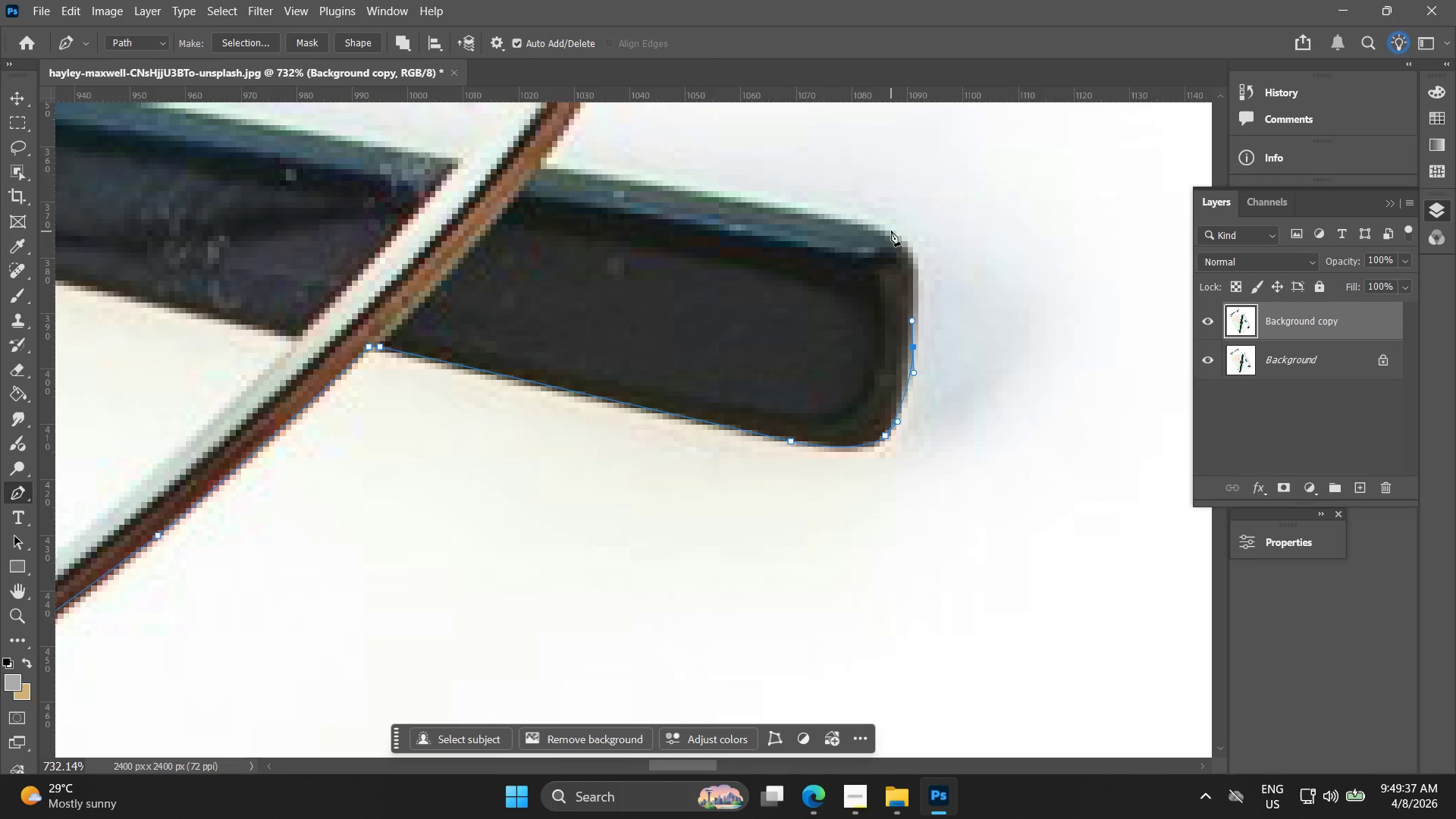 
left_click_drag(start_coordinate=[878, 228], to_coordinate=[830, 221])
 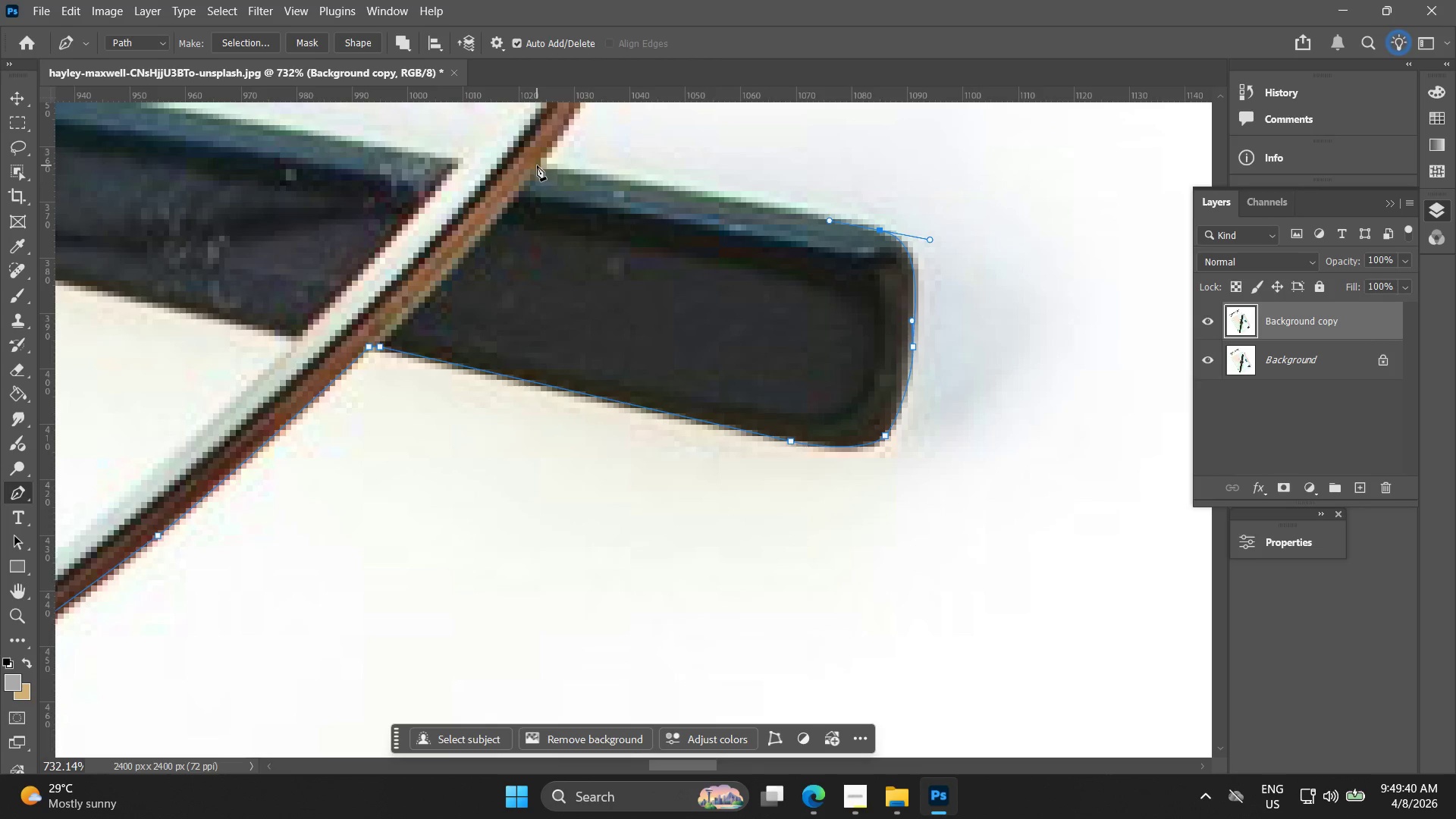 
hold_key(key=Space, duration=0.58)
 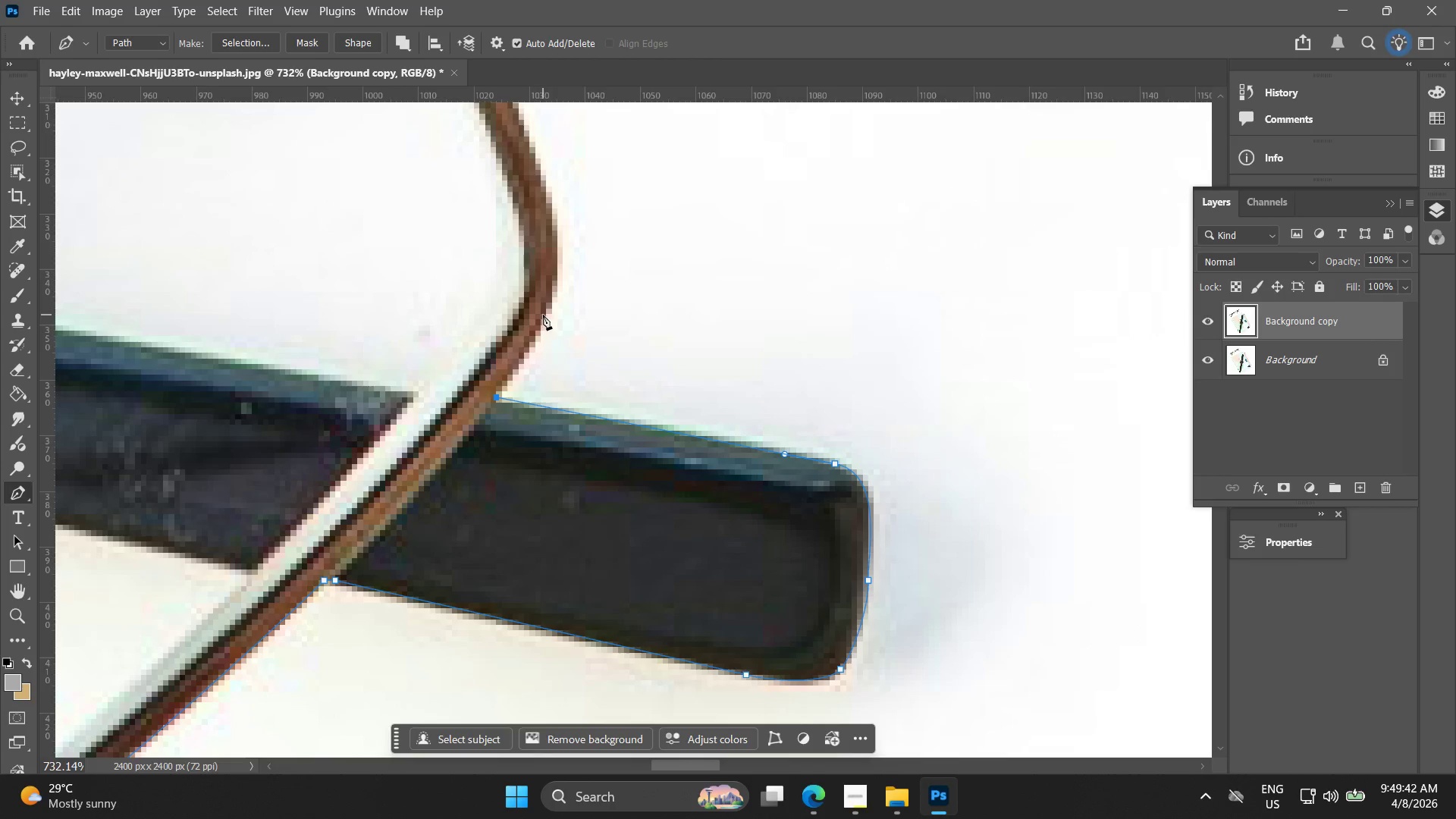 
left_click_drag(start_coordinate=[548, 165], to_coordinate=[504, 398])
 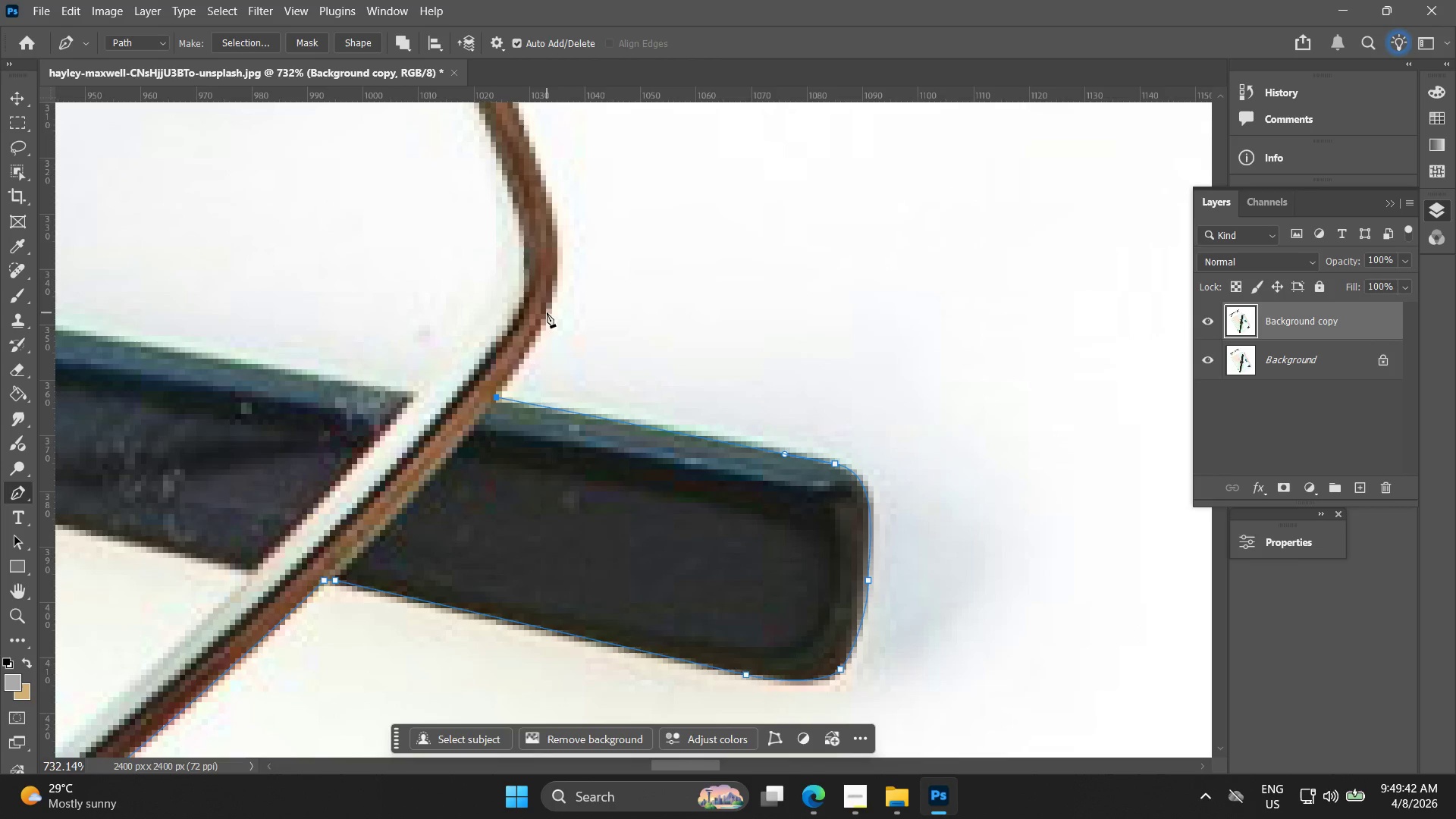 
left_click_drag(start_coordinate=[549, 310], to_coordinate=[558, 276])
 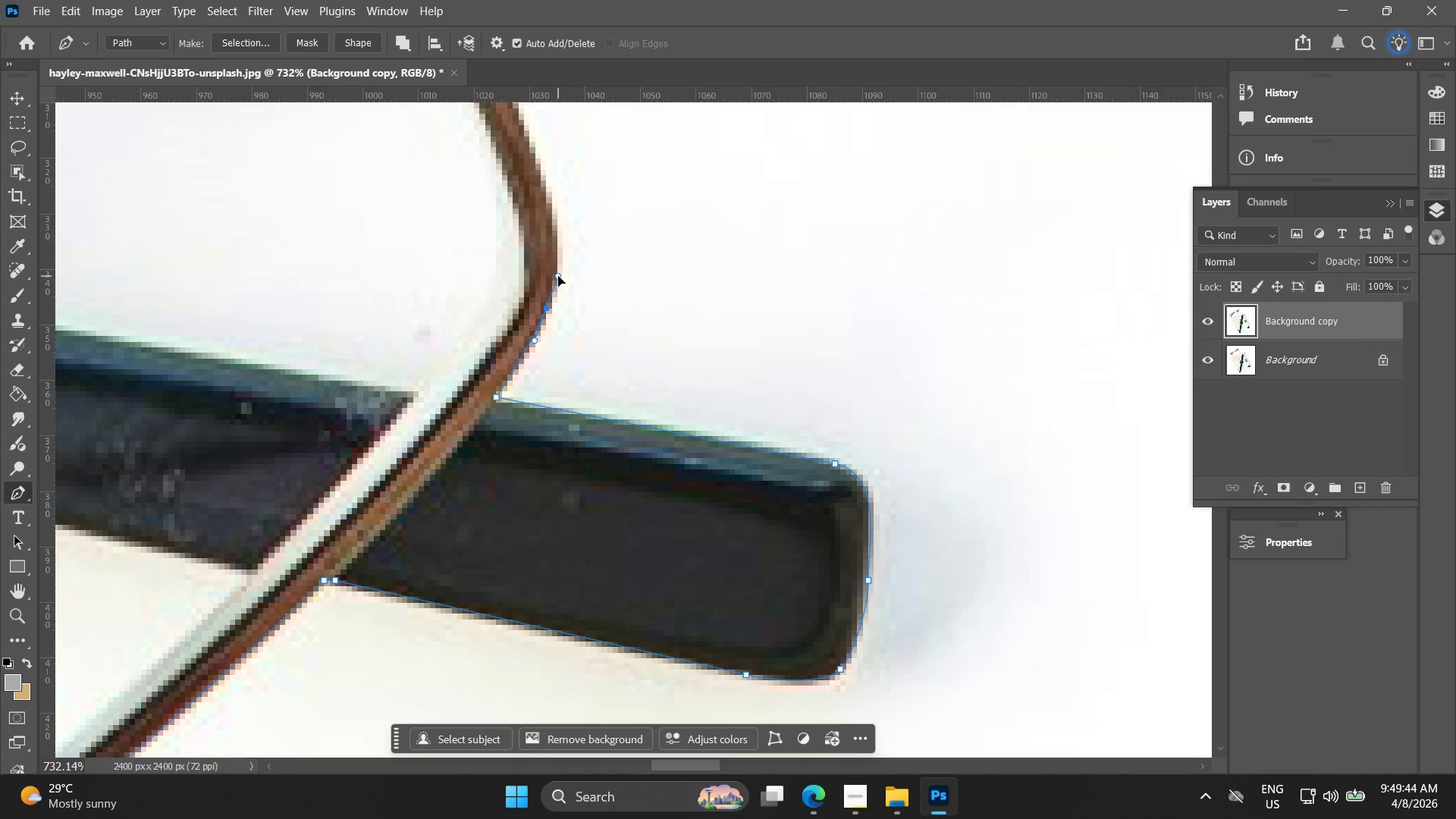 
hold_key(key=Space, duration=0.66)
 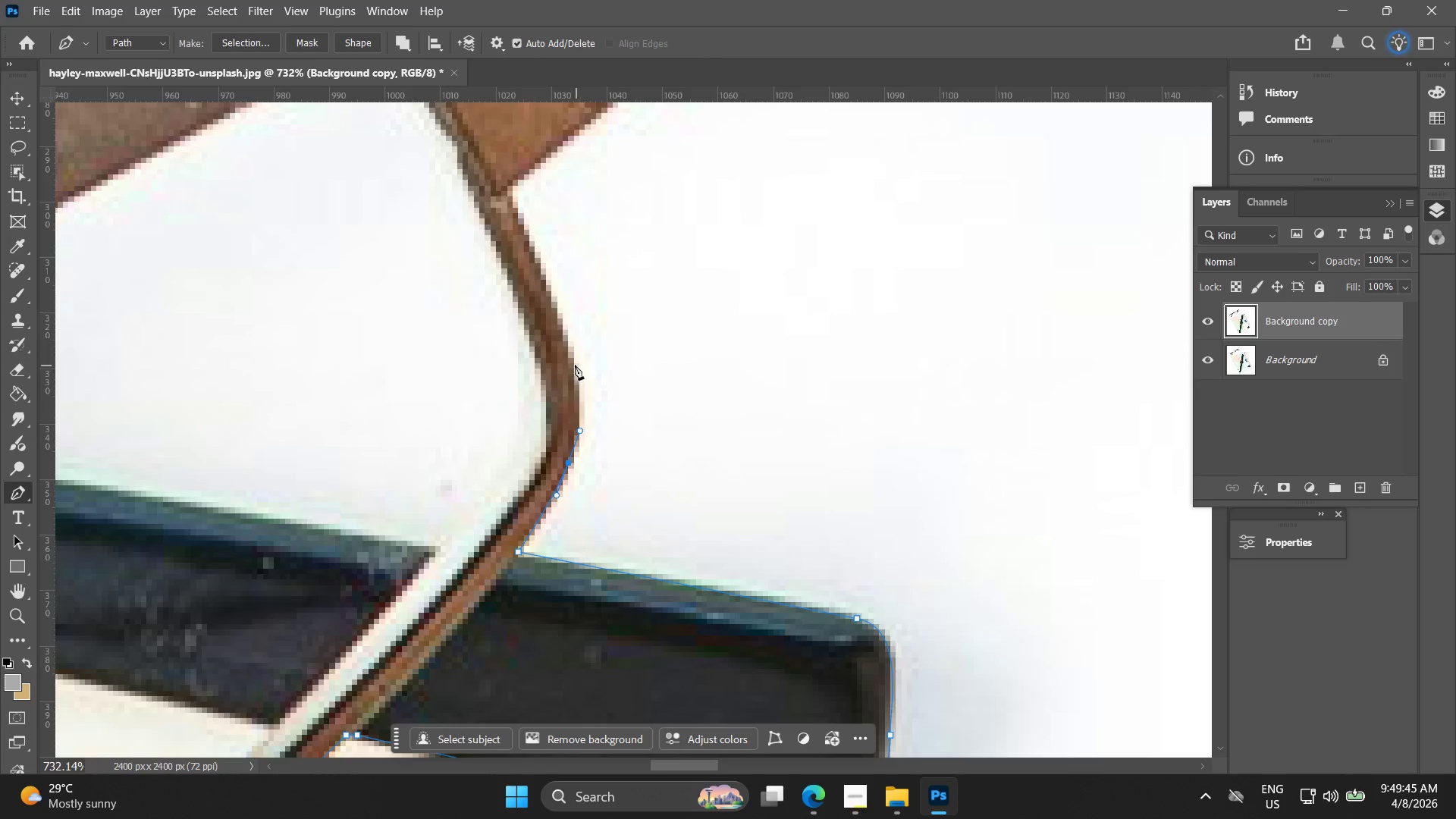 
left_click_drag(start_coordinate=[557, 267], to_coordinate=[579, 422])
 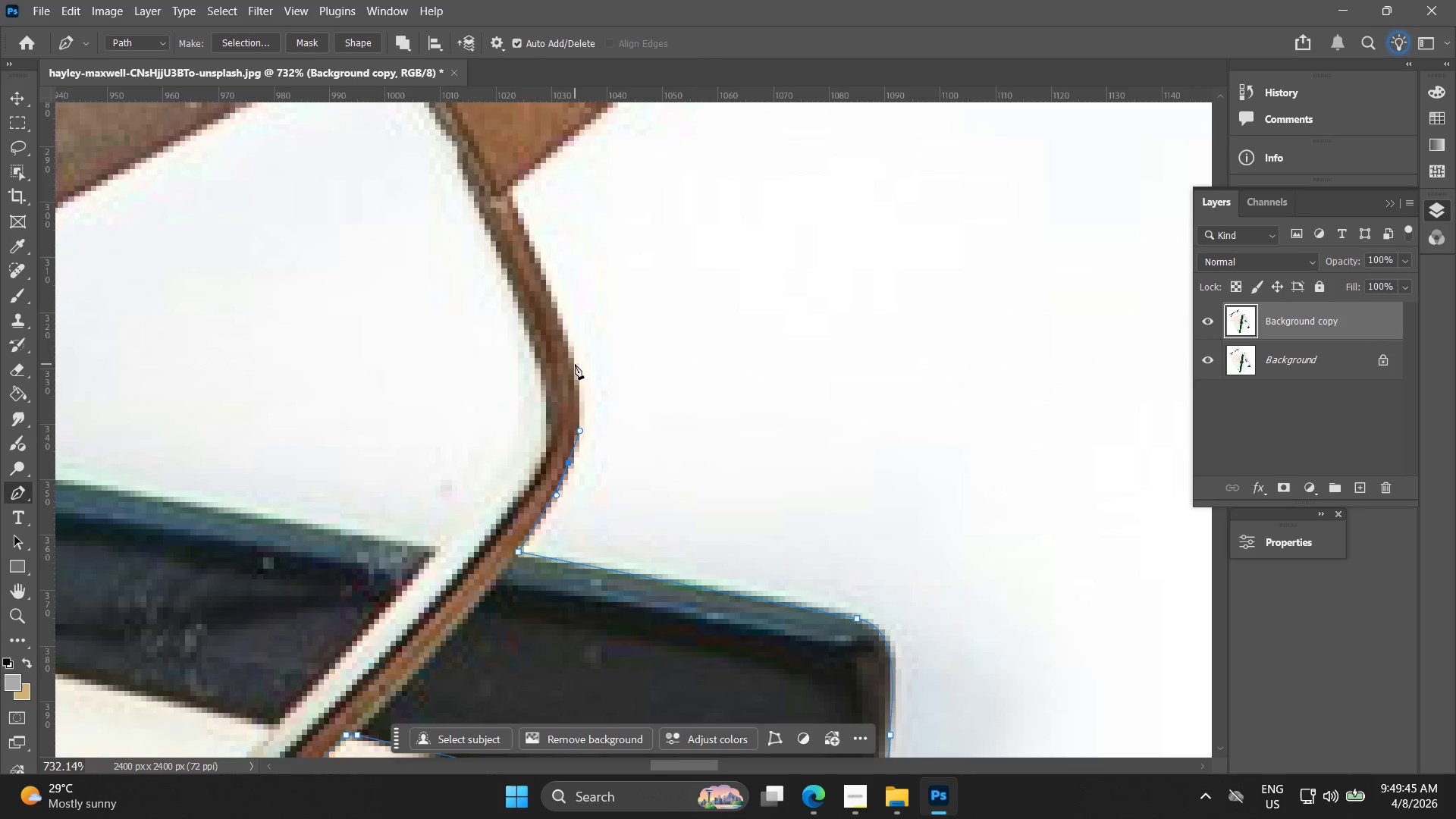 
left_click_drag(start_coordinate=[573, 362], to_coordinate=[564, 337])
 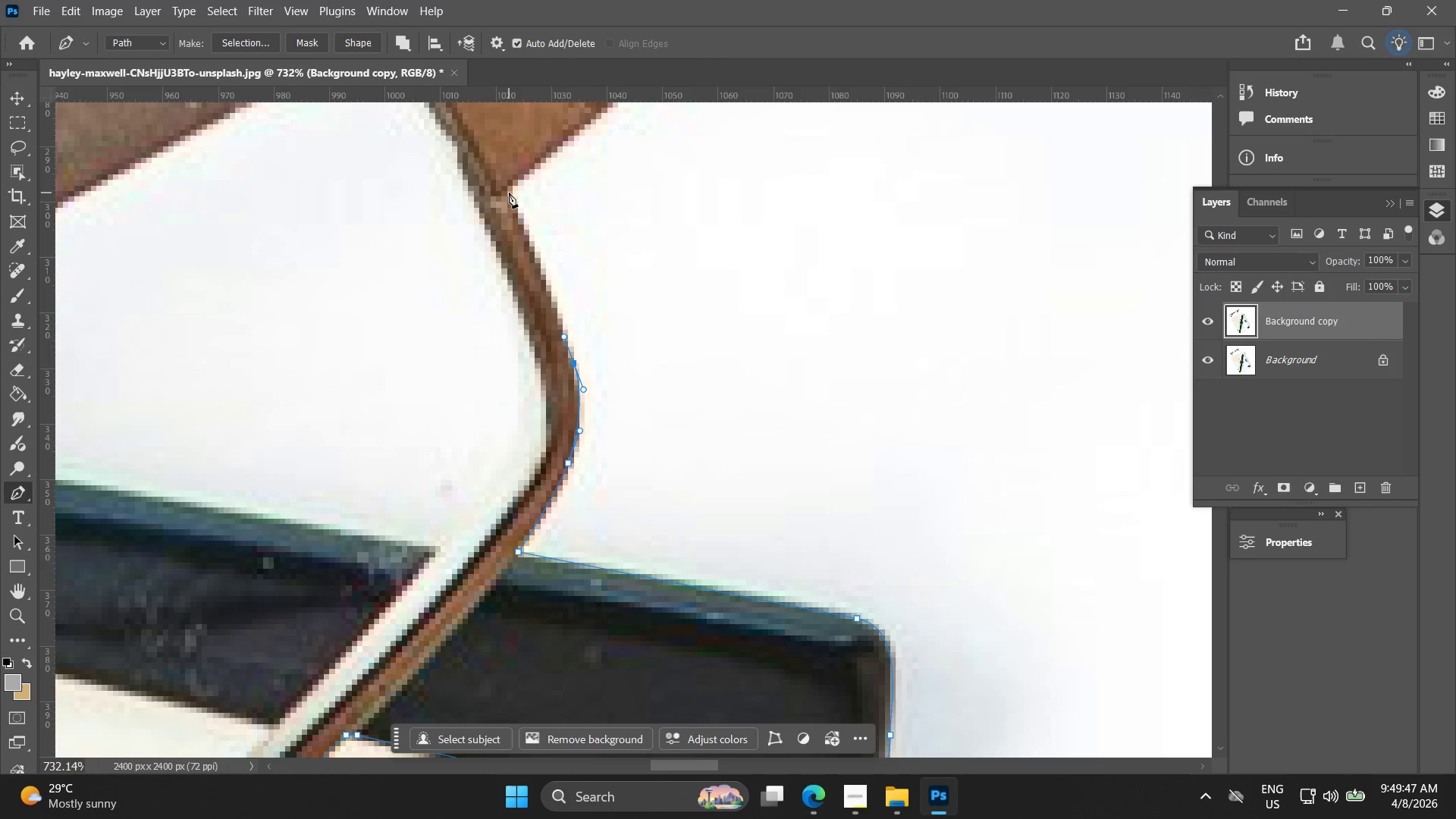 
left_click([509, 186])
 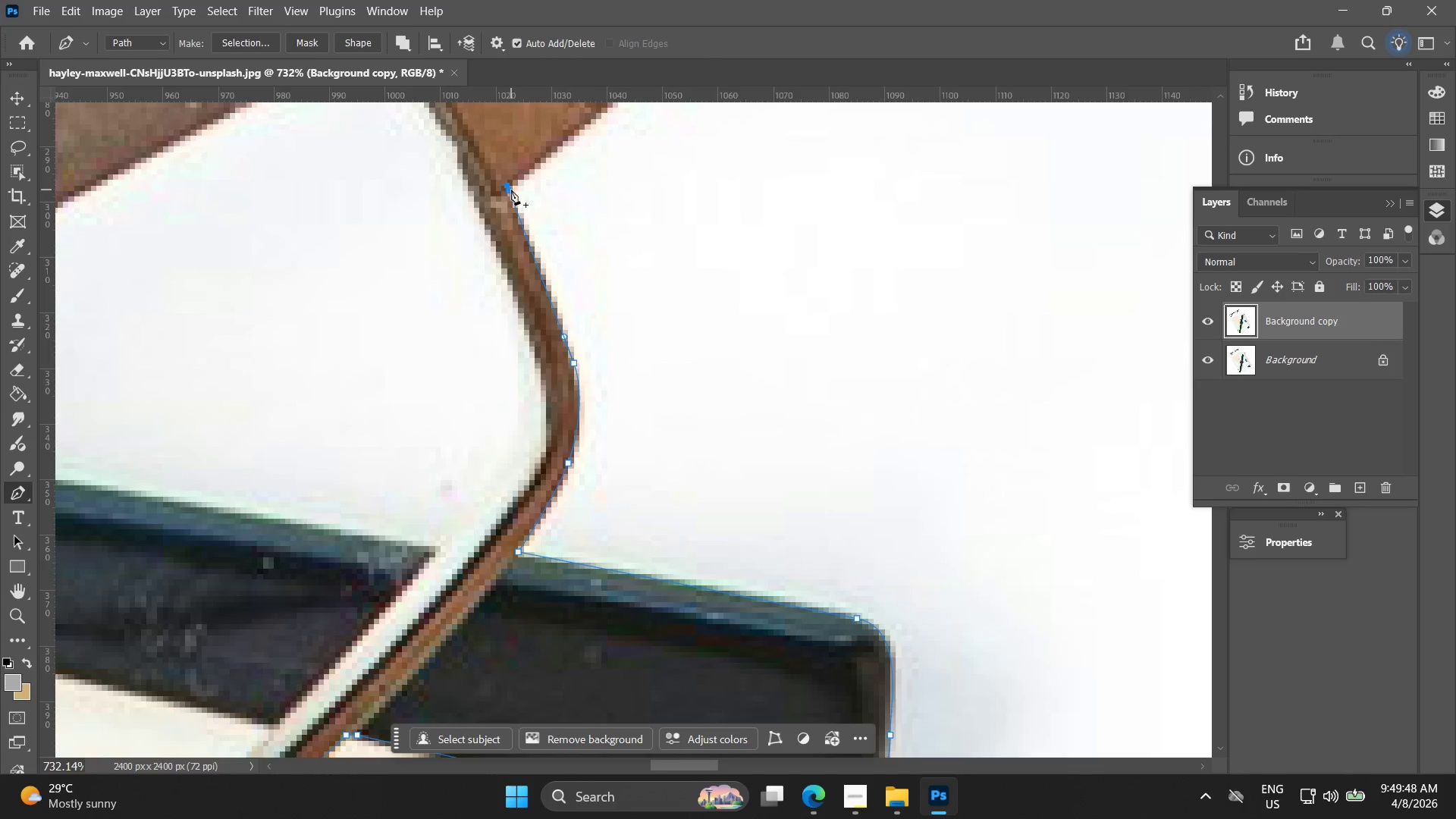 
hold_key(key=Space, duration=0.58)
 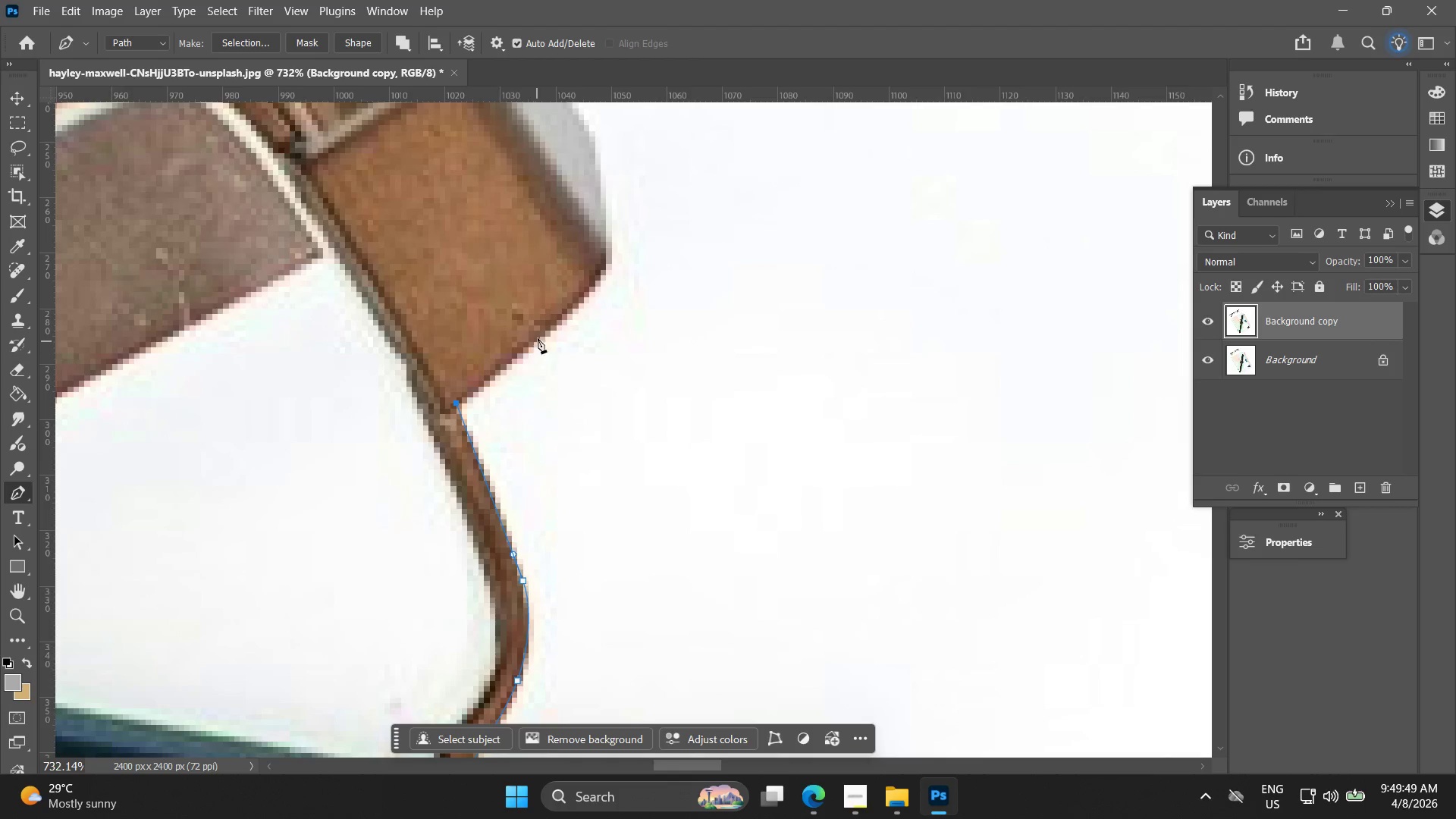 
left_click_drag(start_coordinate=[516, 215], to_coordinate=[467, 416])
 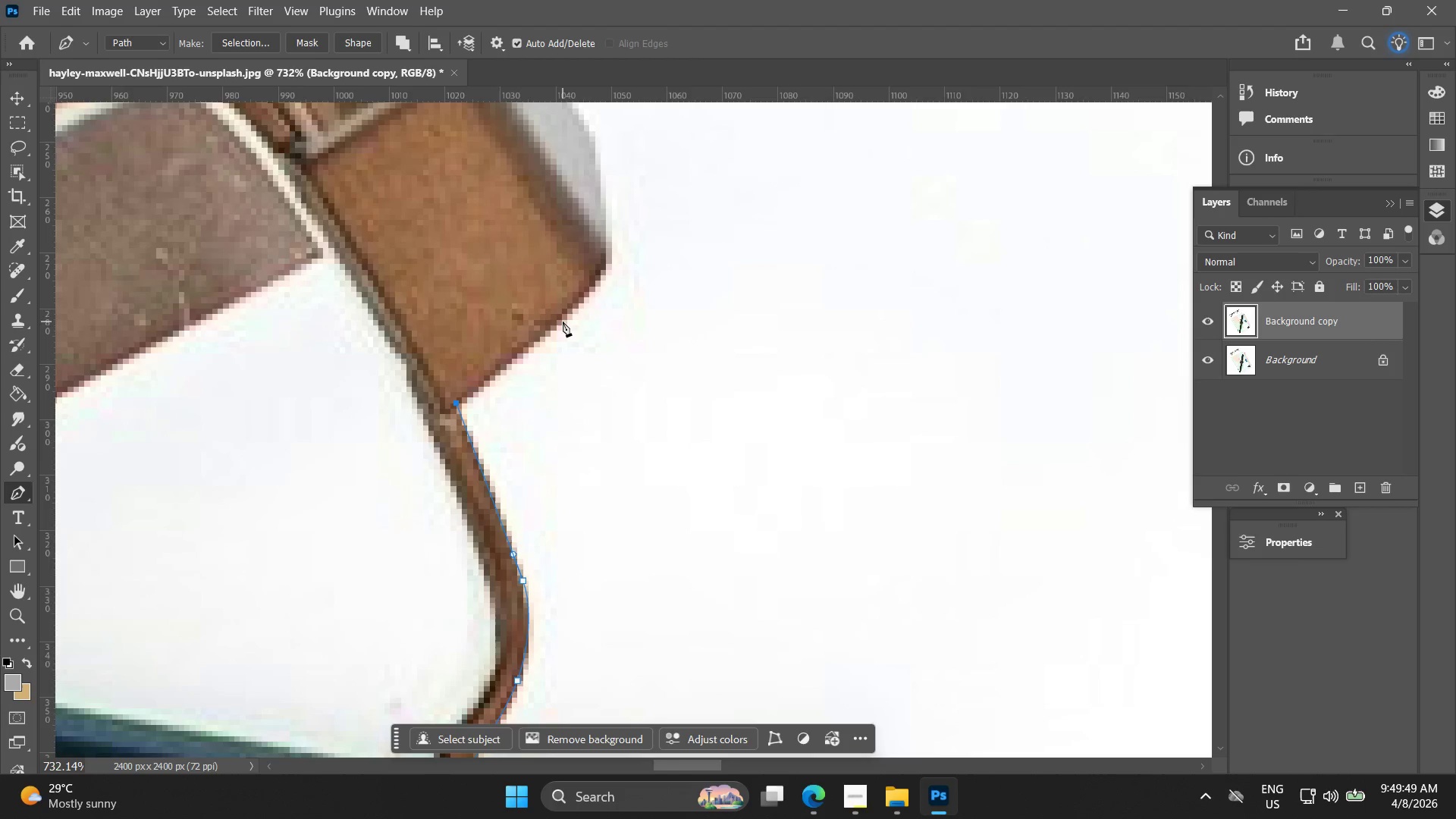 
left_click([563, 316])
 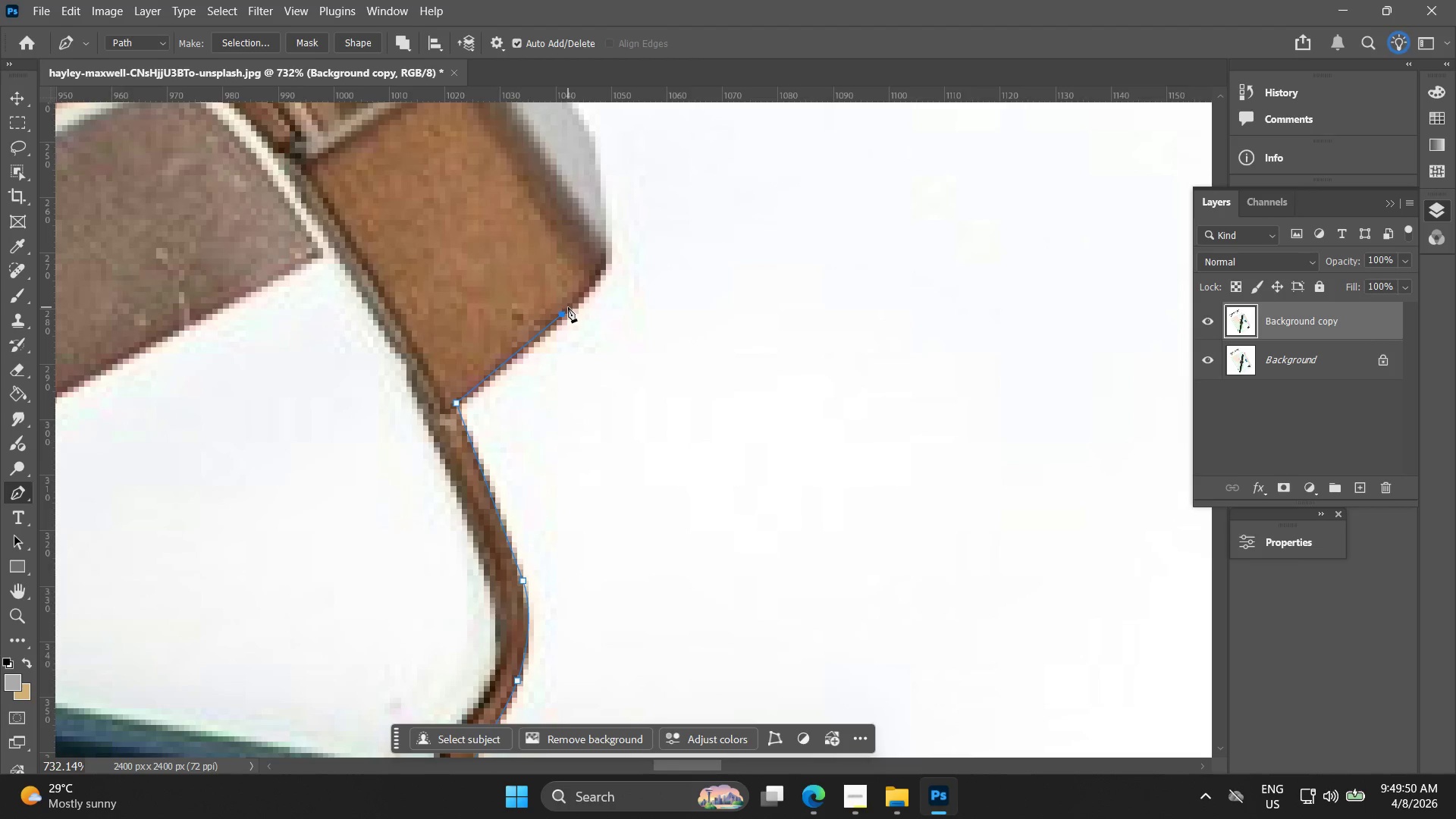 
key(Control+Z)
 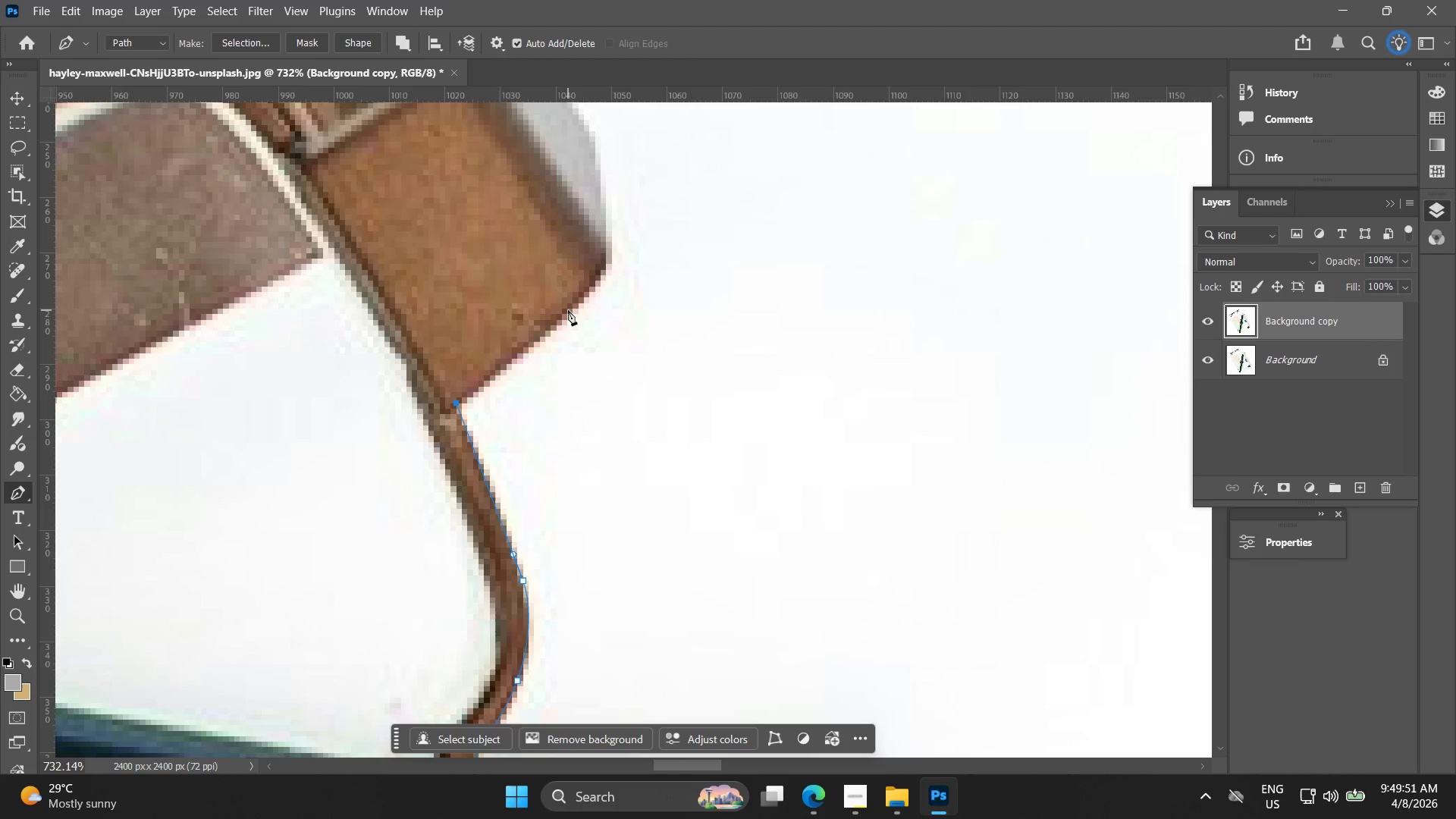 
left_click([570, 311])
 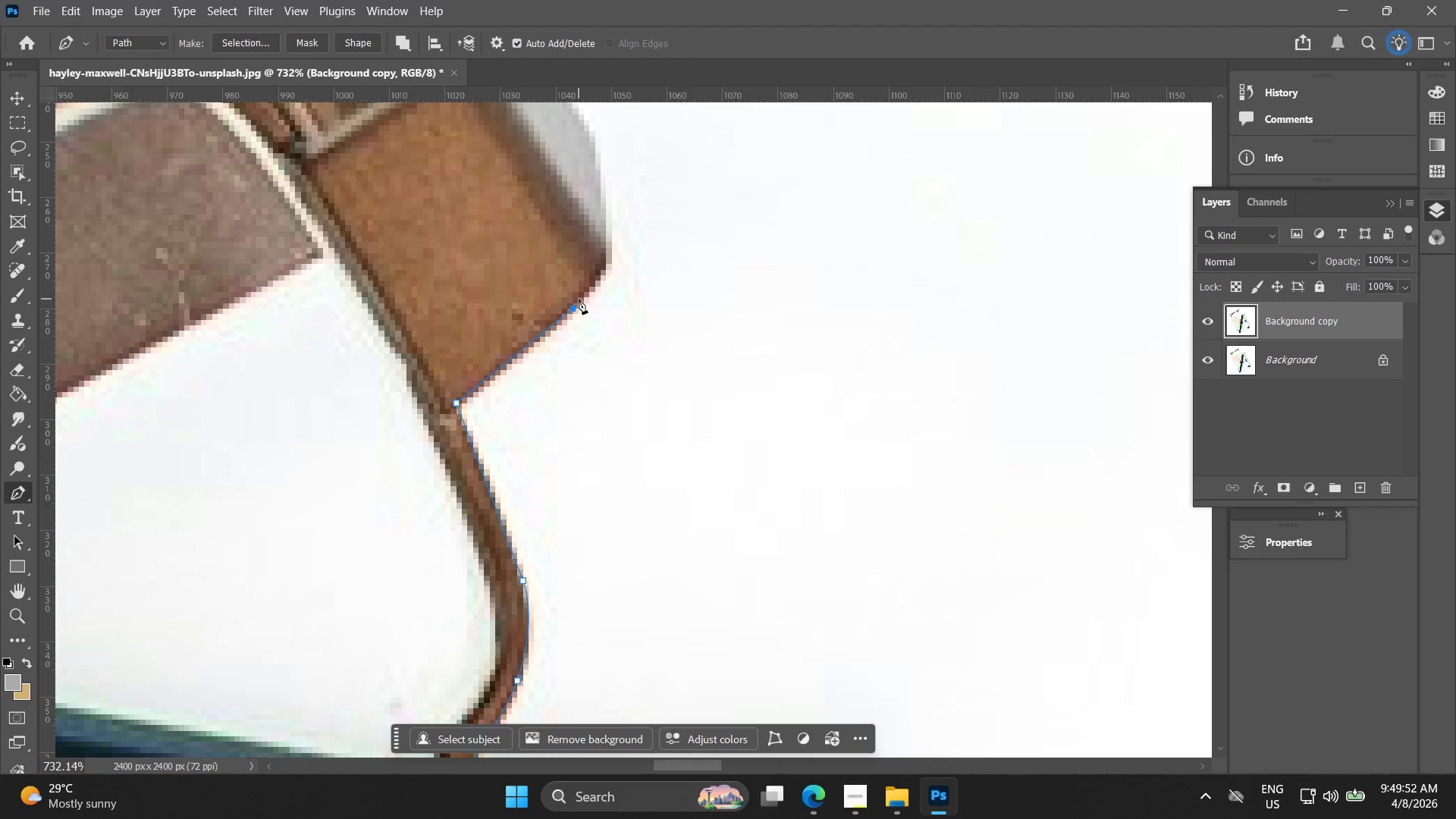 
key(Control+ControlLeft)
 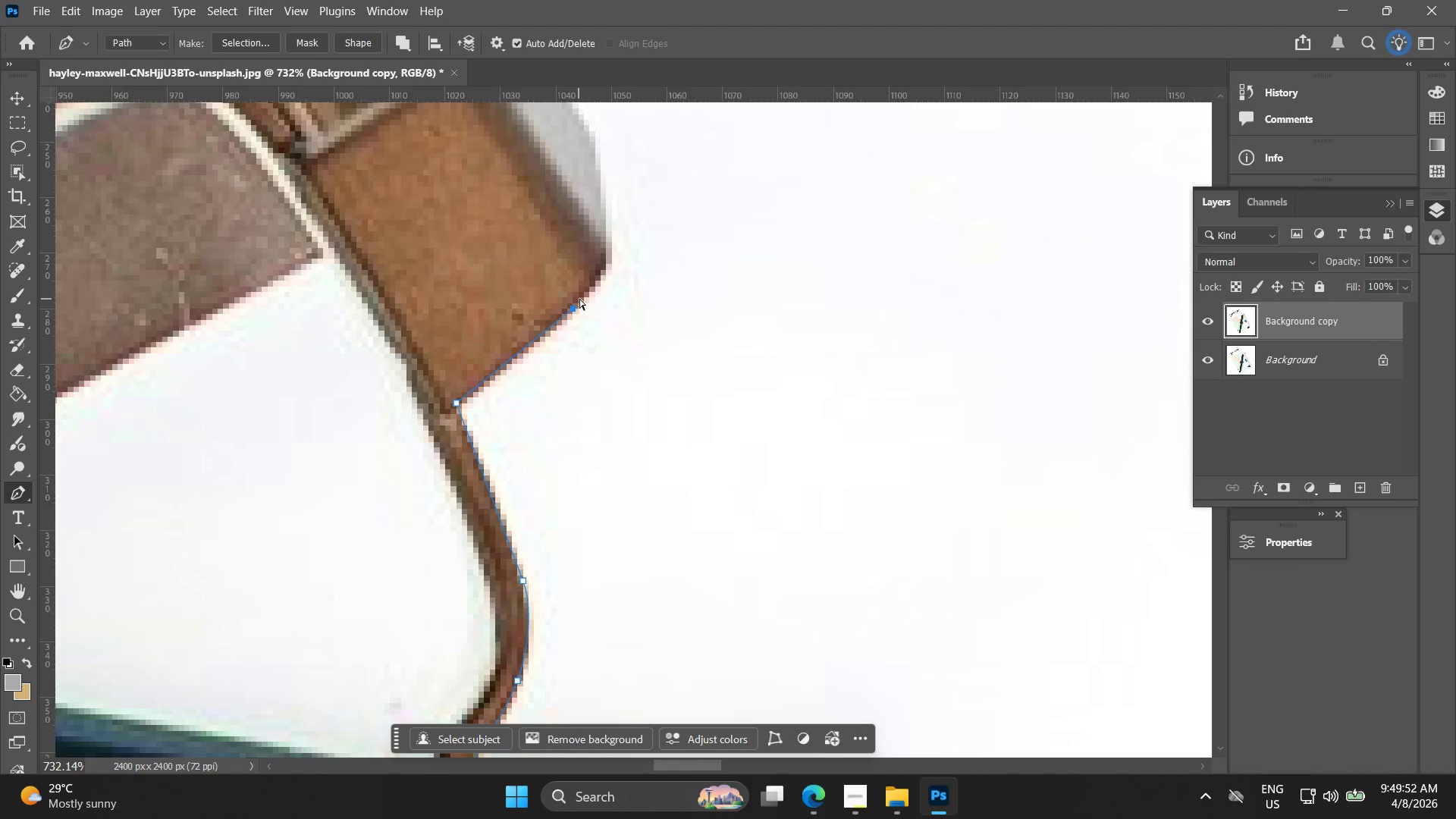 
key(Control+Z)
 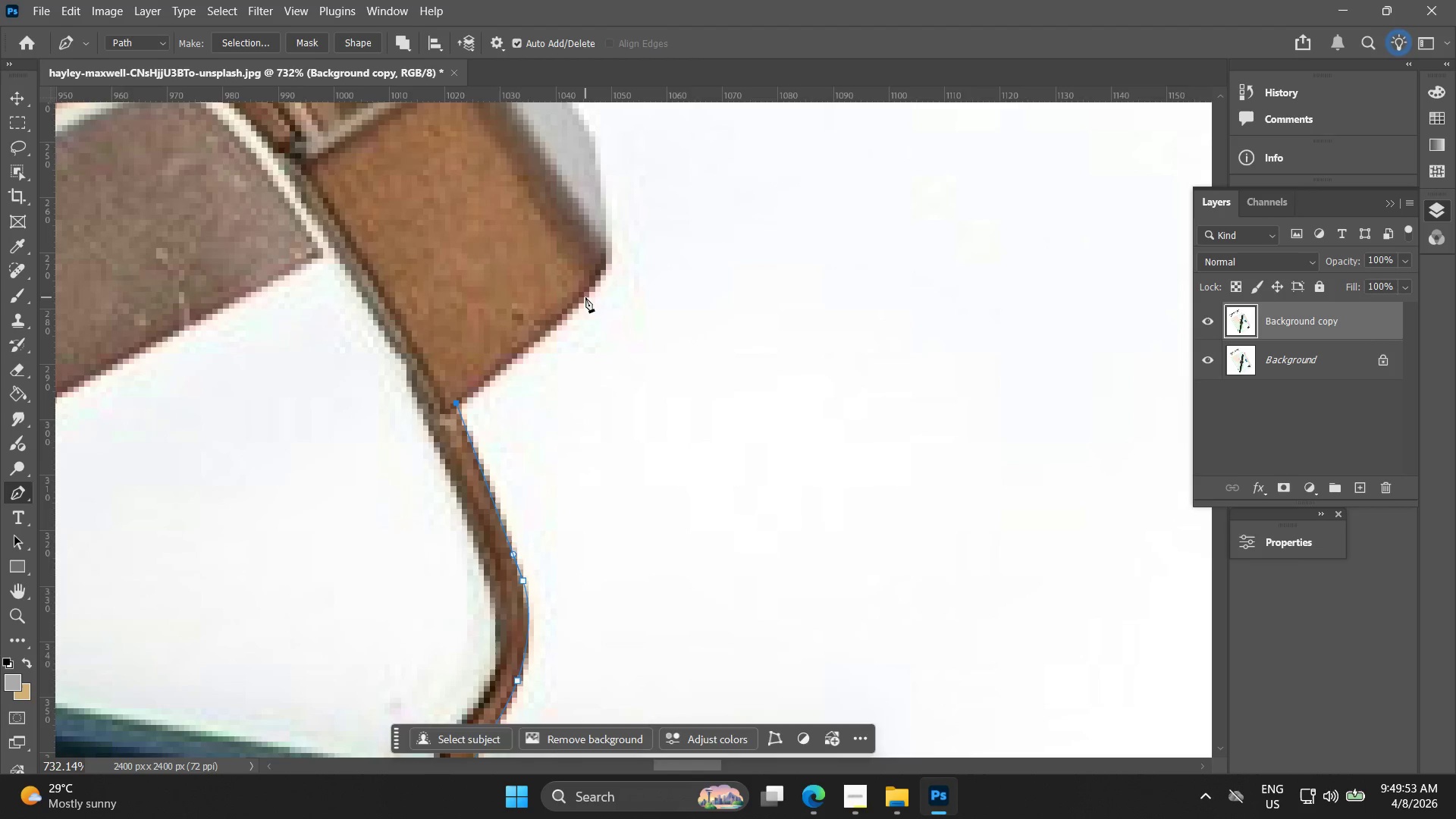 
left_click([585, 297])
 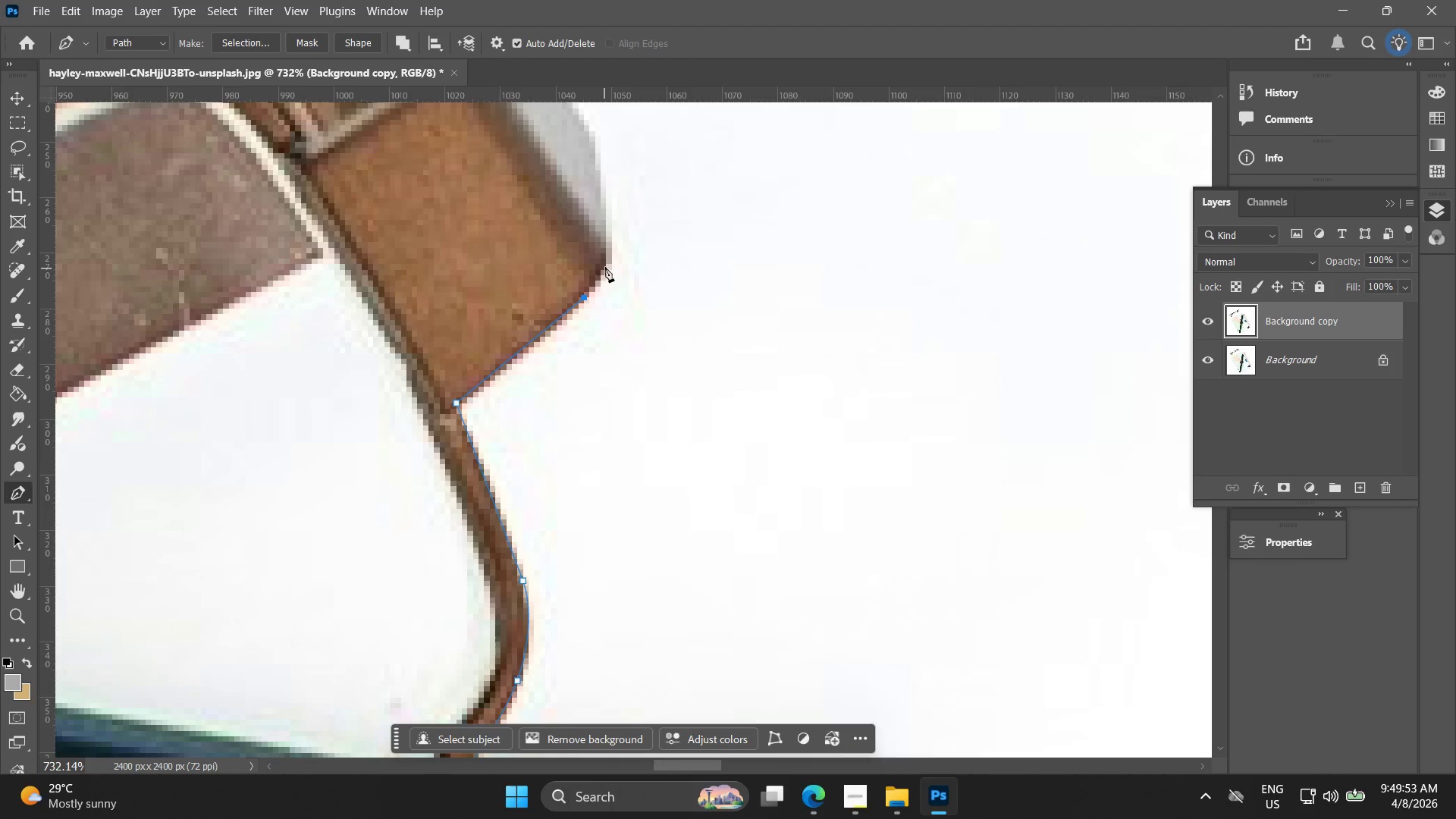 
left_click_drag(start_coordinate=[609, 262], to_coordinate=[610, 255])
 